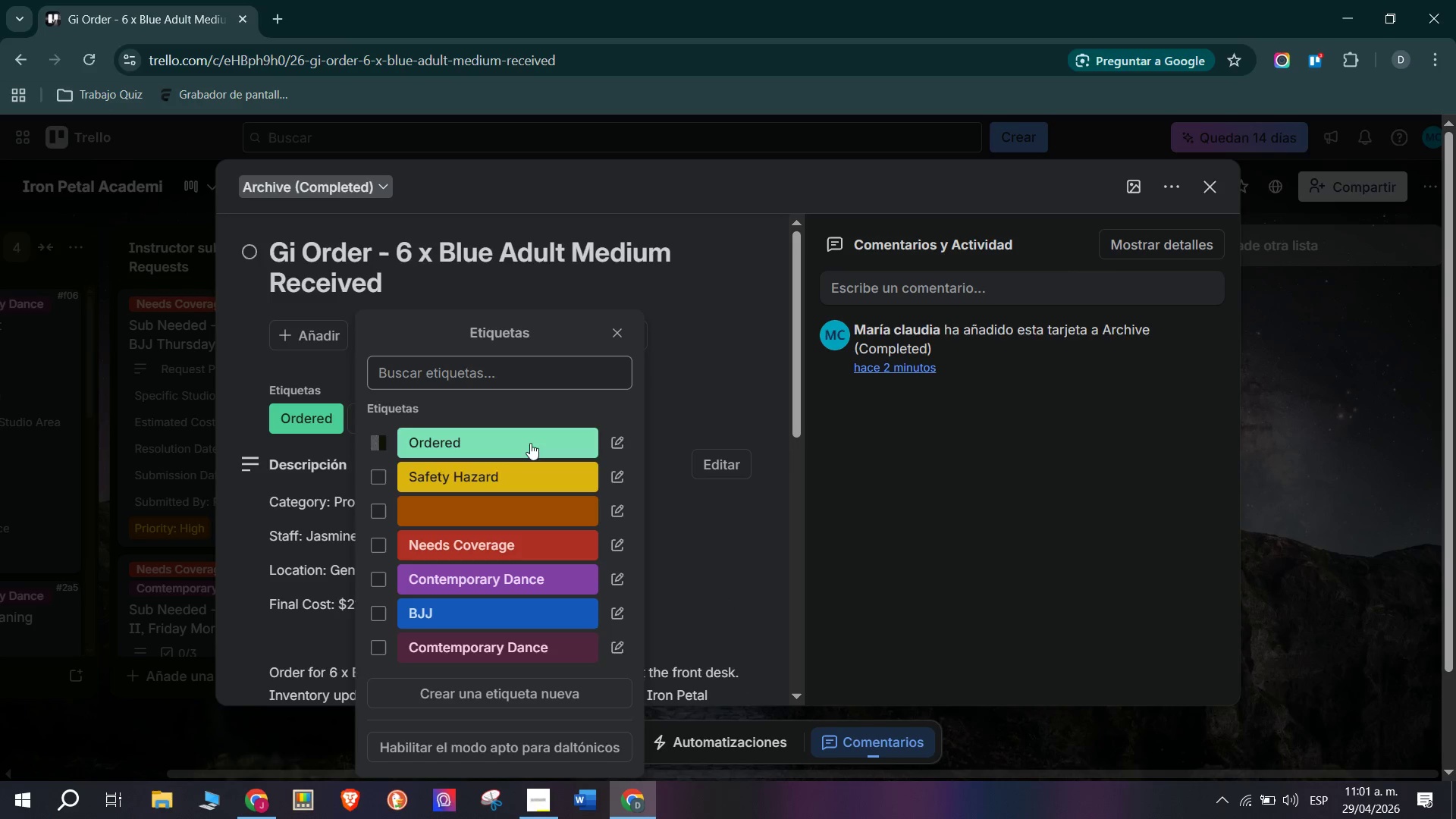 
left_click([211, 433])
 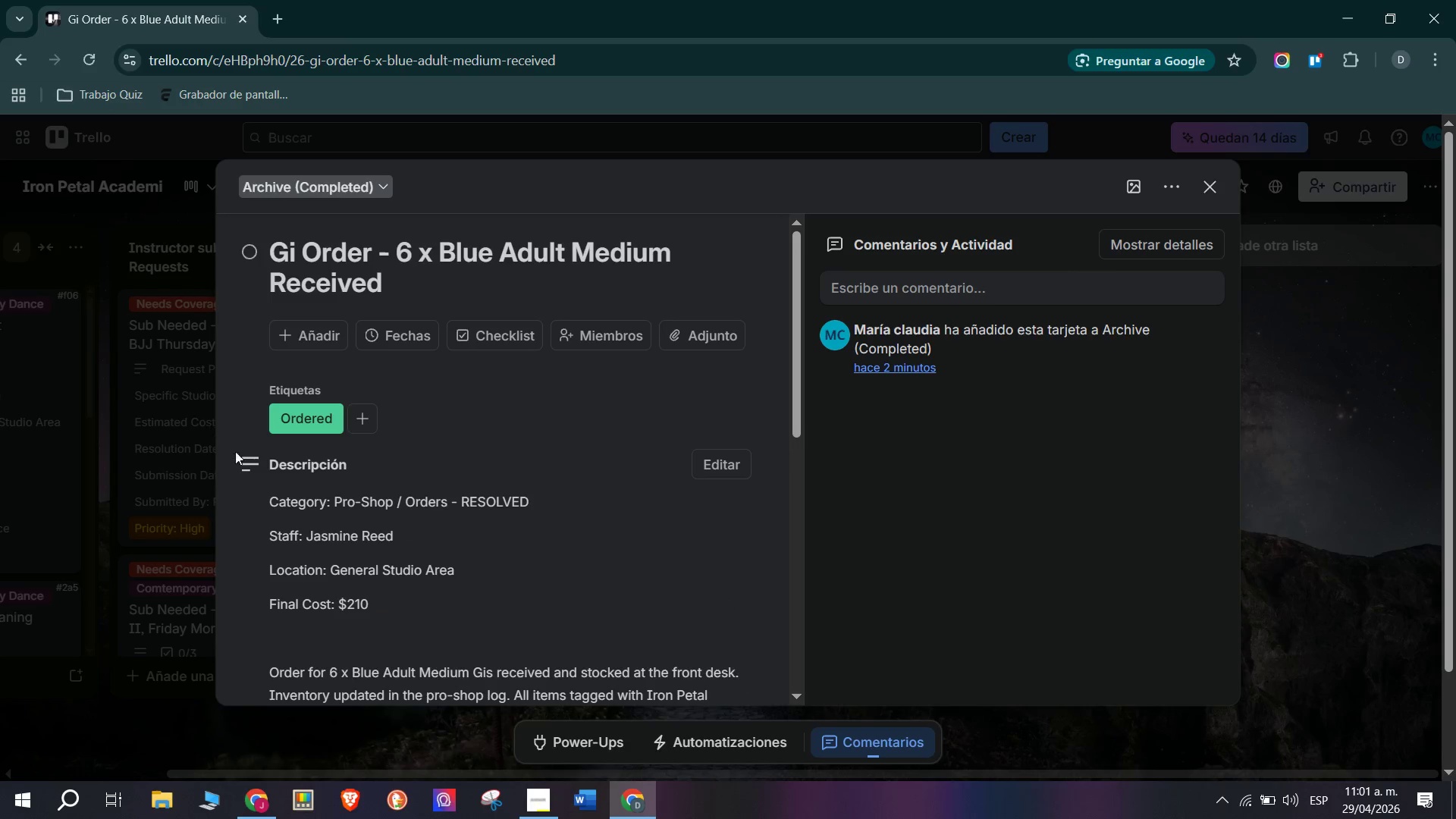 
scroll: coordinate [249, 492], scroll_direction: down, amount: 2.0
 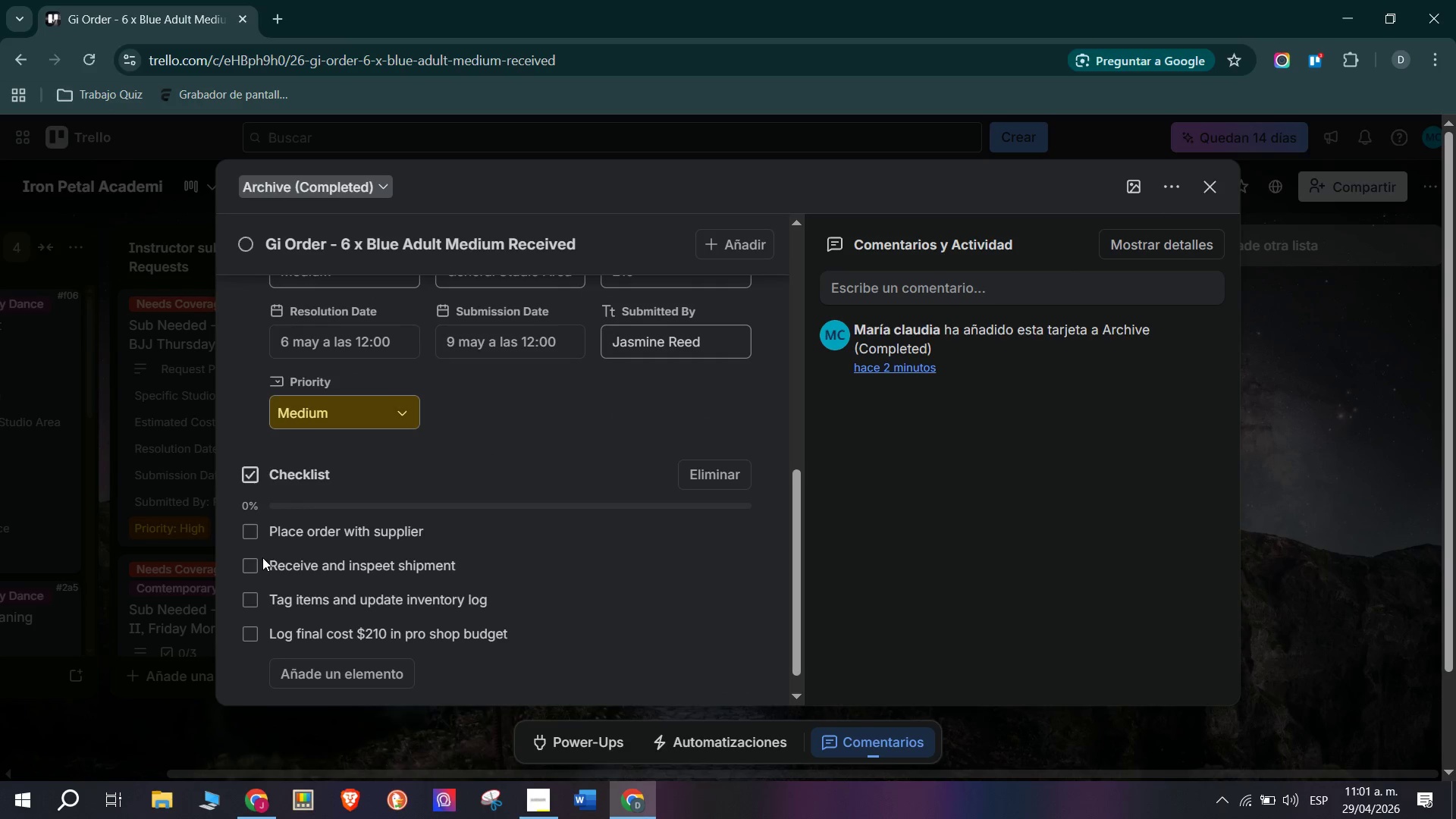 
scroll: coordinate [237, 512], scroll_direction: up, amount: 1.0
 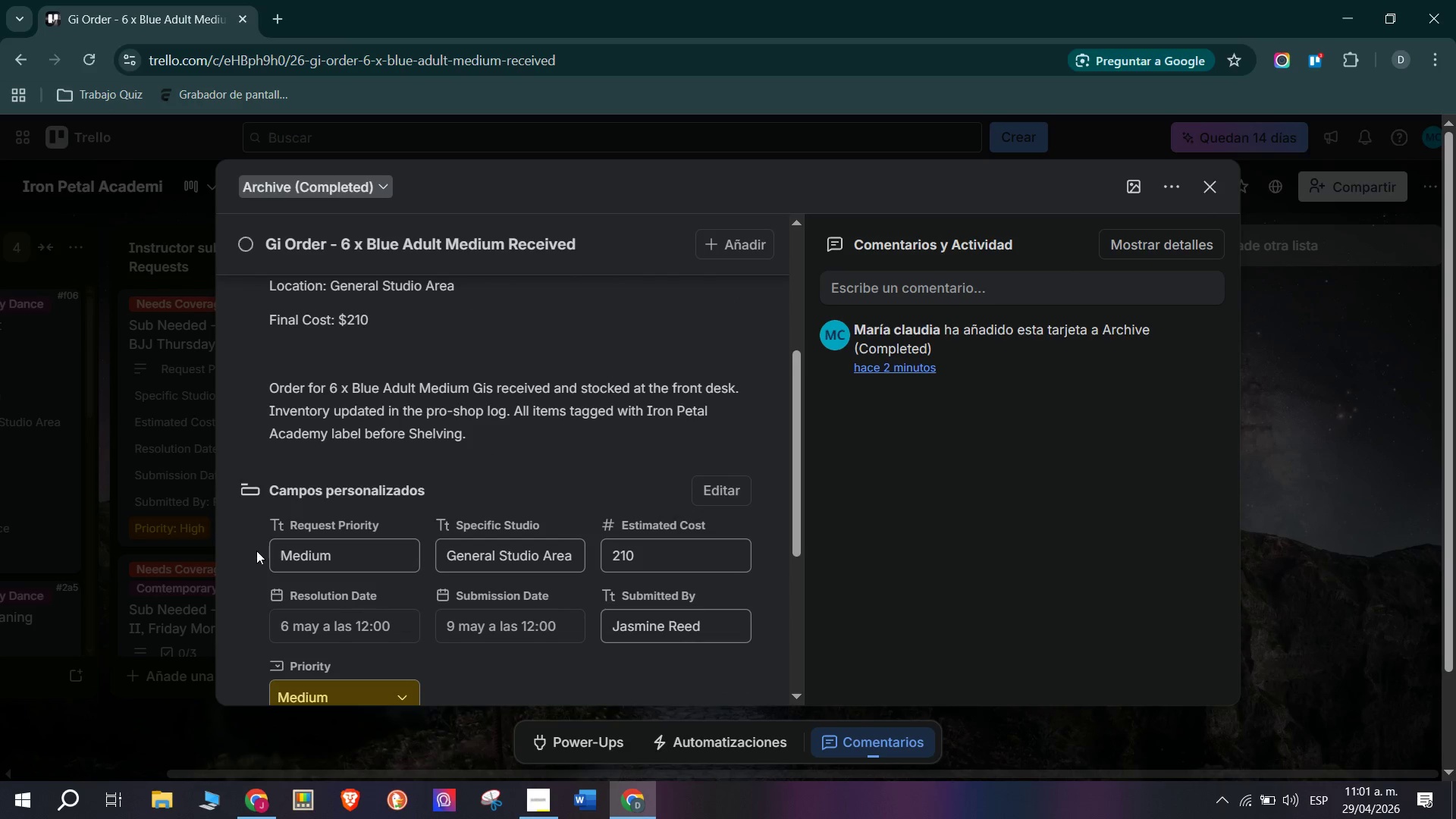 
scroll: coordinate [259, 562], scroll_direction: none, amount: 0.0
 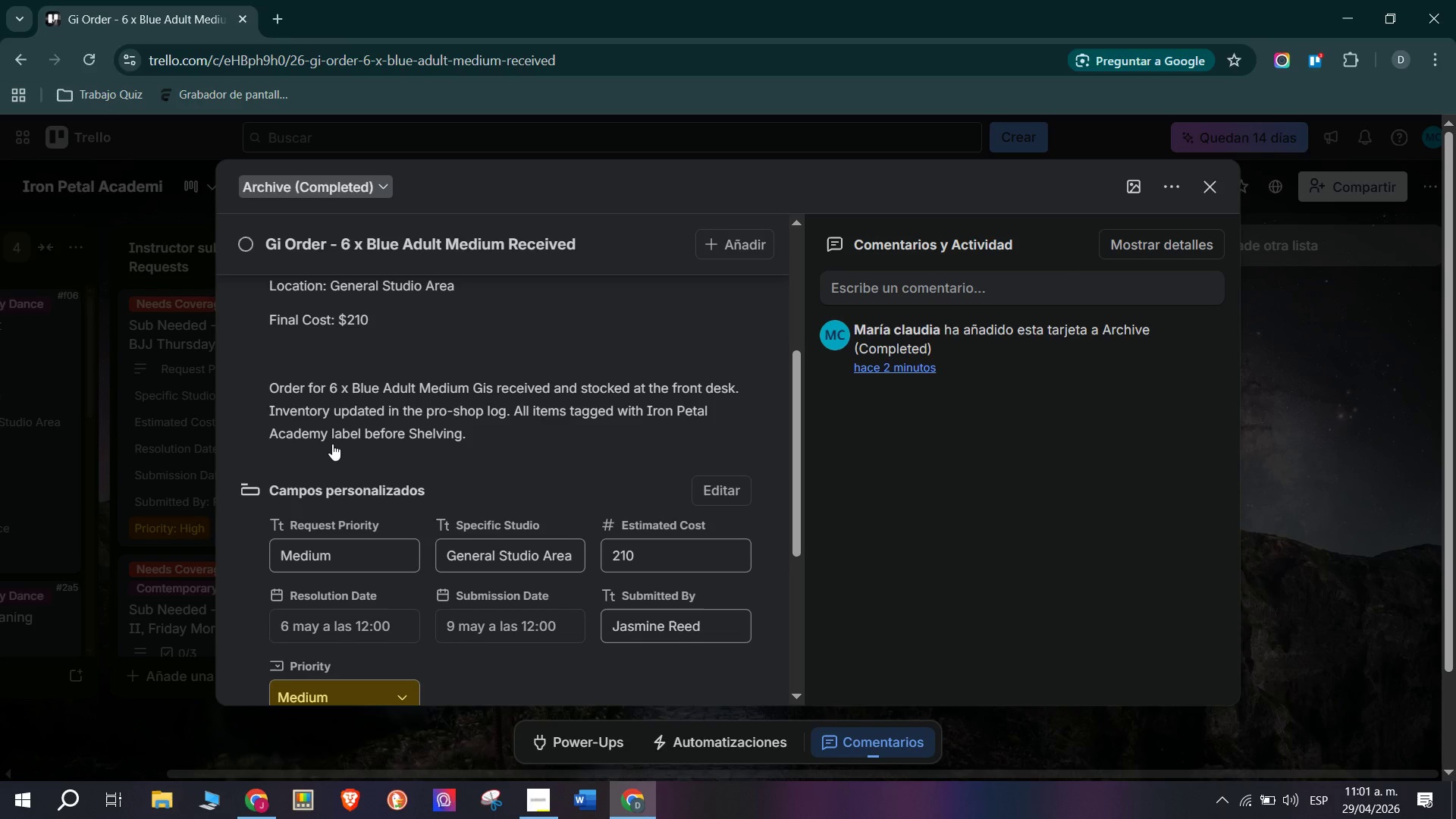 
left_click([185, 484])
 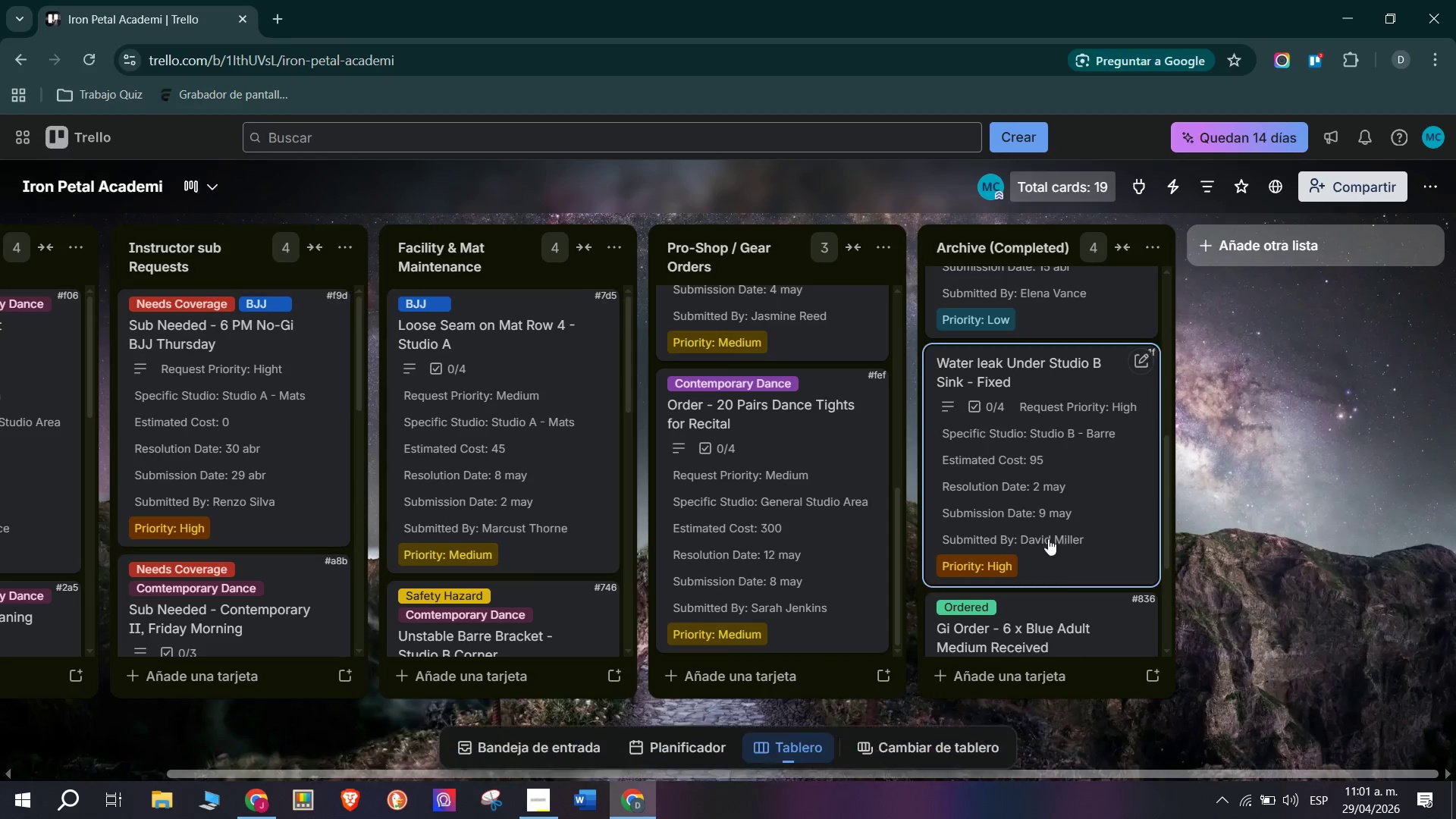 
scroll: coordinate [1074, 541], scroll_direction: down, amount: 3.0
 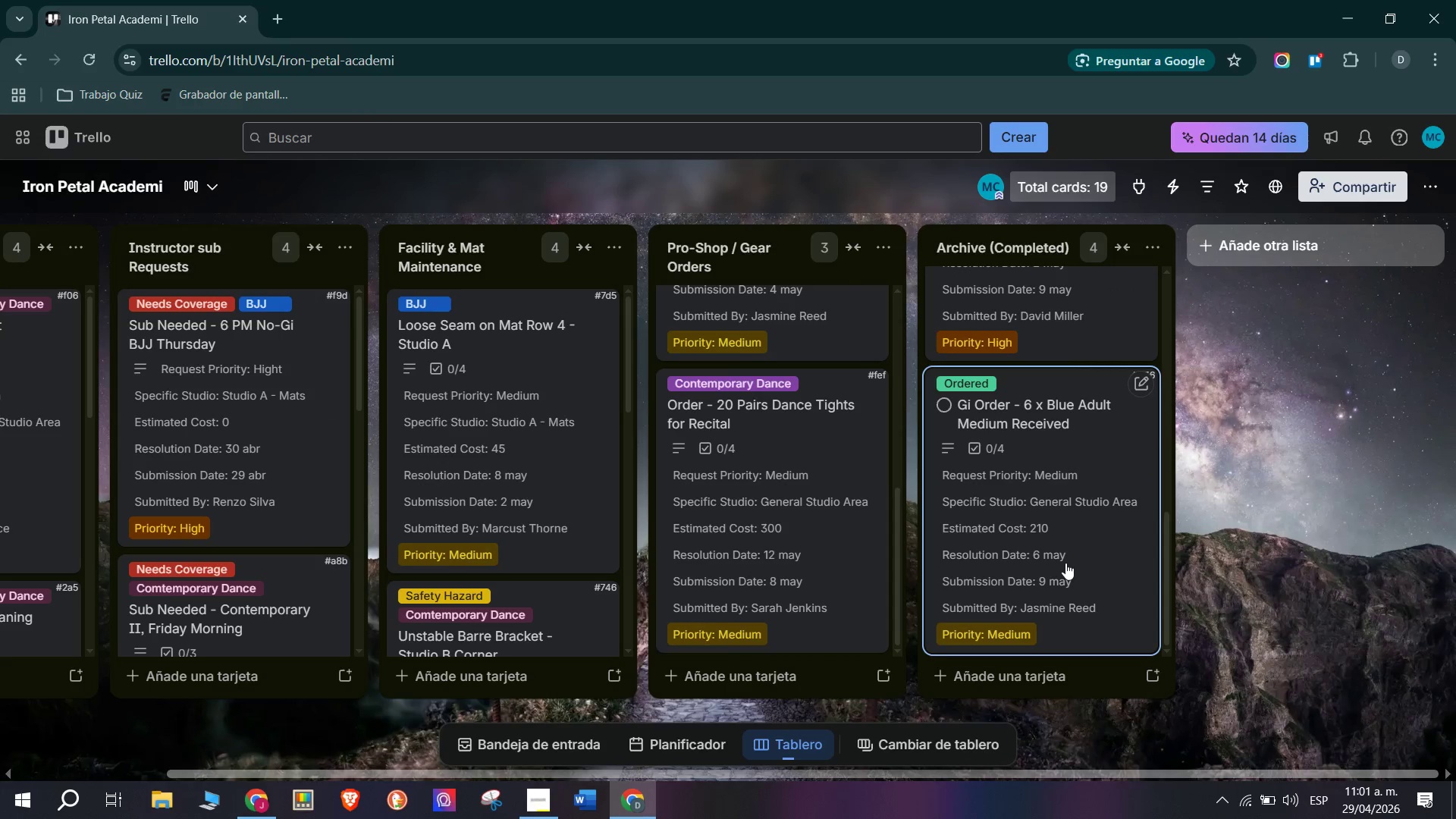 
scroll: coordinate [1065, 563], scroll_direction: up, amount: 1.0
 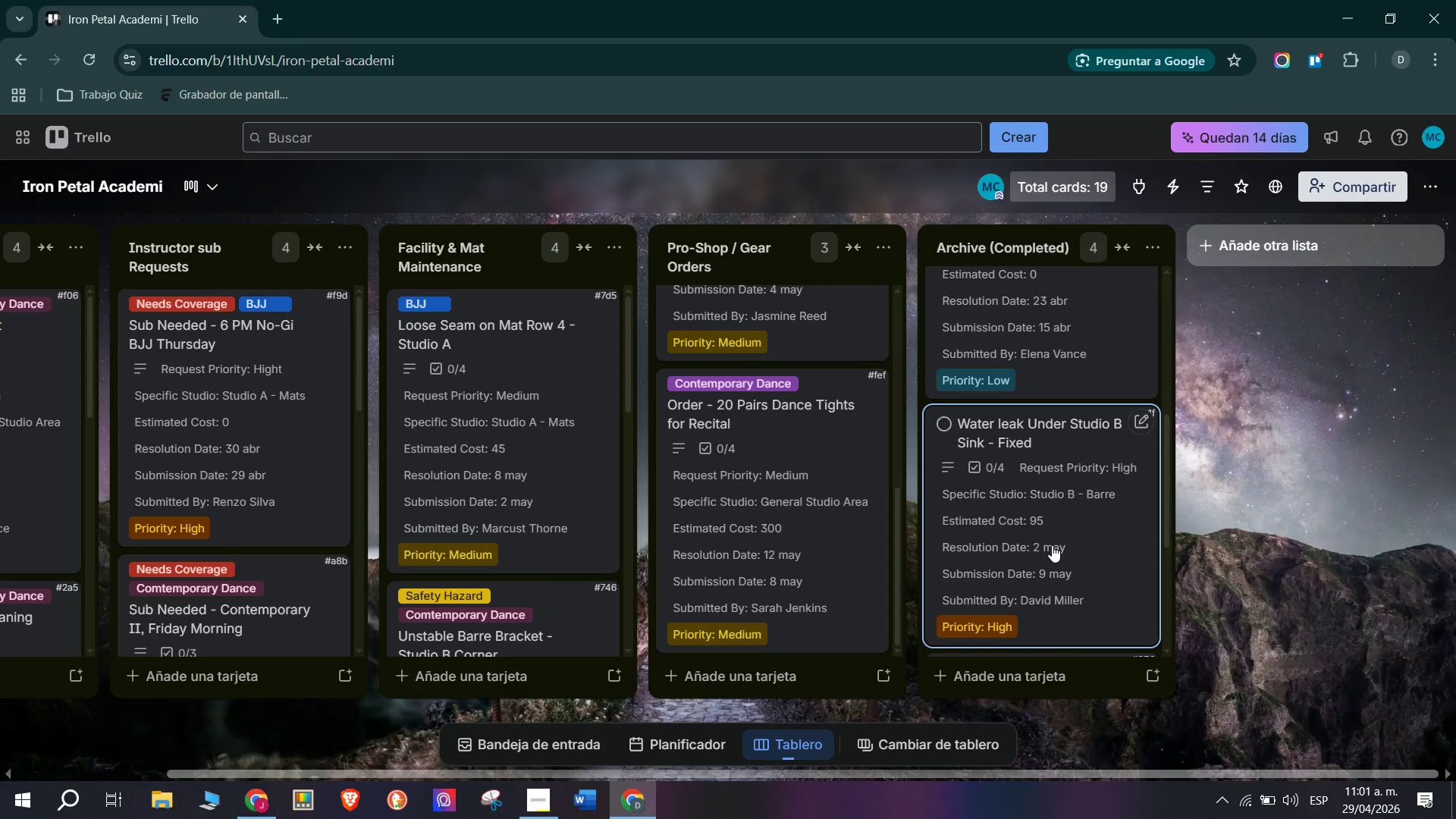 
left_click([1052, 545])
 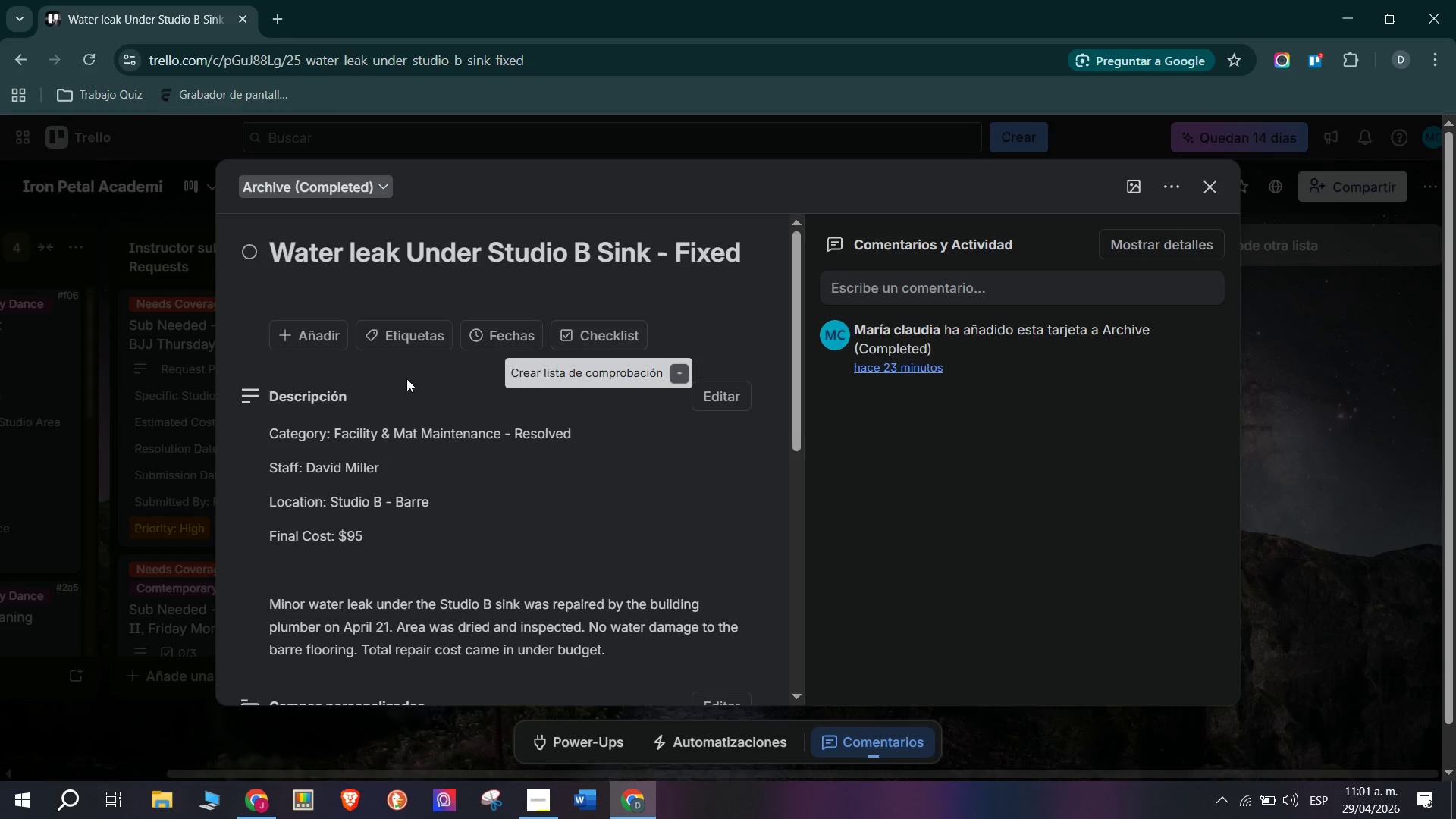 
left_click([410, 334])
 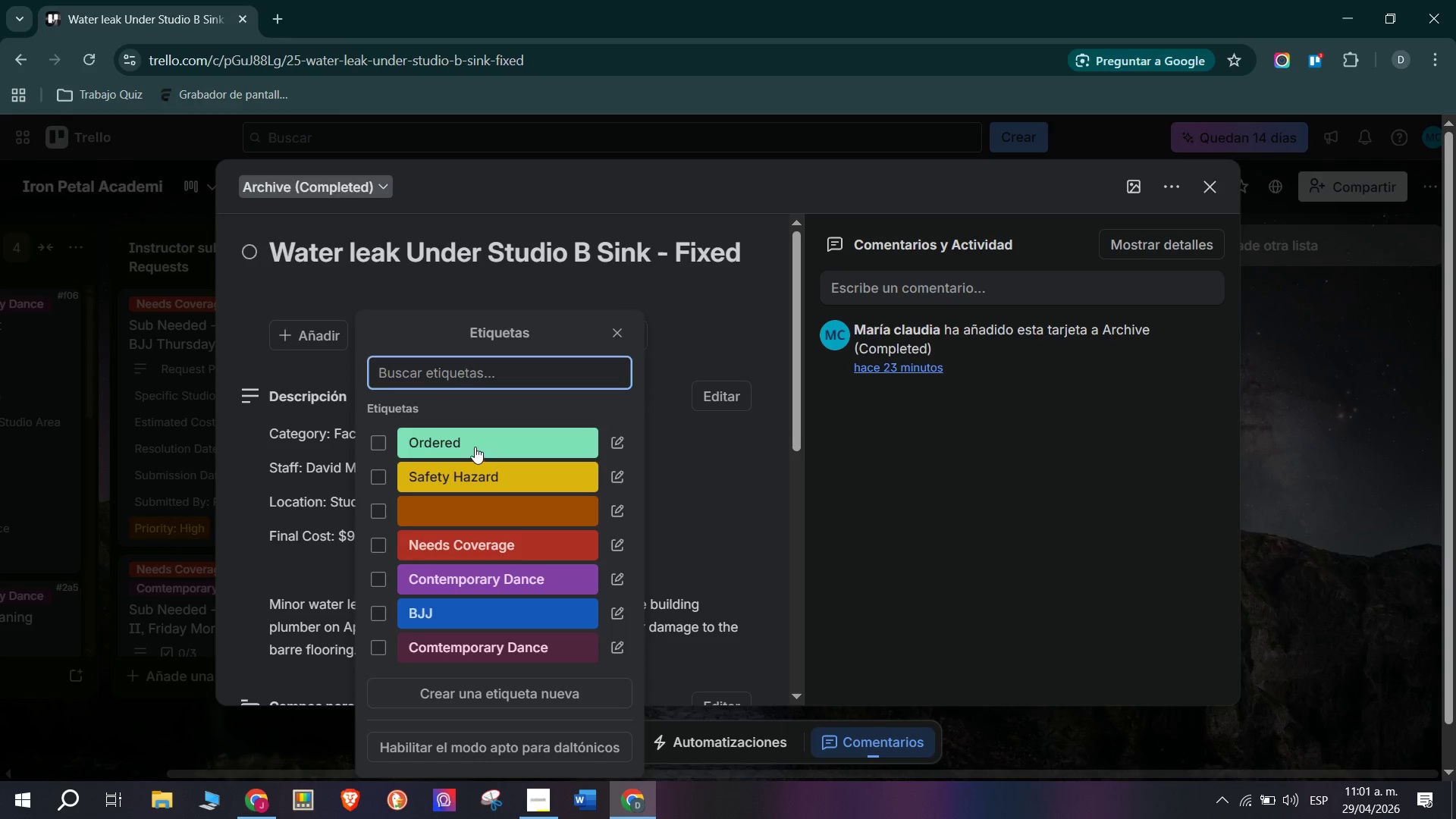 
double_click([61, 492])
 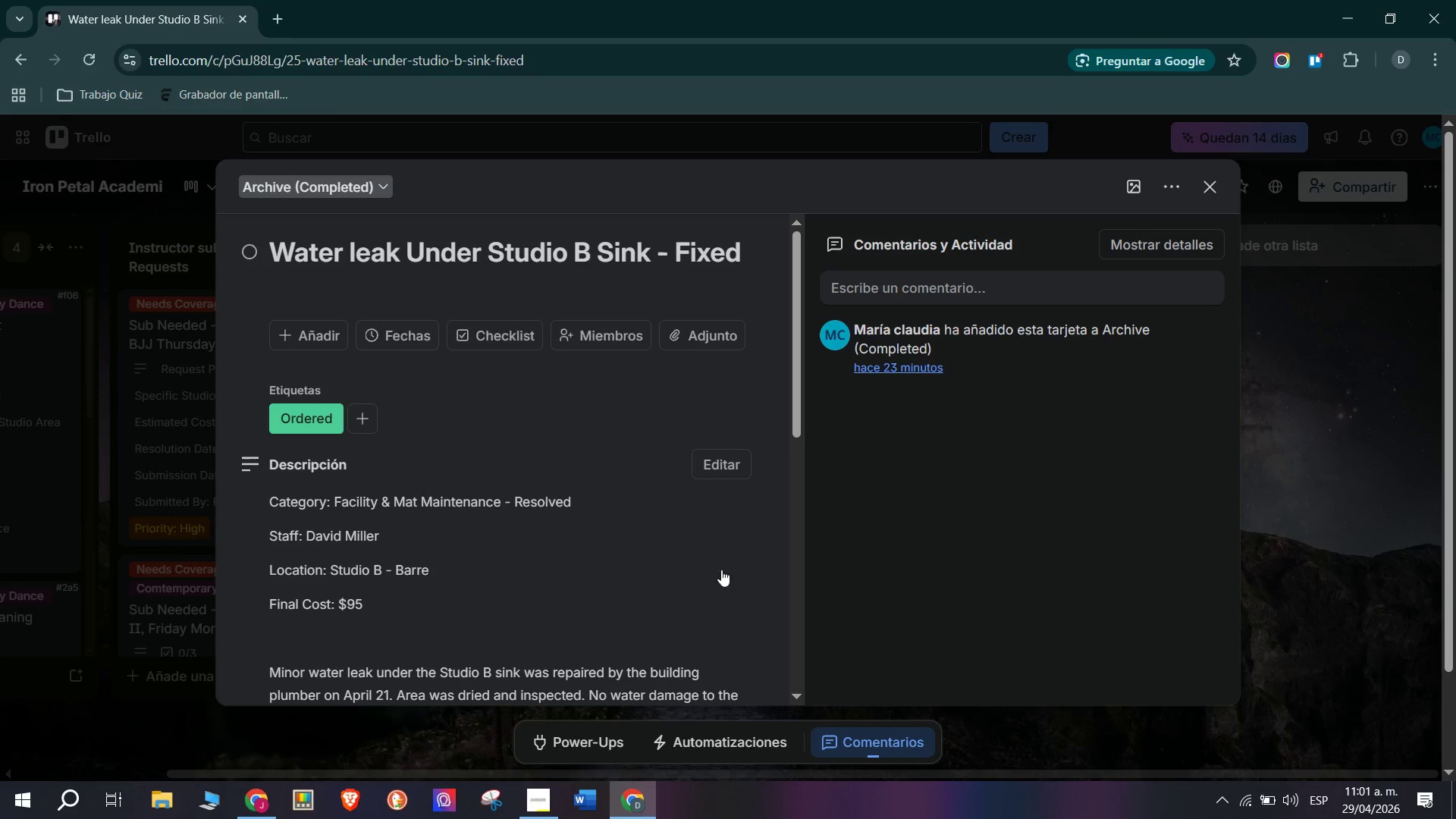 
scroll: coordinate [1090, 632], scroll_direction: up, amount: 6.0
 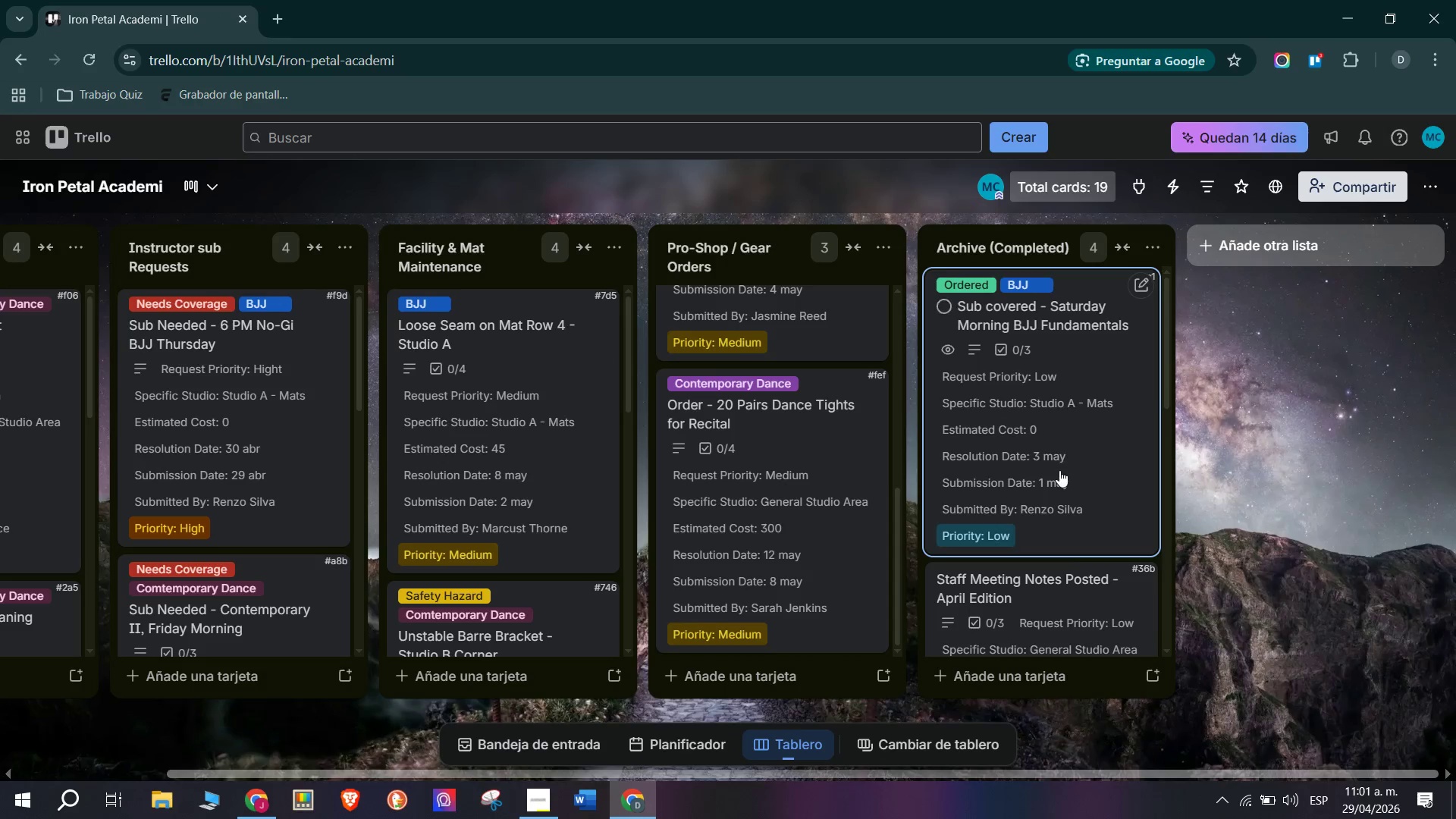 
scroll: coordinate [1059, 523], scroll_direction: down, amount: 15.0
 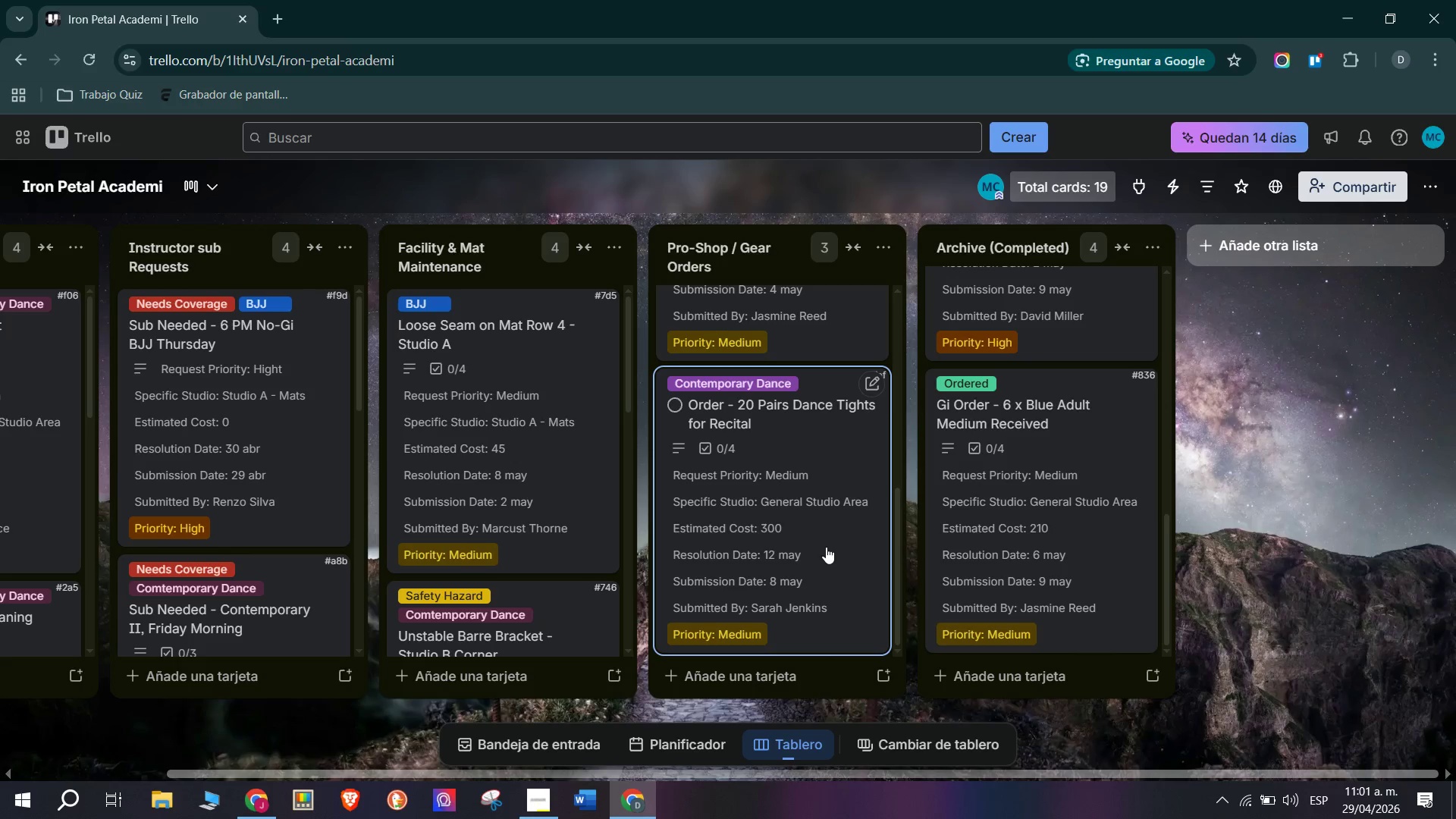 
wait(24.53)
 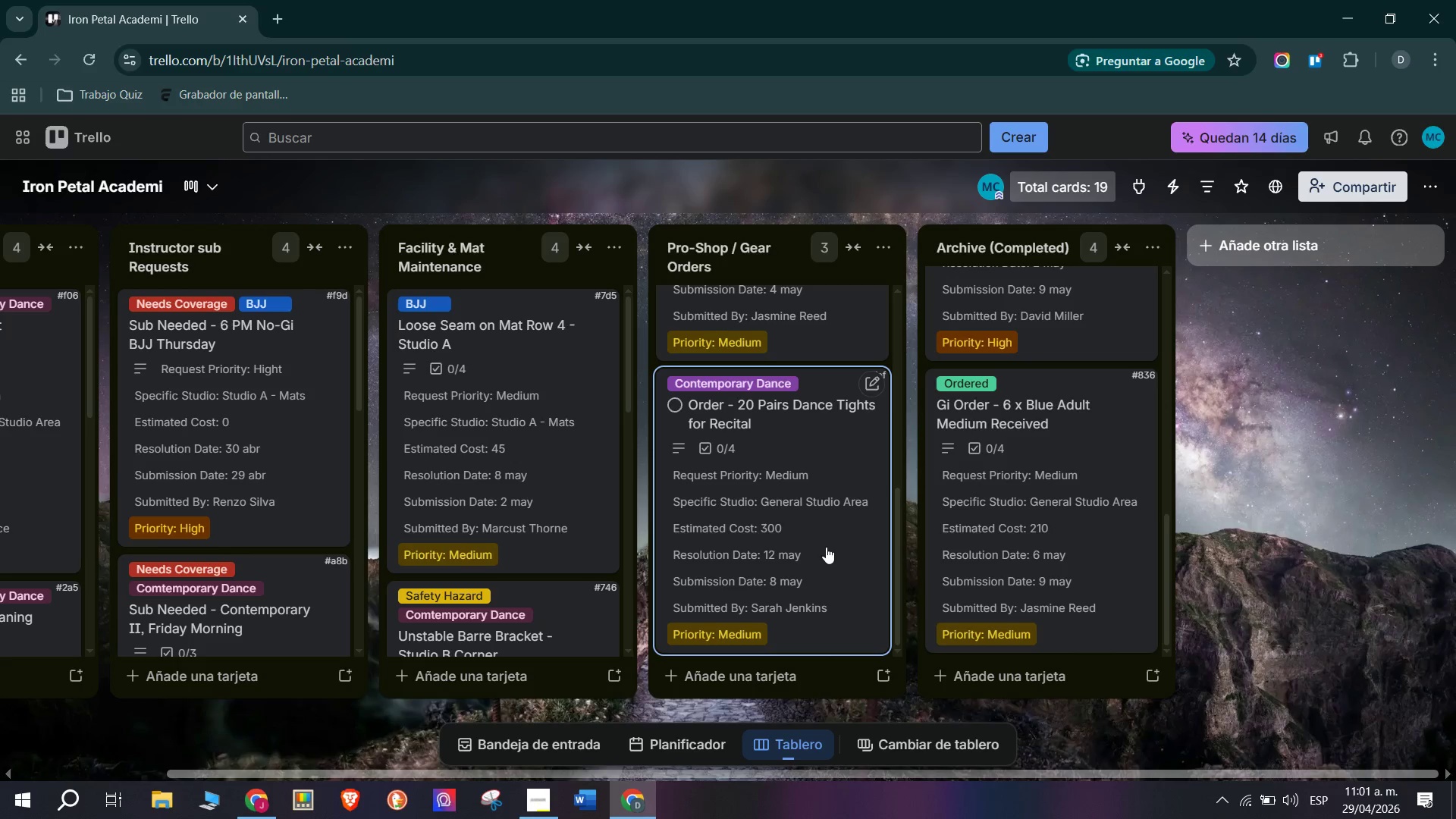 
left_click([1341, 198])
 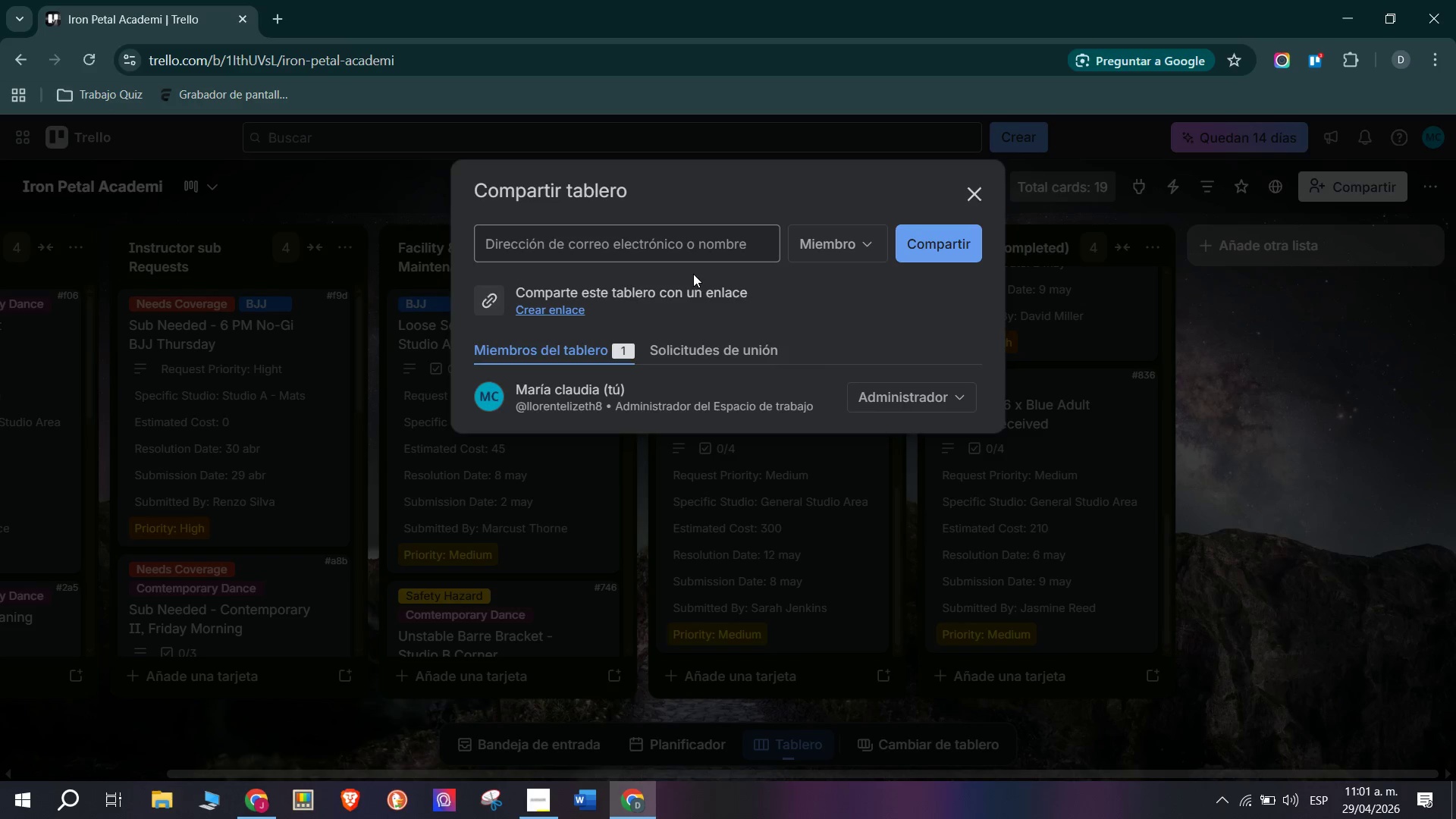 
left_click([663, 244])
 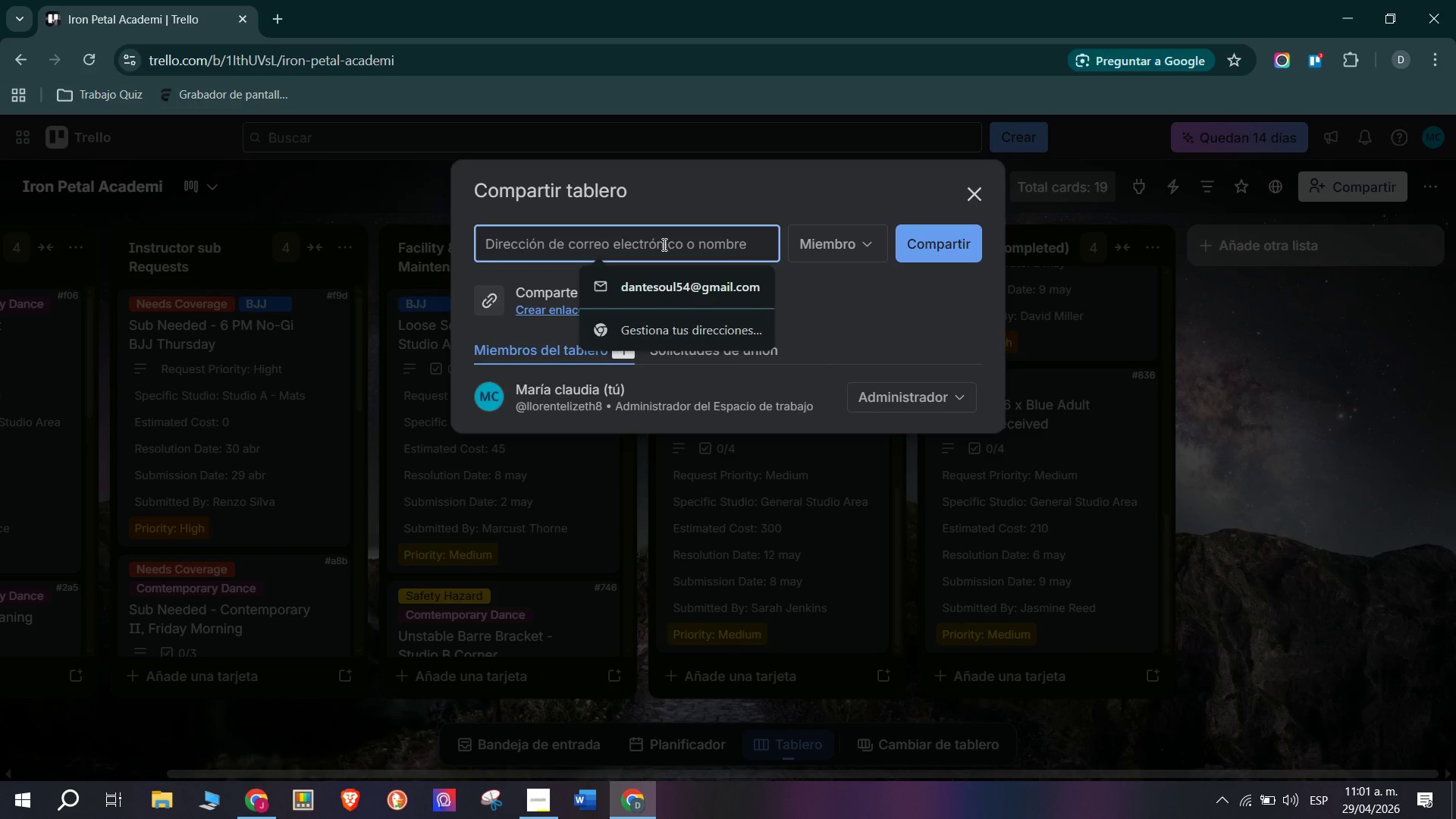 
type(Marc)
 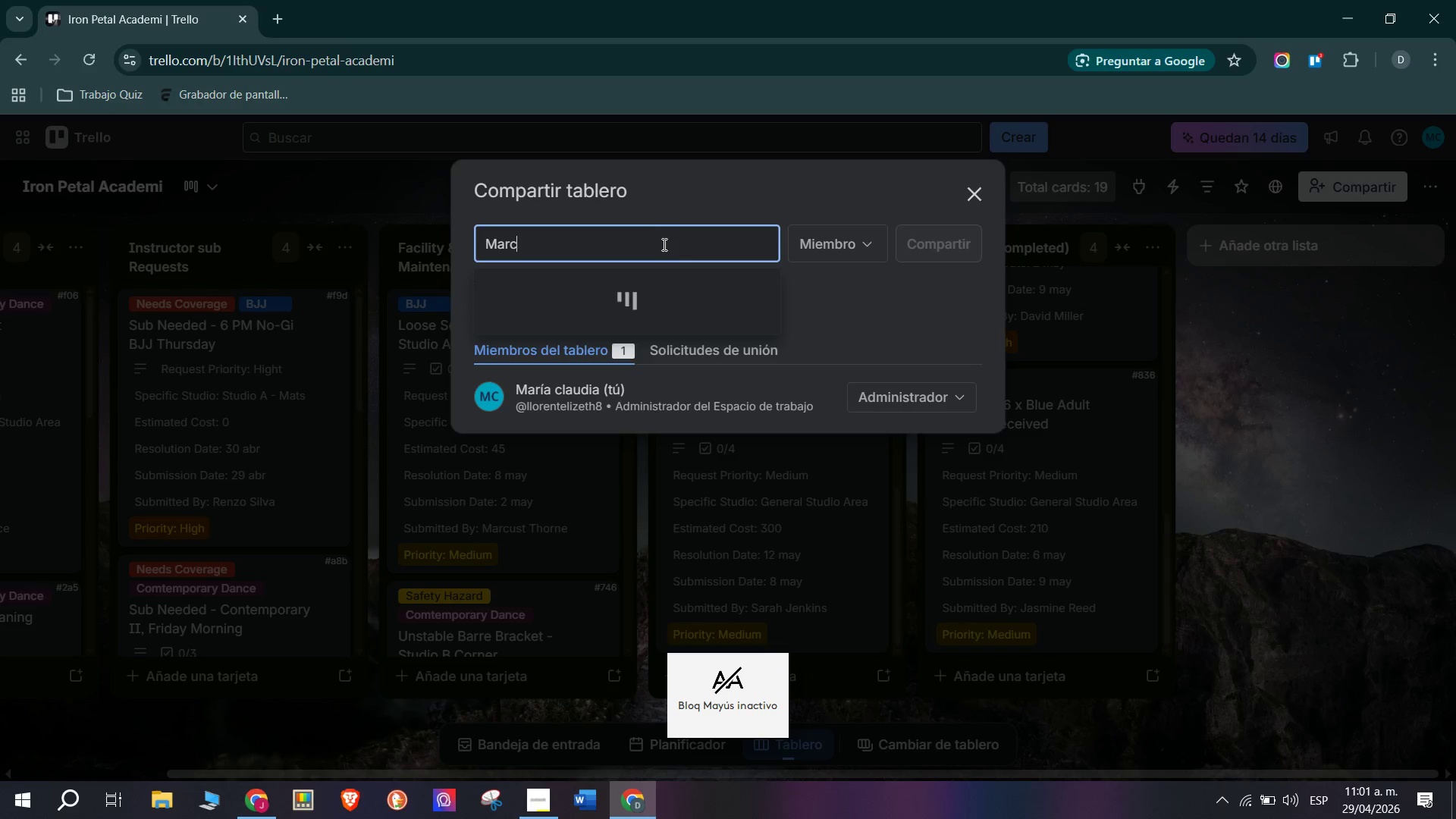 
type(us T)
key(Backspace)
key(Backspace)
type(TH)
key(Backspace)
type(horne)
 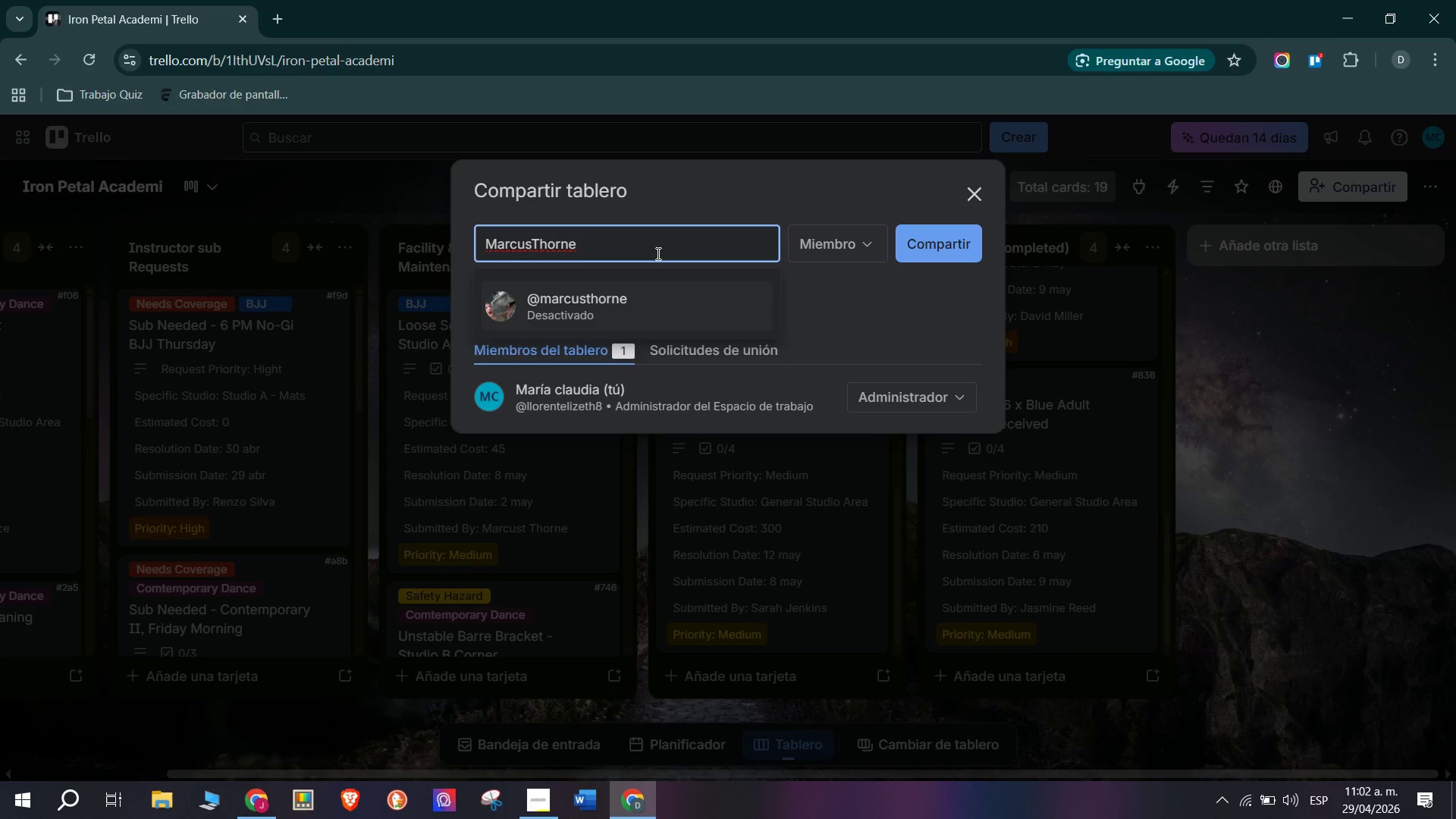 
wait(14.06)
 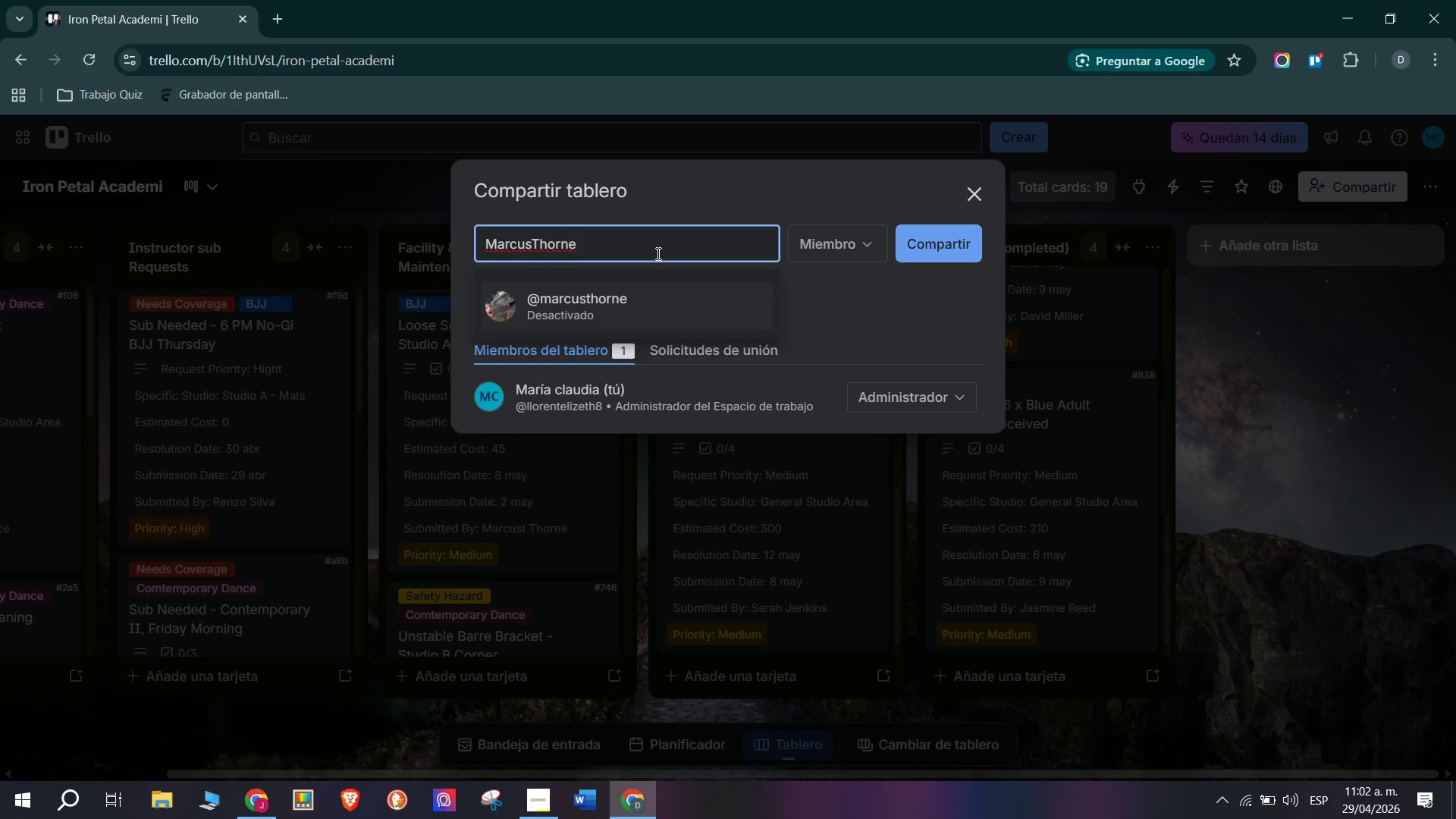 
hold_key(key=ShiftRight, duration=0.8)
 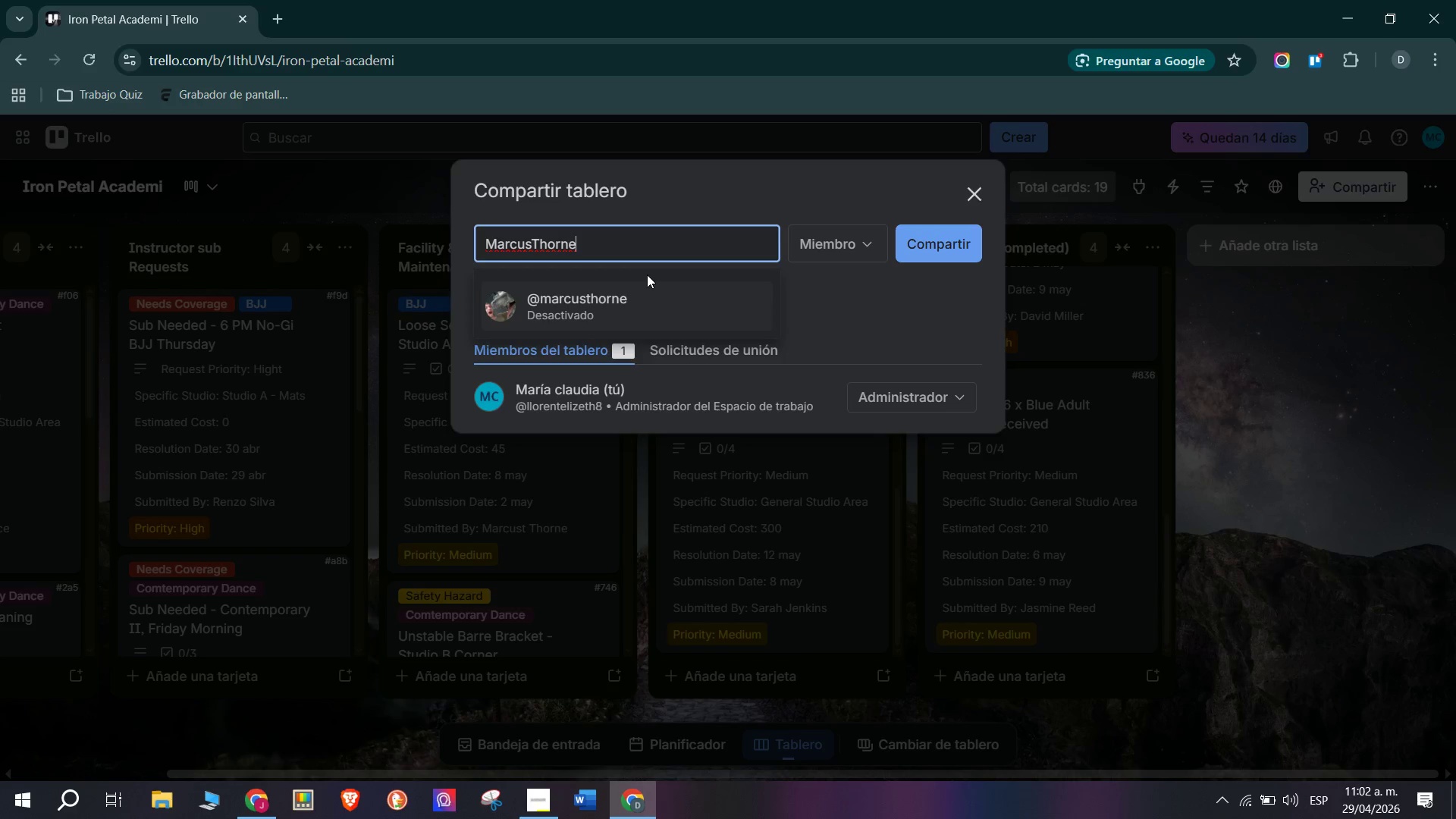 
key(Control+ControlLeft)
 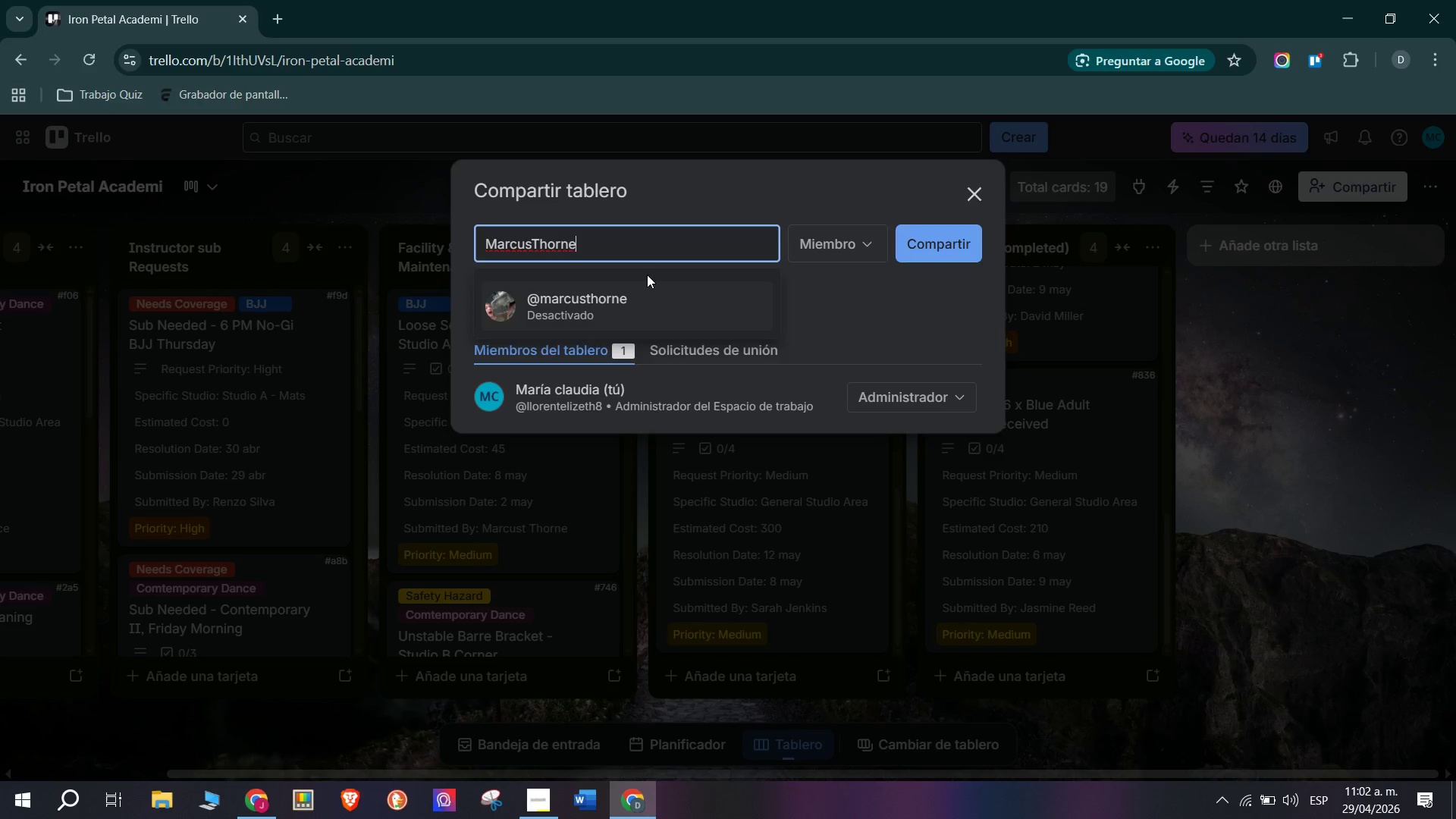 
key(Alt+Control+AltRight)
 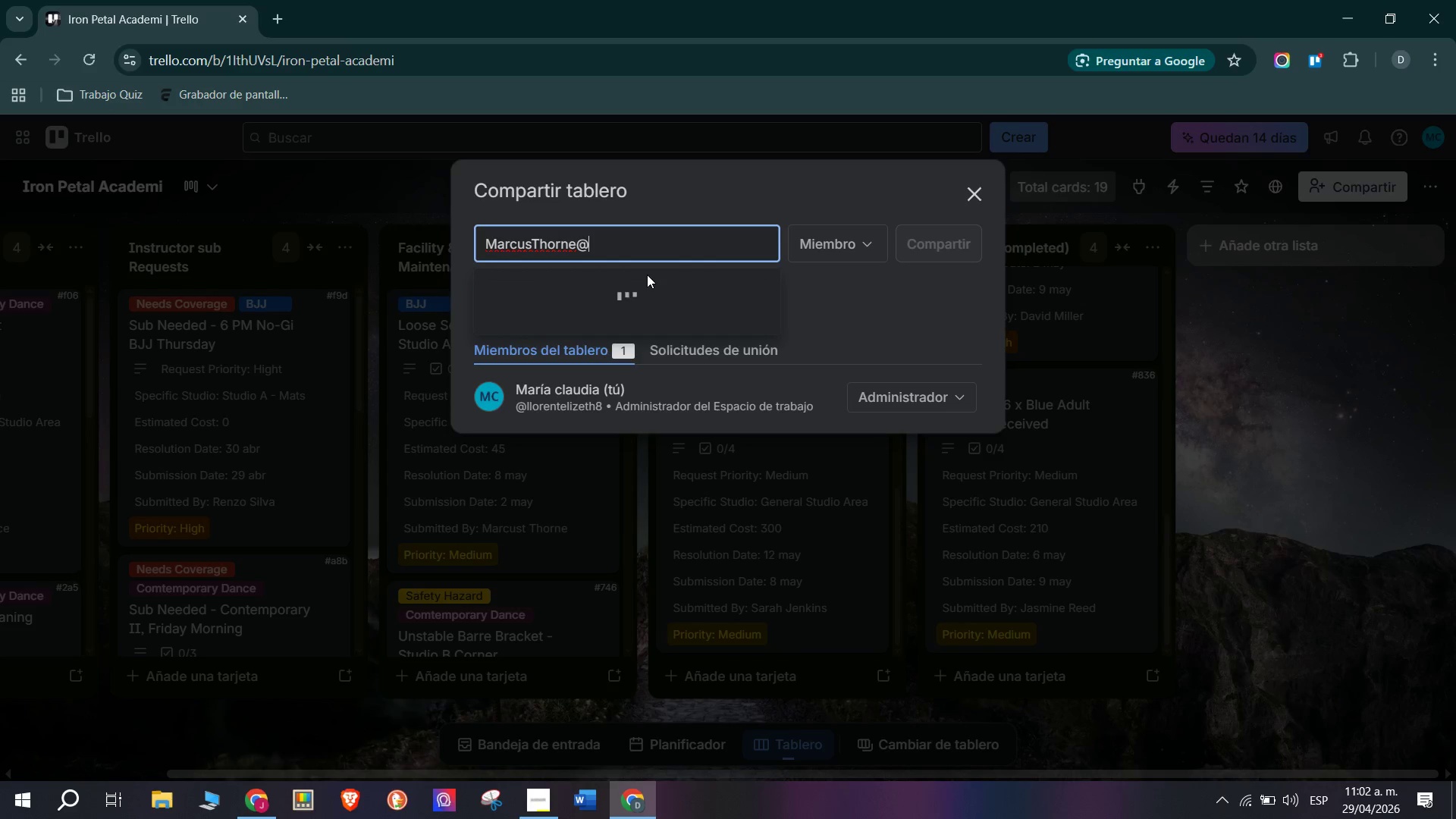 
key(Alt+Control+Q)
 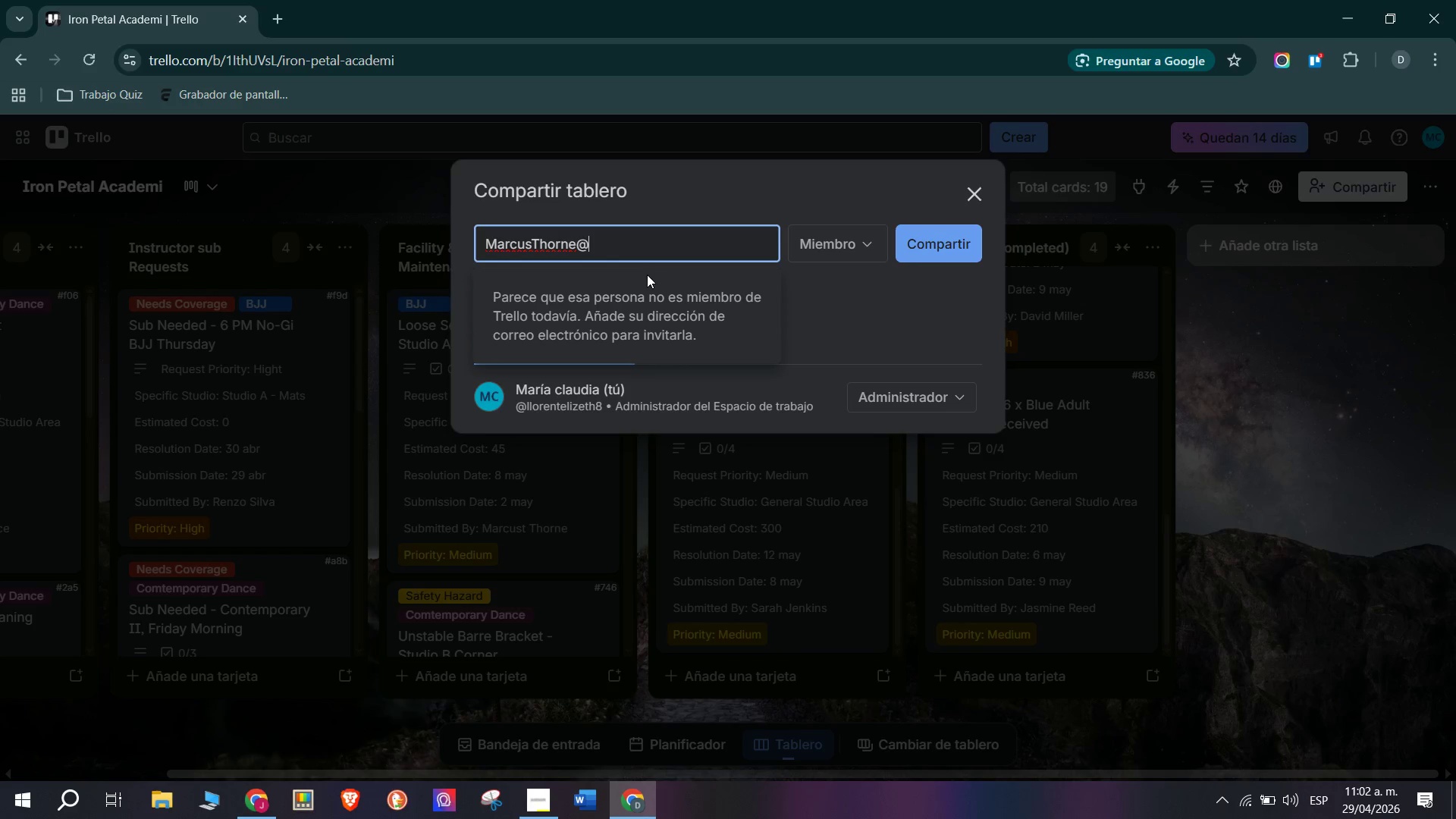 
type(yopmail.com)
 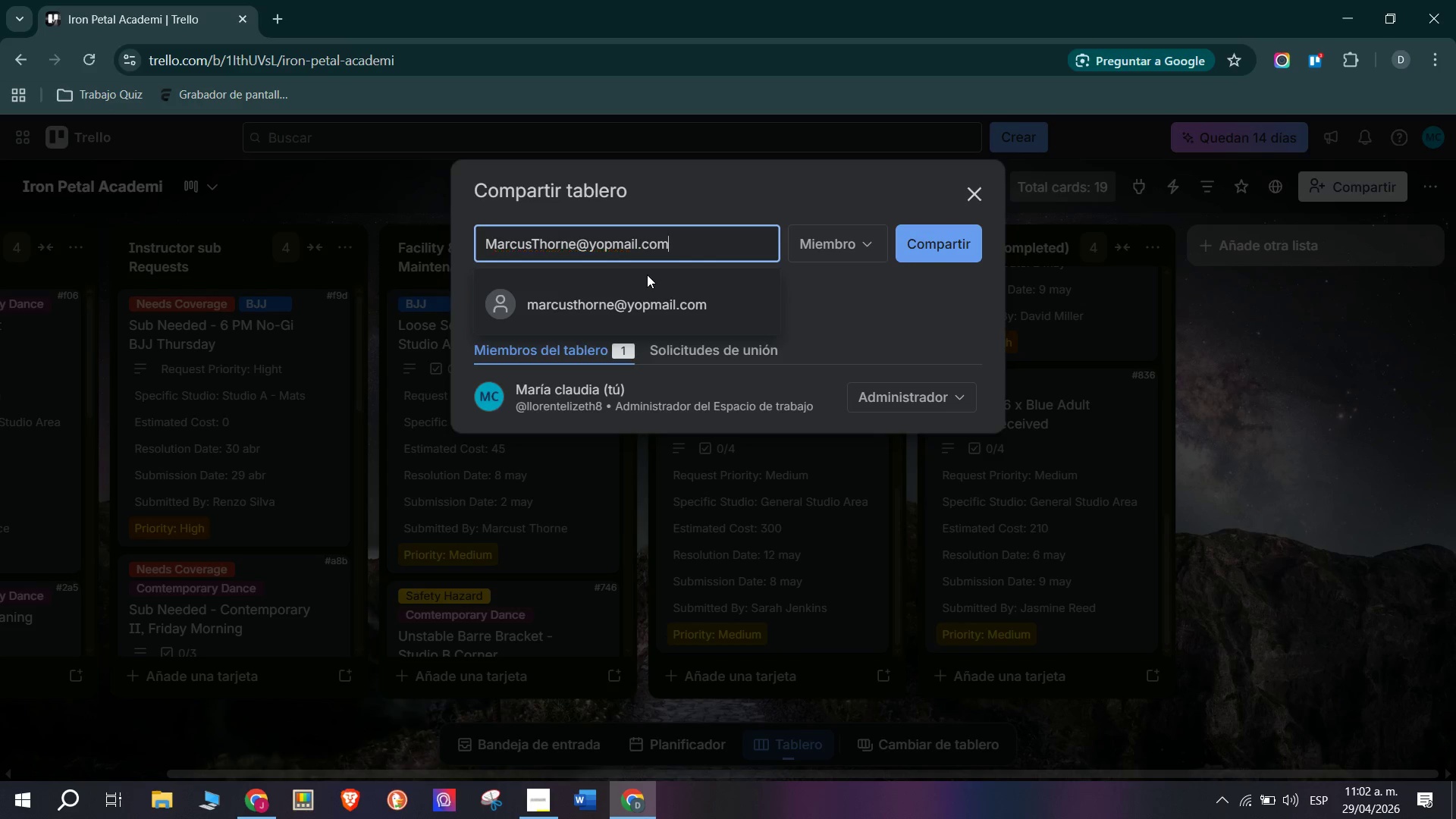 
key(Enter)
 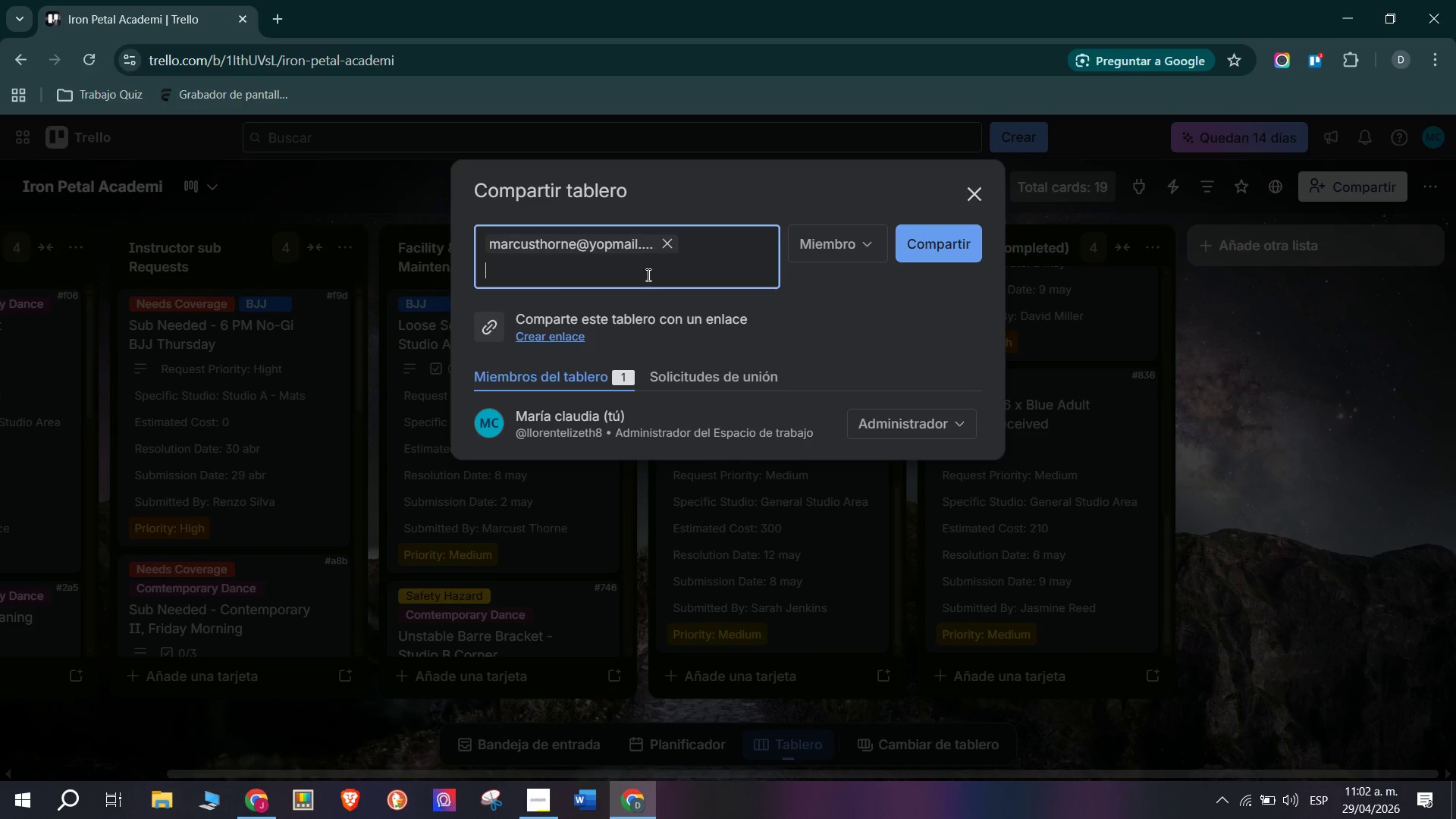 
type(Sarahjenkins)
 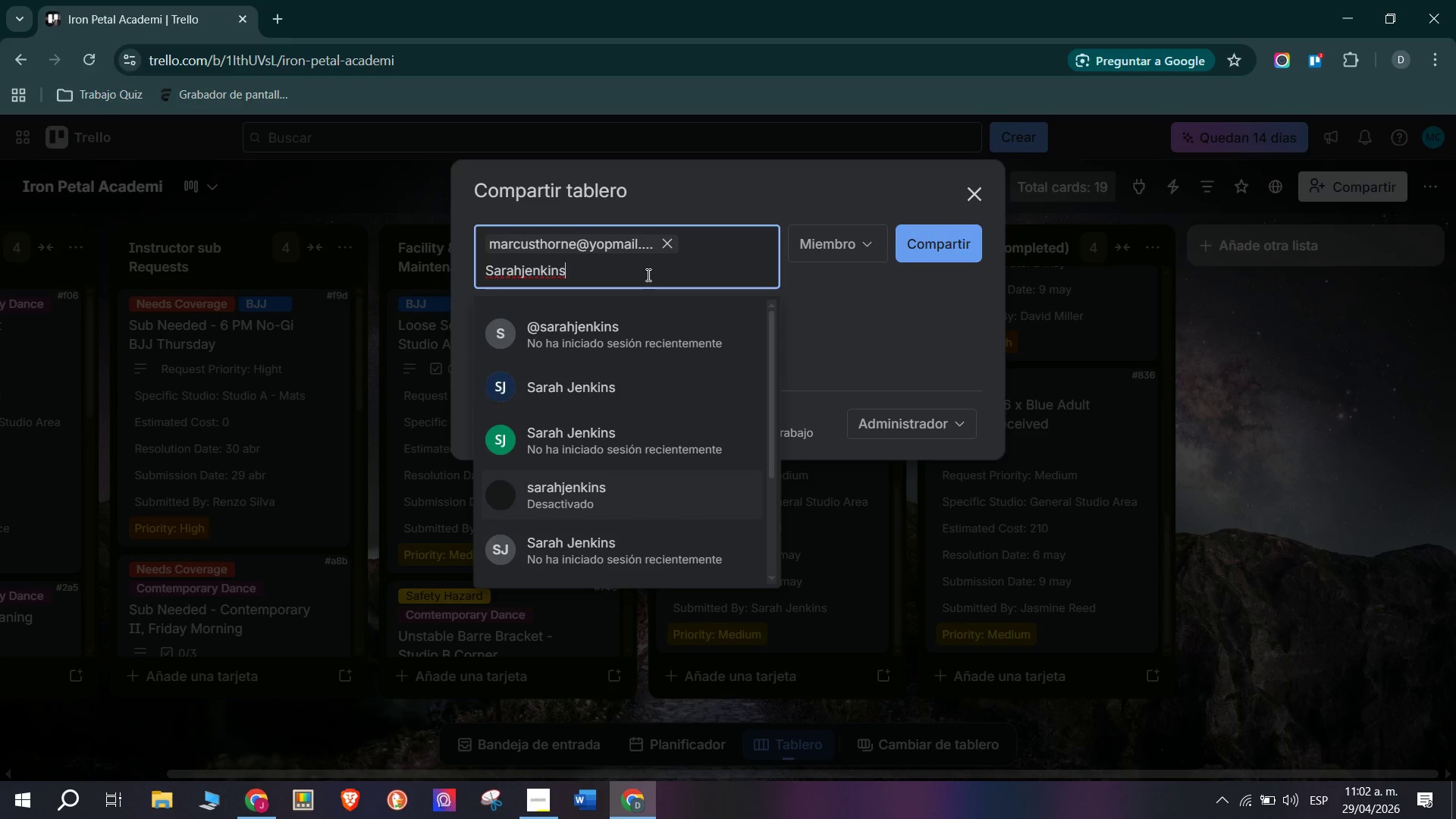 
key(Alt+Control+Q)
 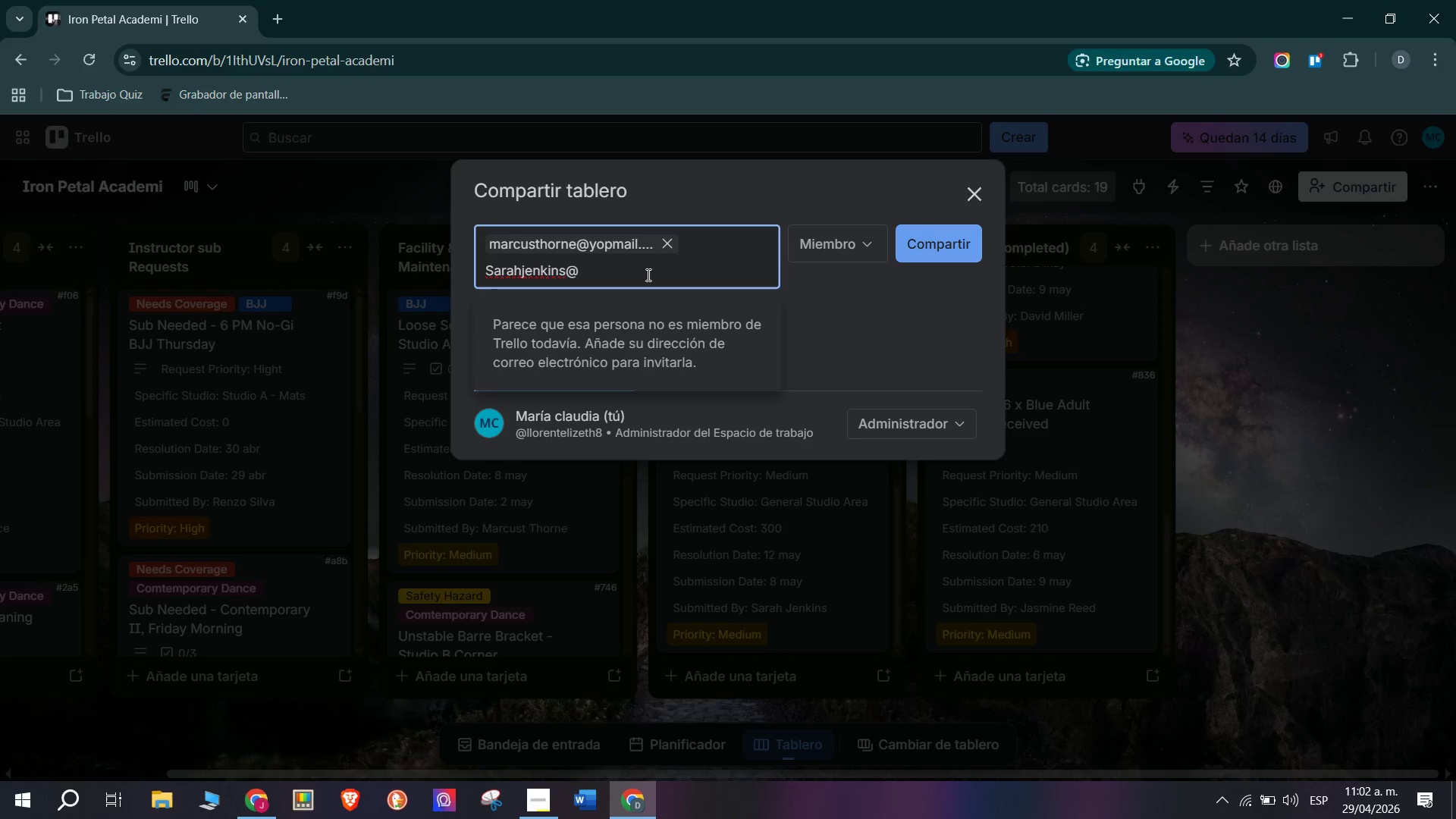 
type(hotmail.com)
 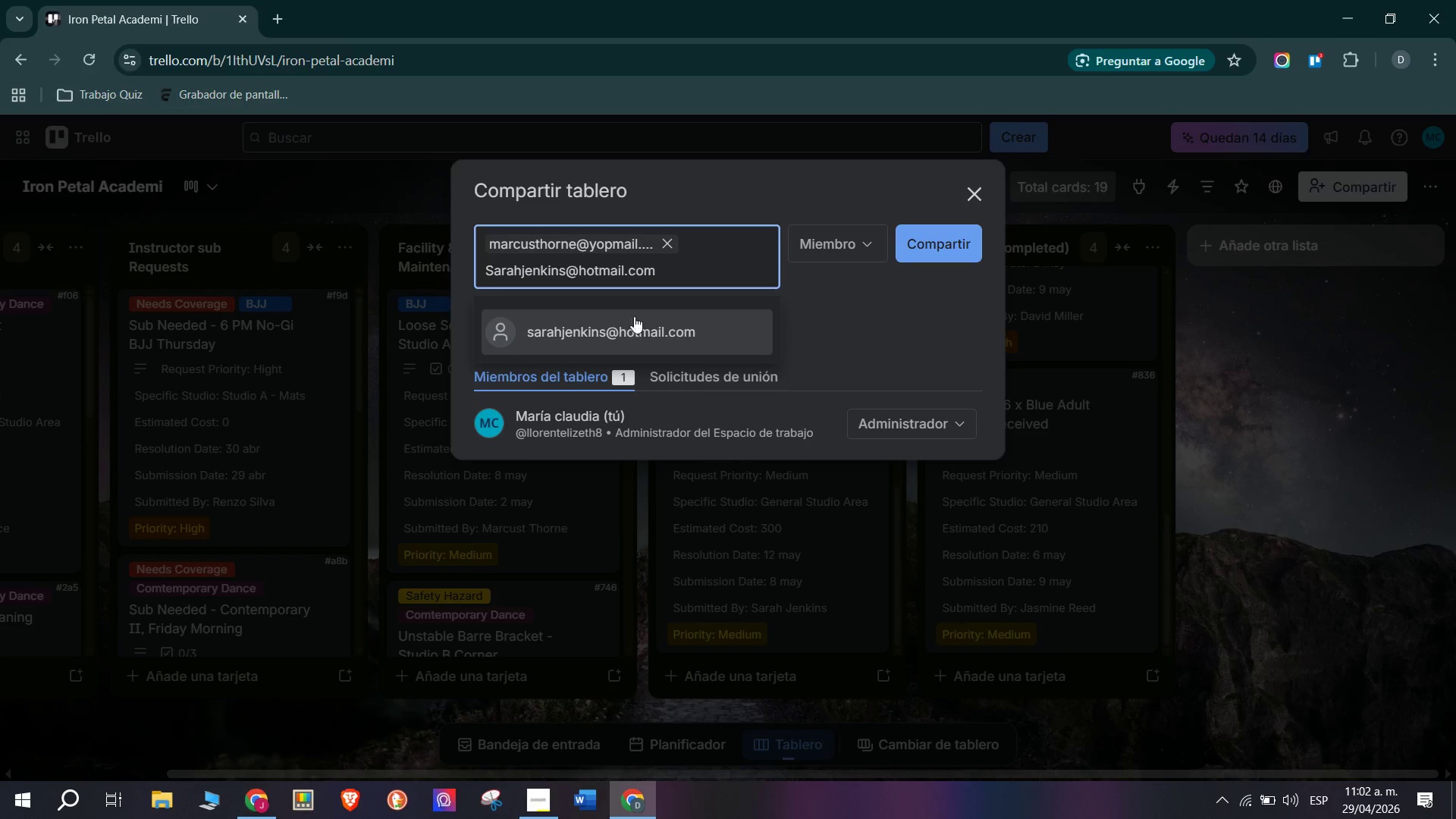 
left_click([598, 276])
 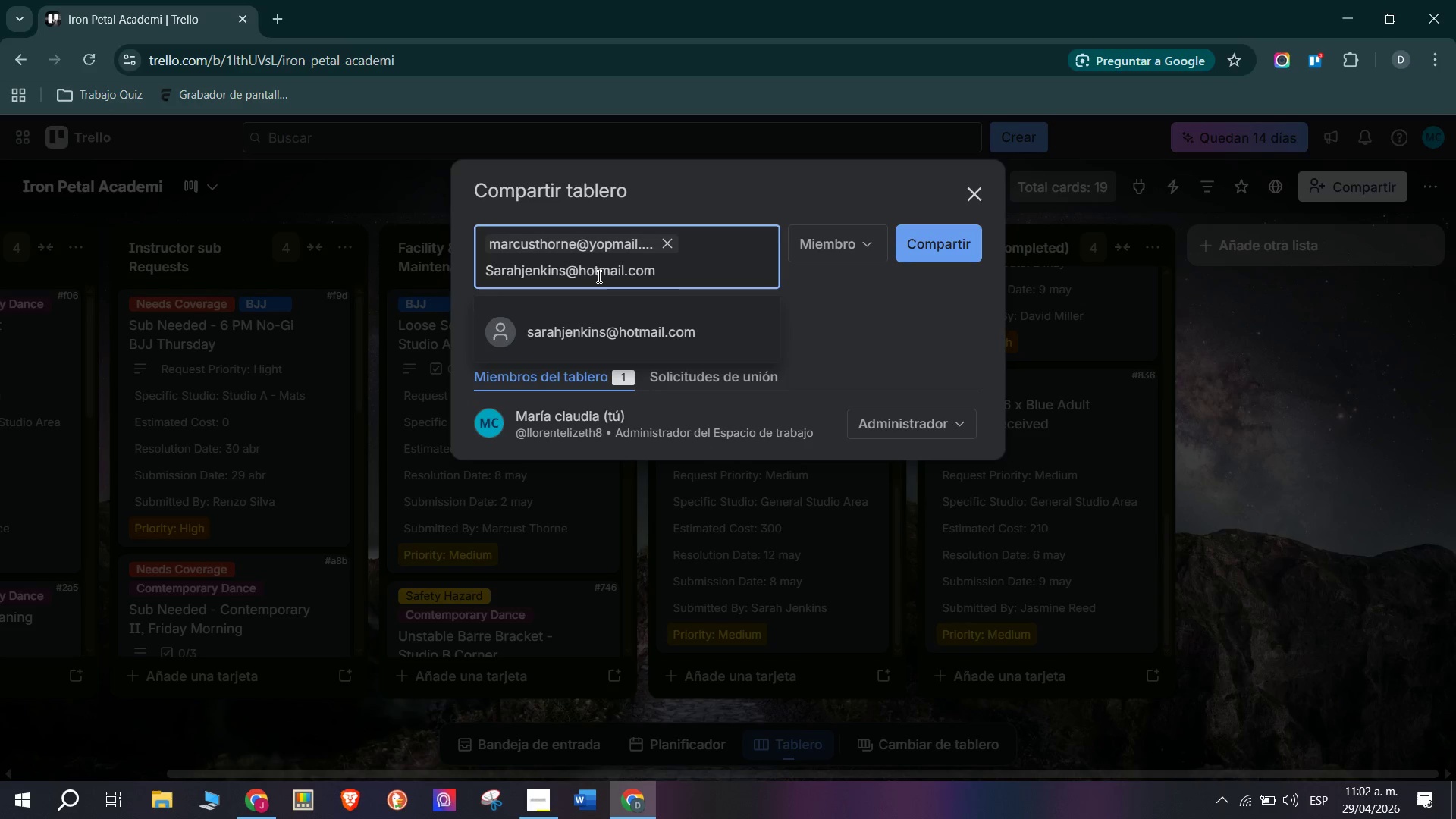 
key(Backspace)
key(Backspace)
key(Backspace)
type(yop)
 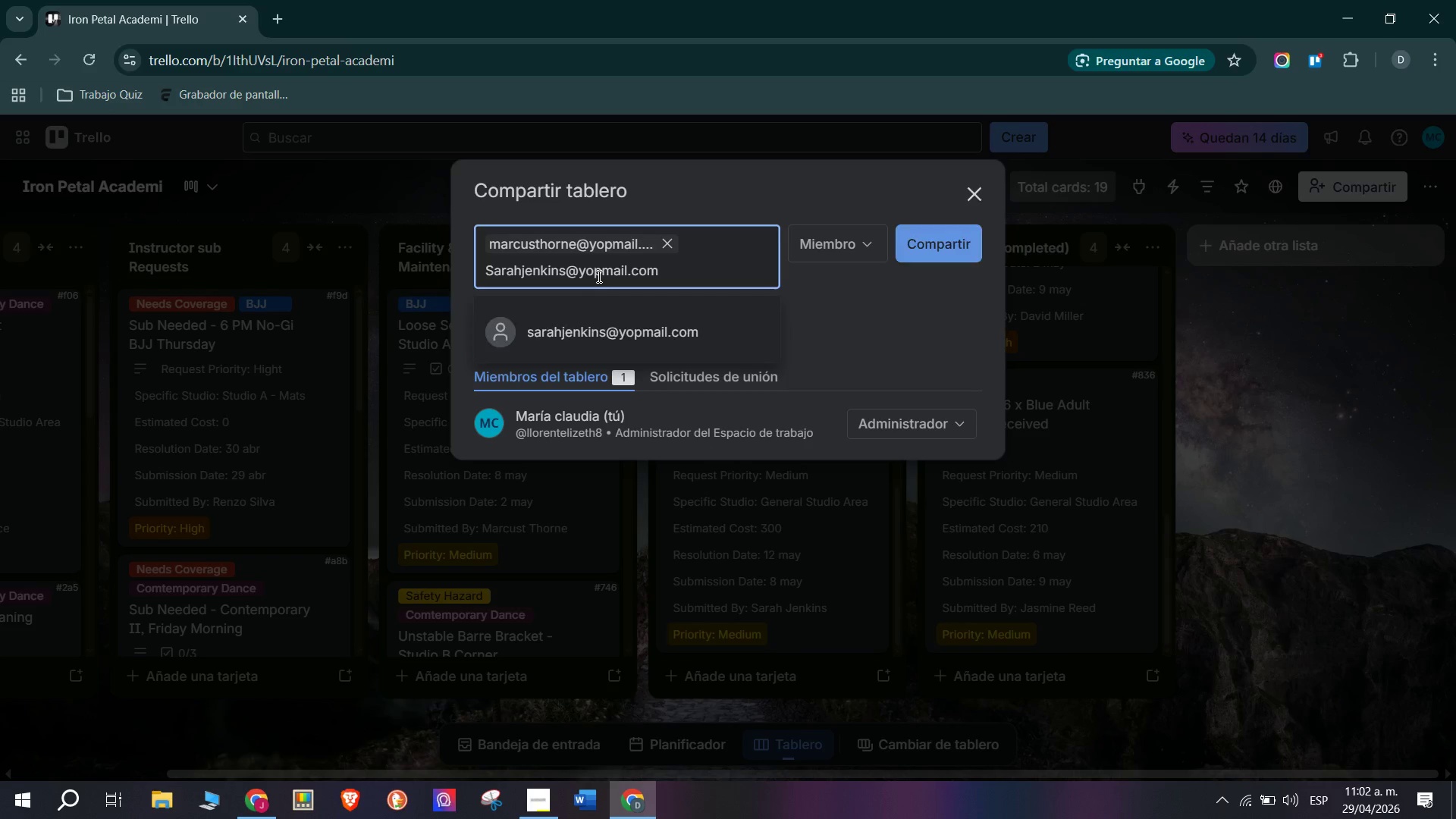 
key(Enter)
 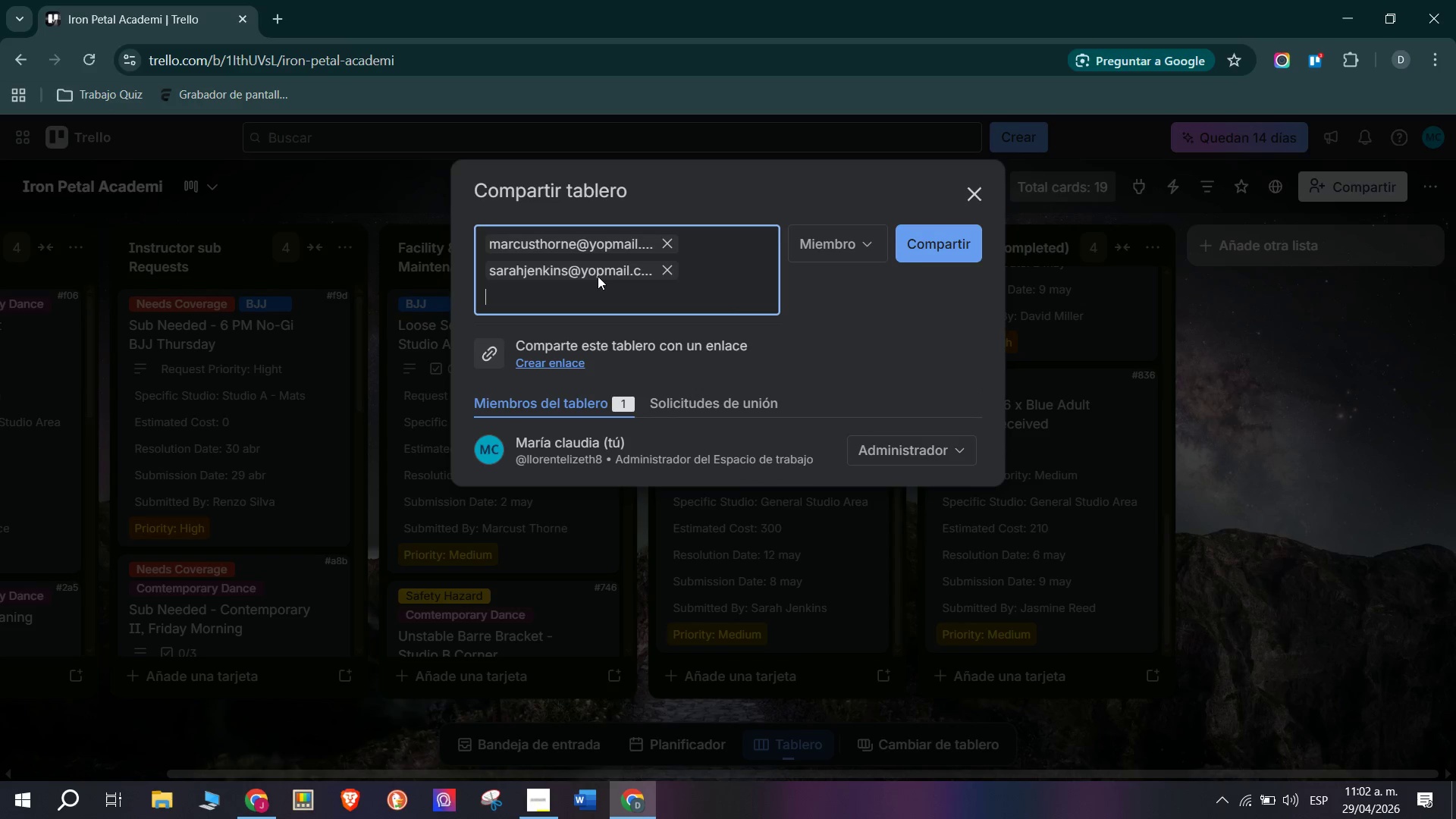 
type(Chole )
key(Backspace)
type(Dupont)
 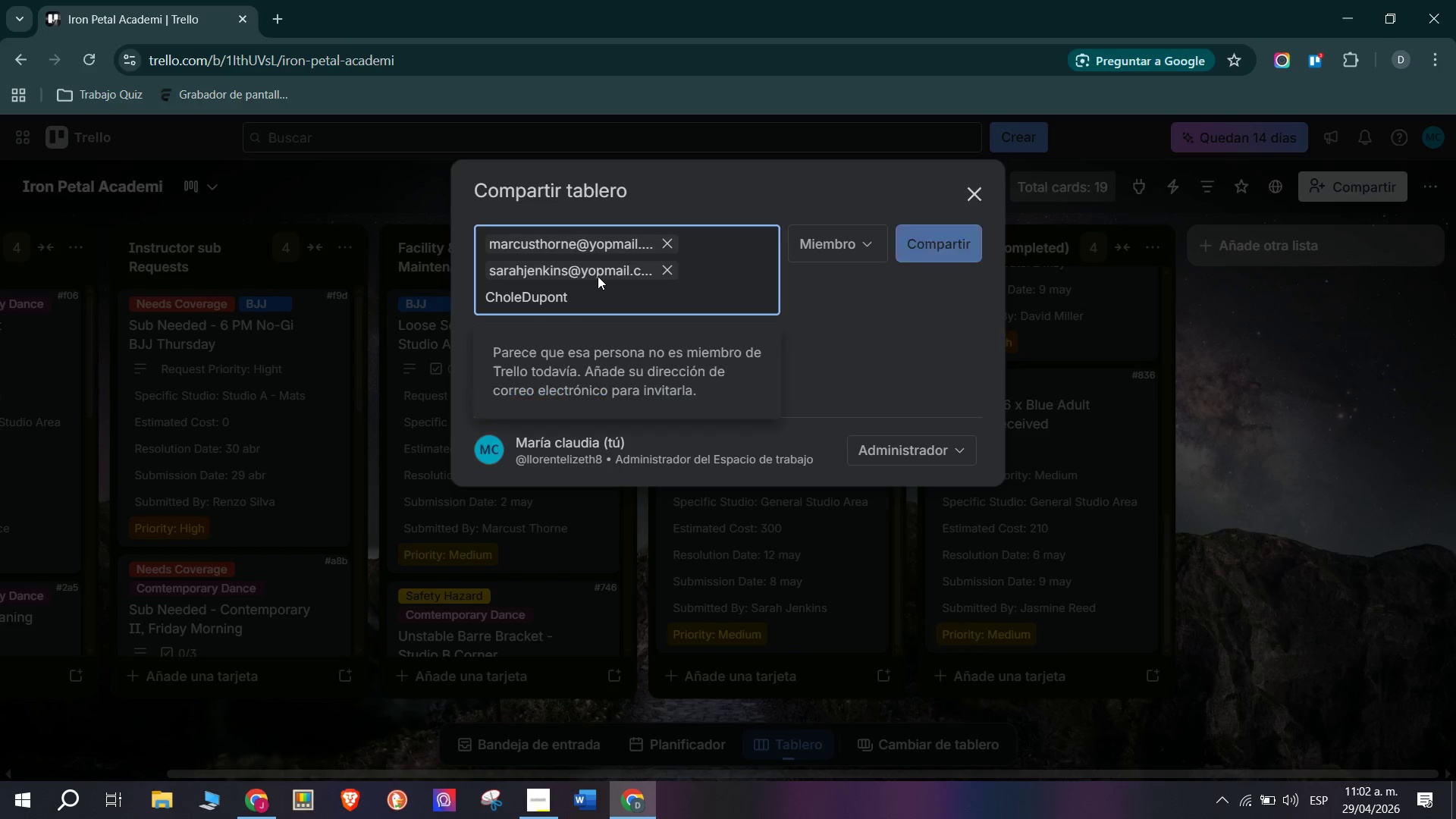 
hold_key(key=ShiftRight, duration=1.06)
 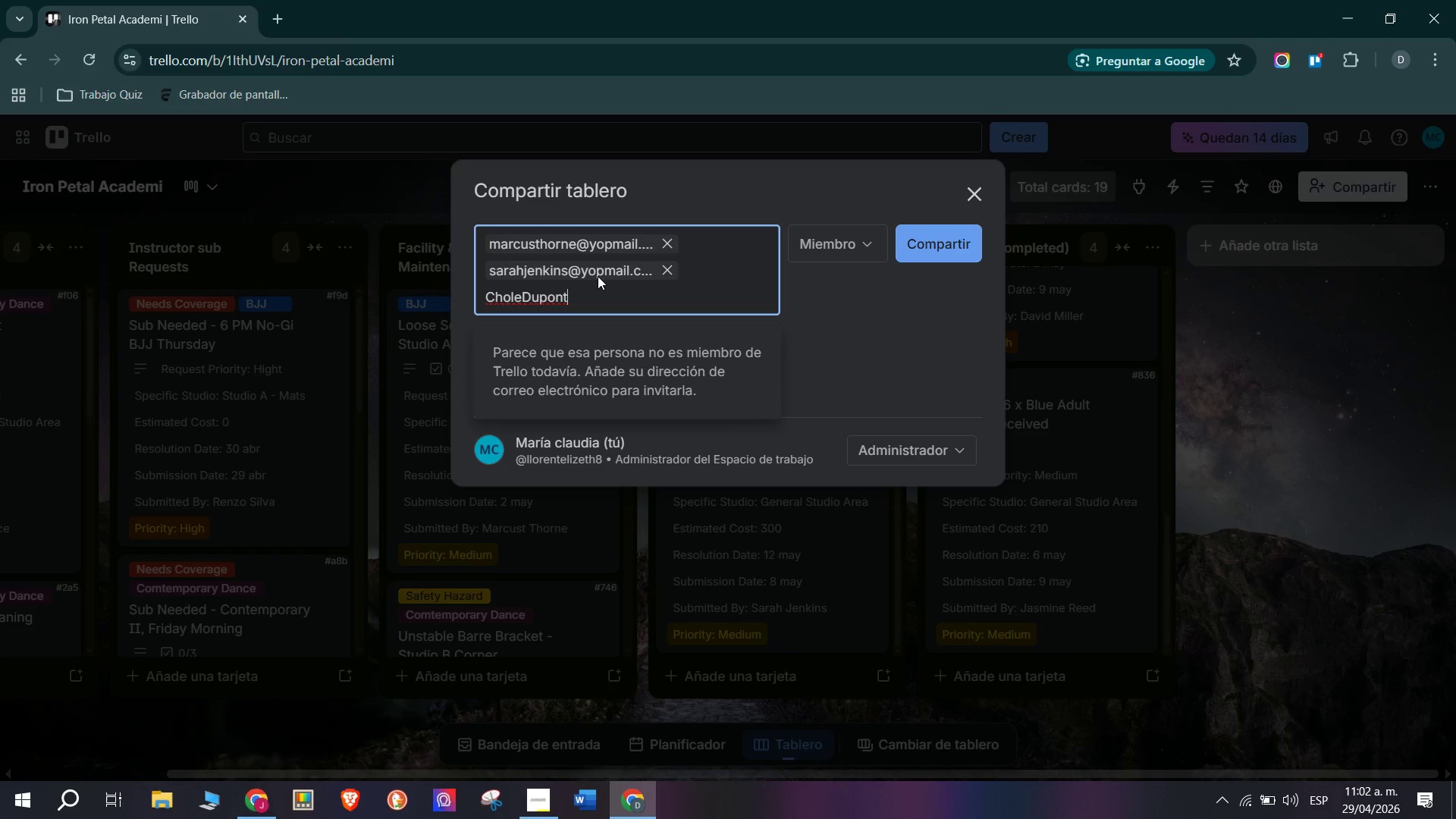 
key(Control+ControlLeft)
 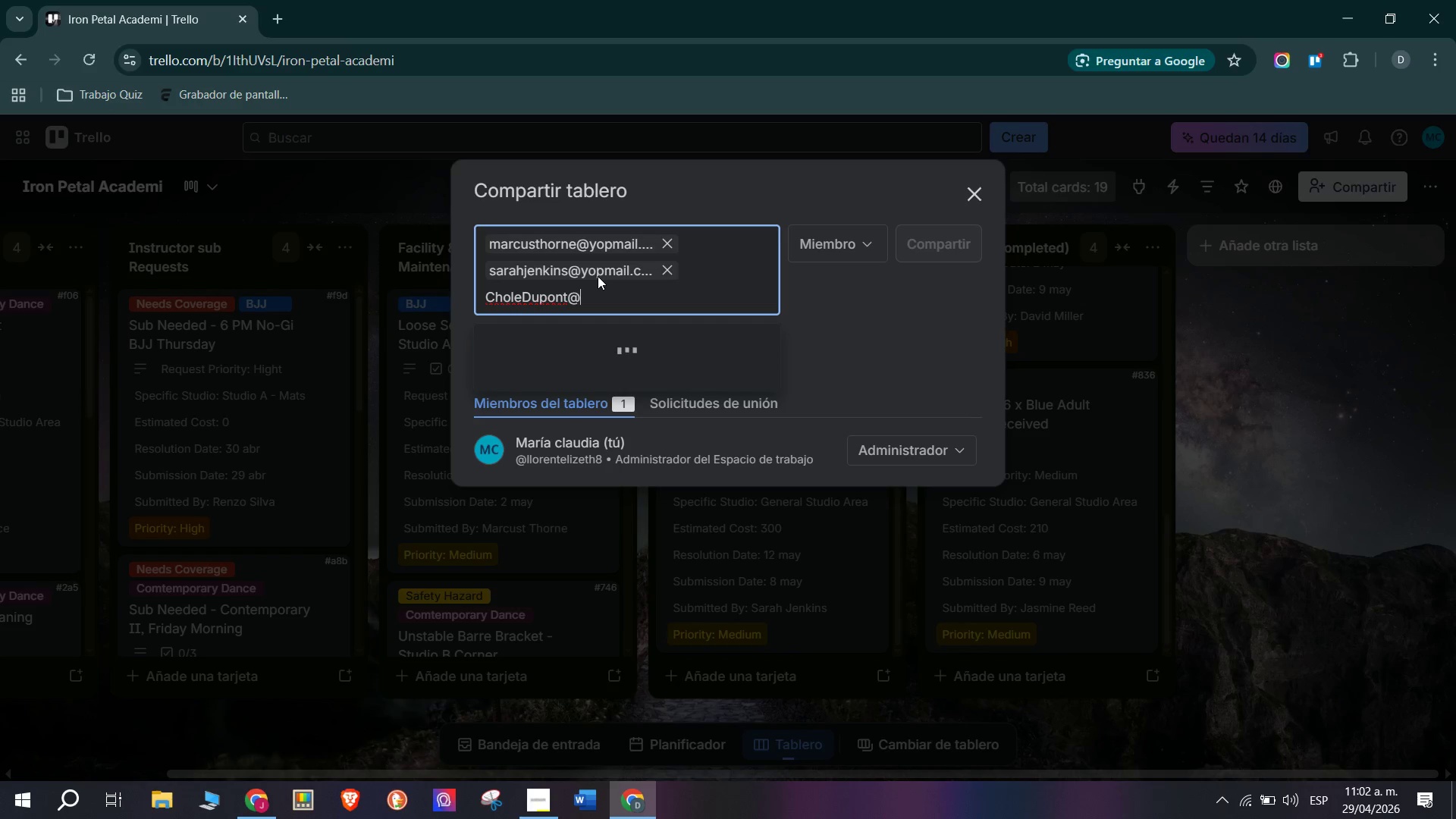 
key(Alt+Control+AltRight)
 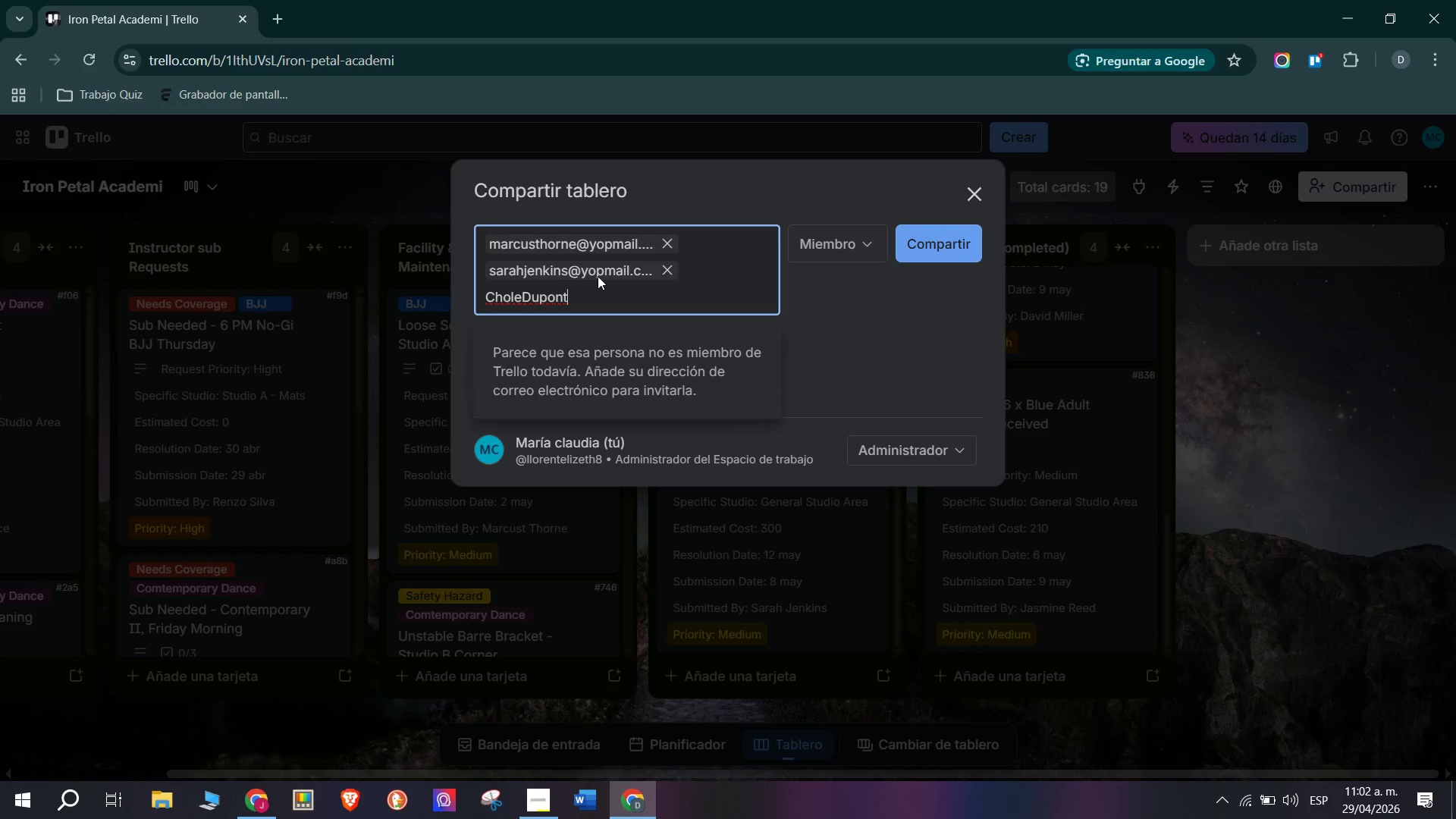 
key(Alt+Control+Q)
 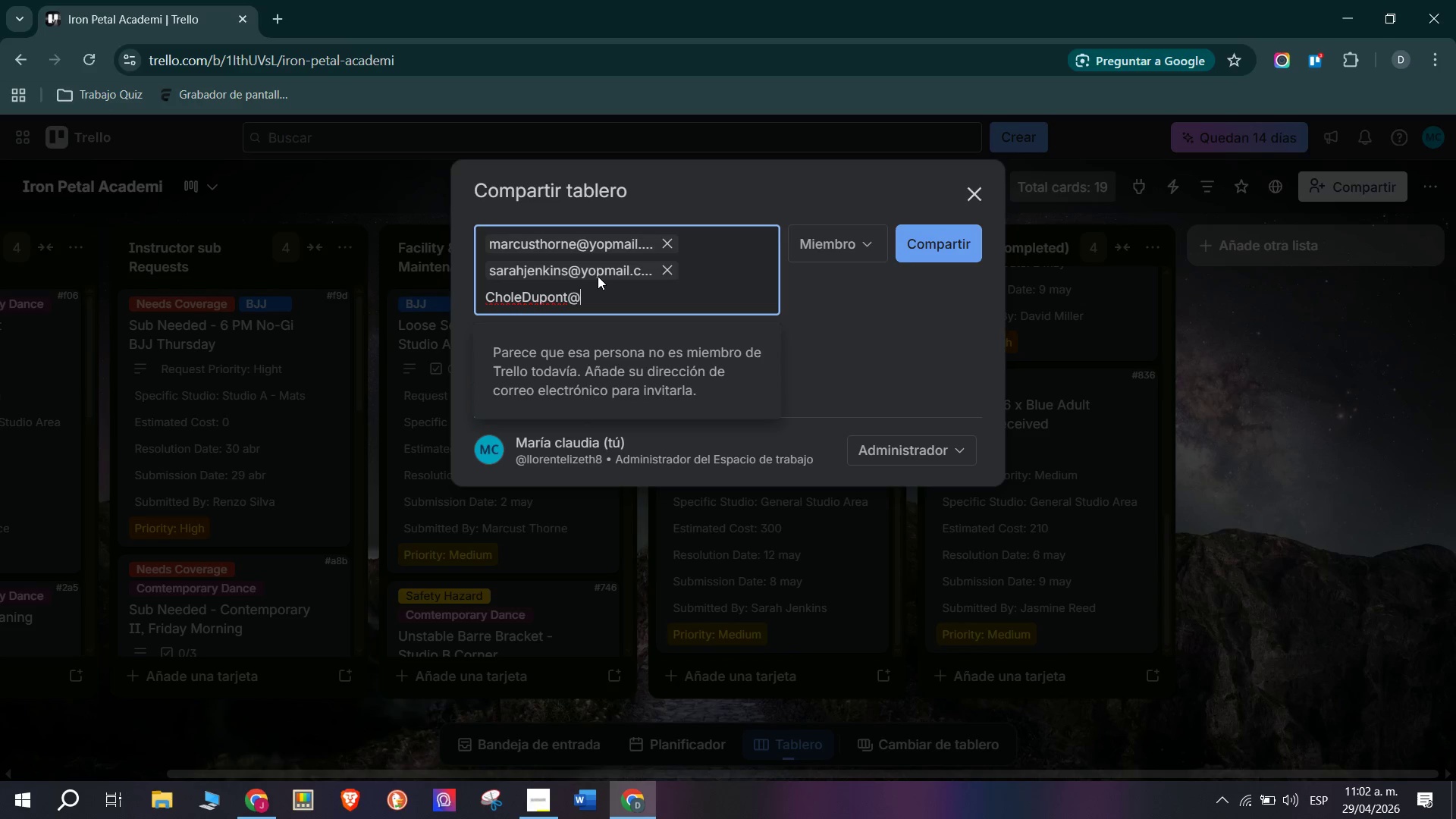 
type(yopmail.com)
 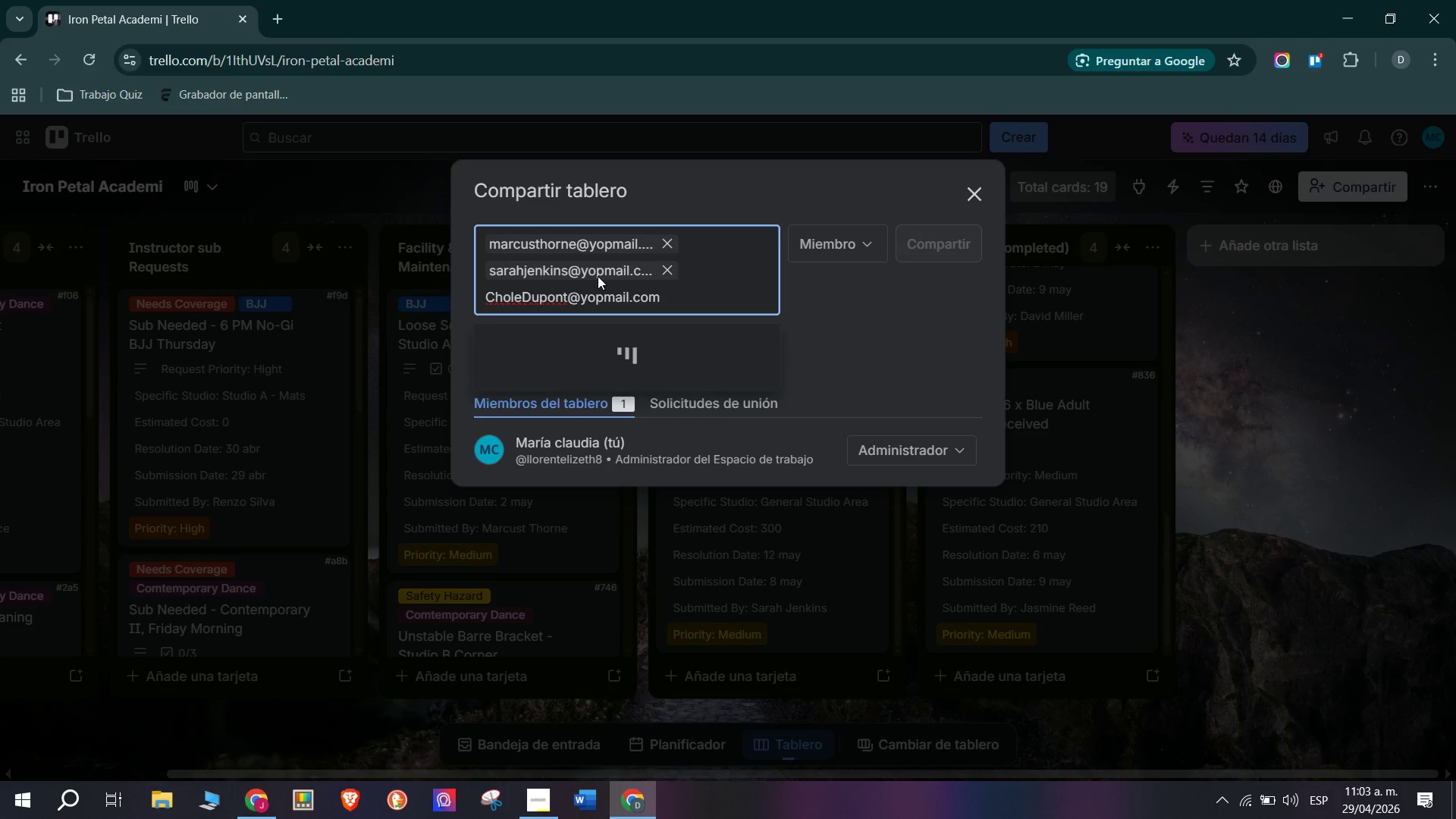 
key(Enter)
 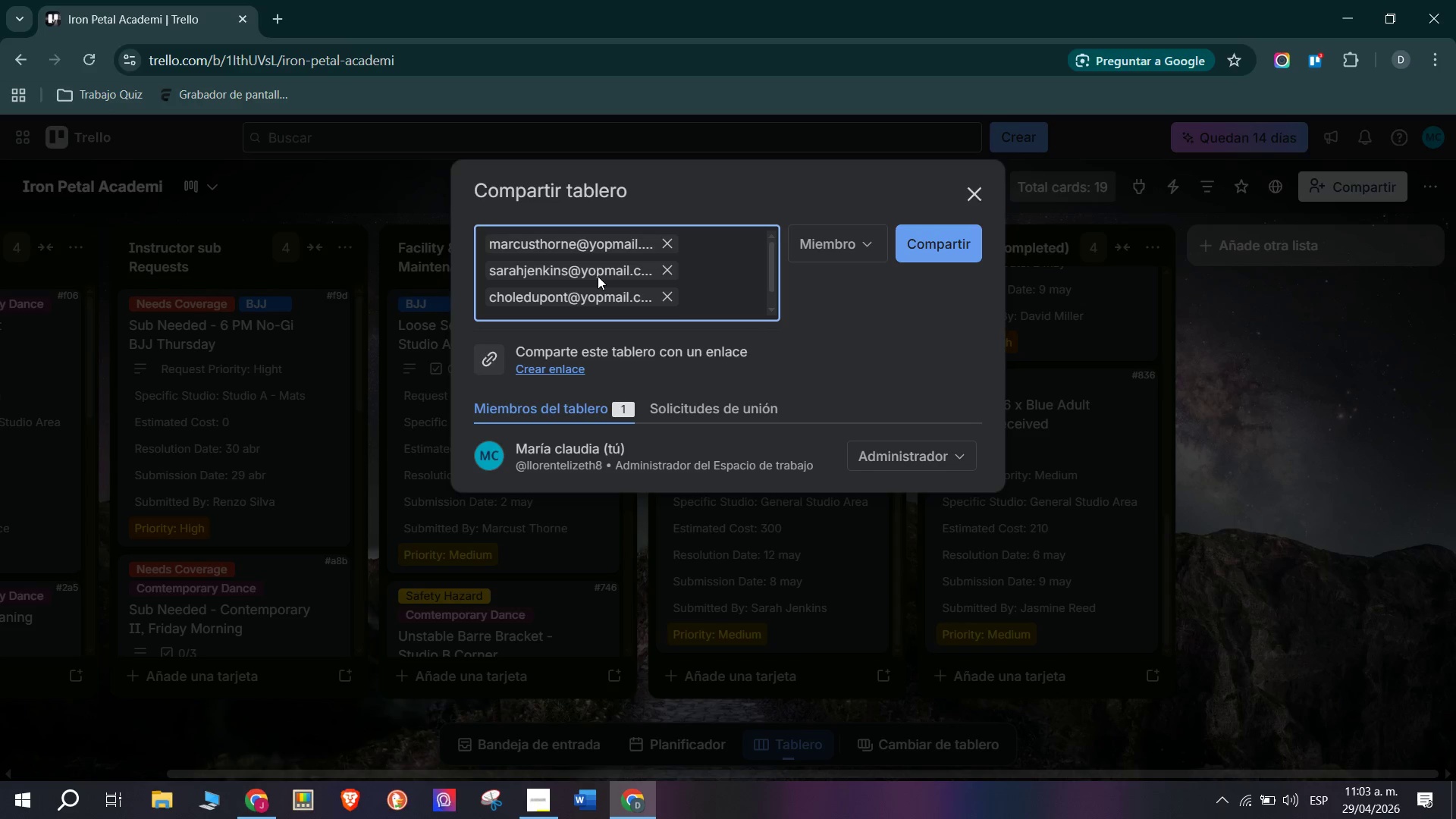 
wait(35.2)
 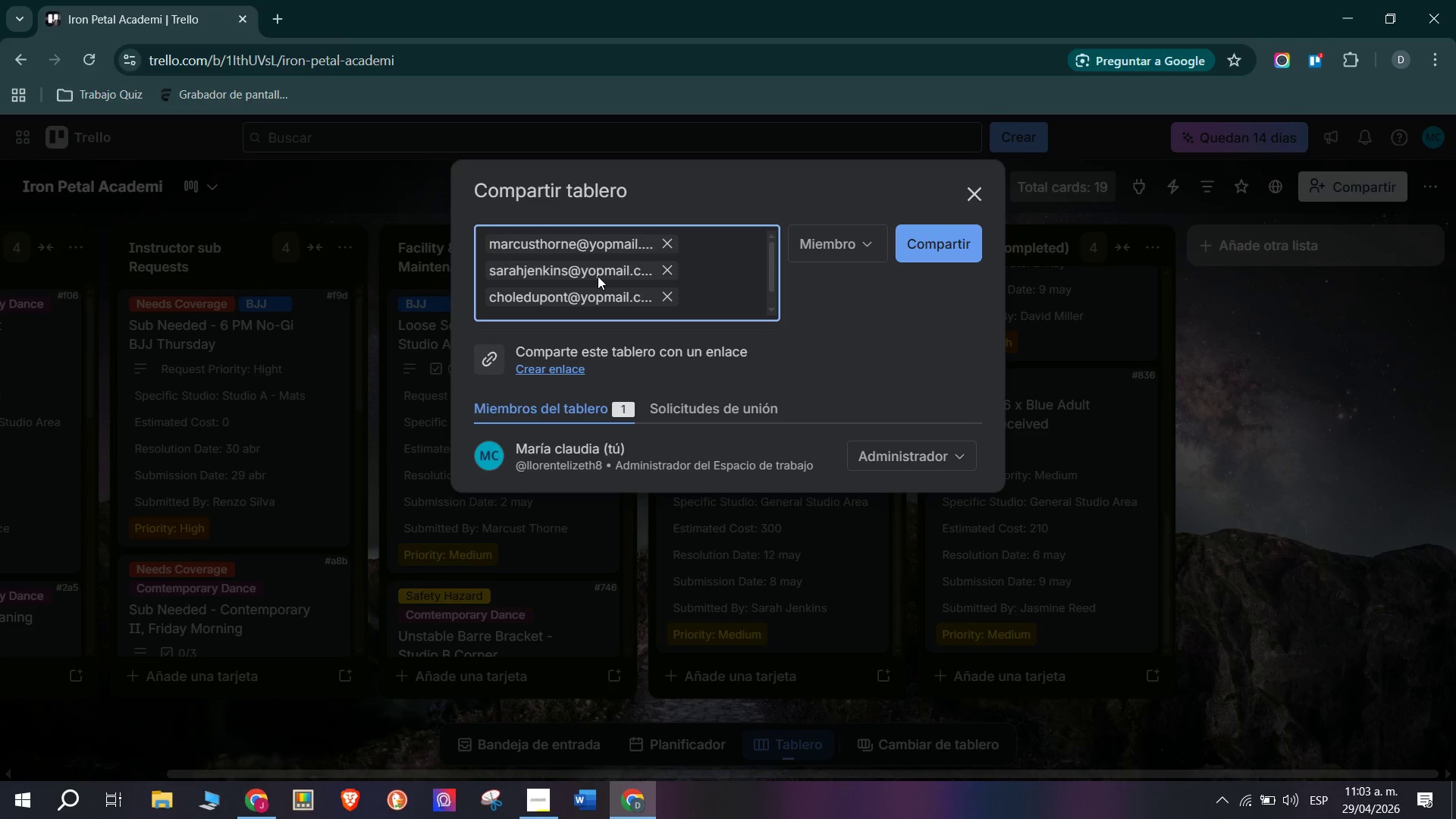 
scroll: coordinate [677, 303], scroll_direction: down, amount: 2.0
 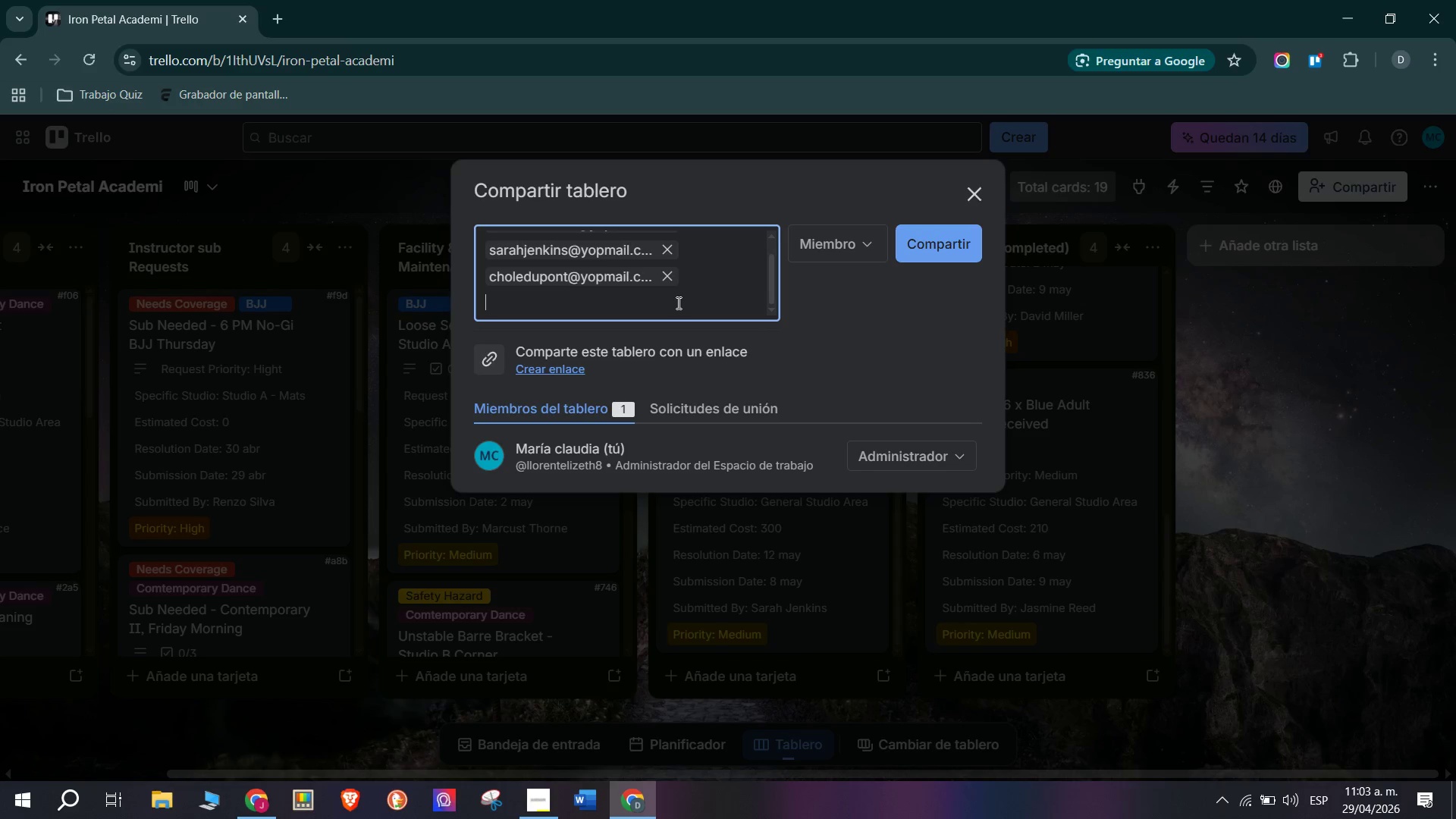 
wait(10.74)
 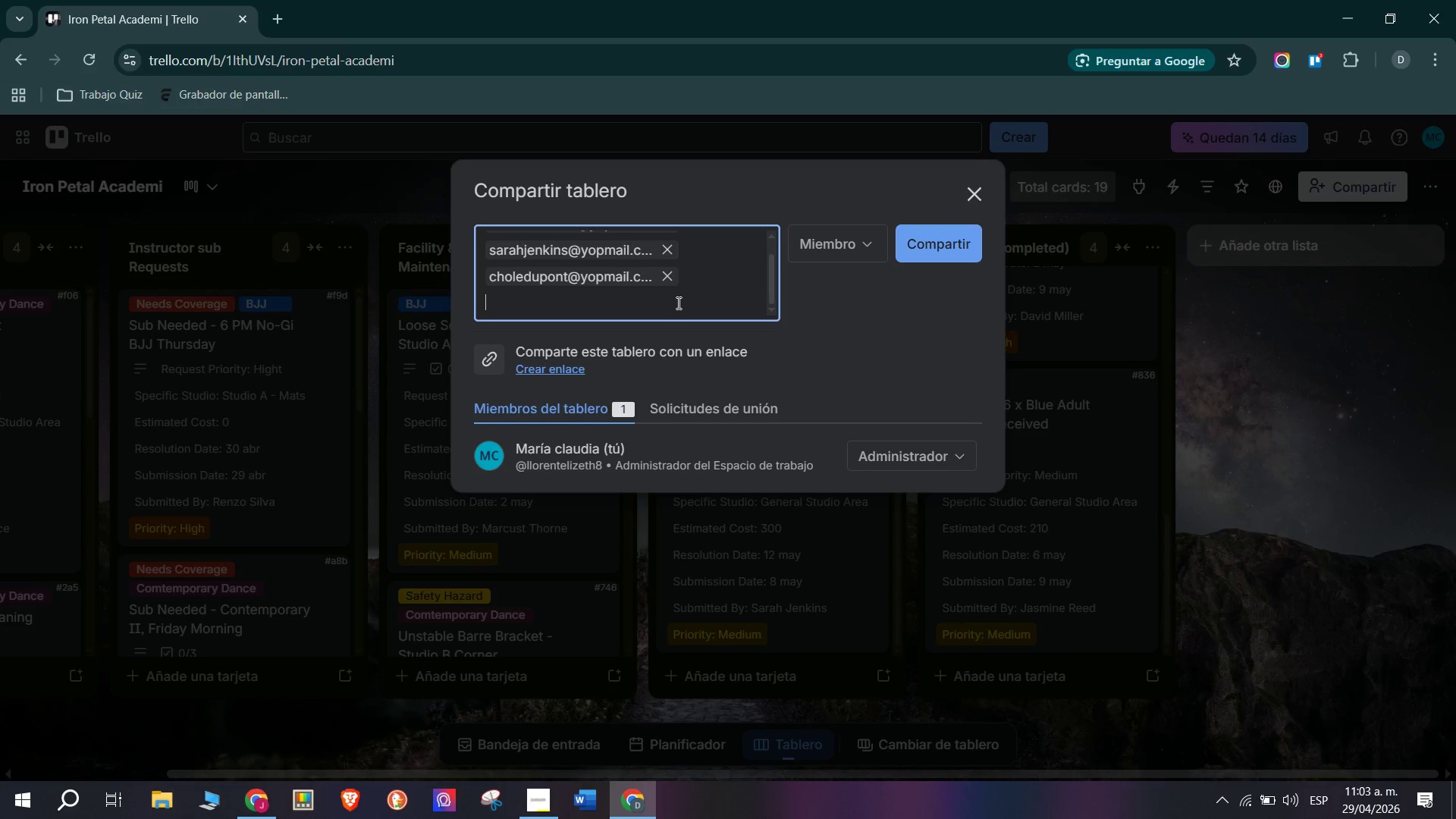 
type(Hiro)
key(Backspace)
type(oa)
key(Backspace)
type(shitaMA)
key(Backspace)
type(a)
key(Backspace)
key(Backspace)
type(maka)
 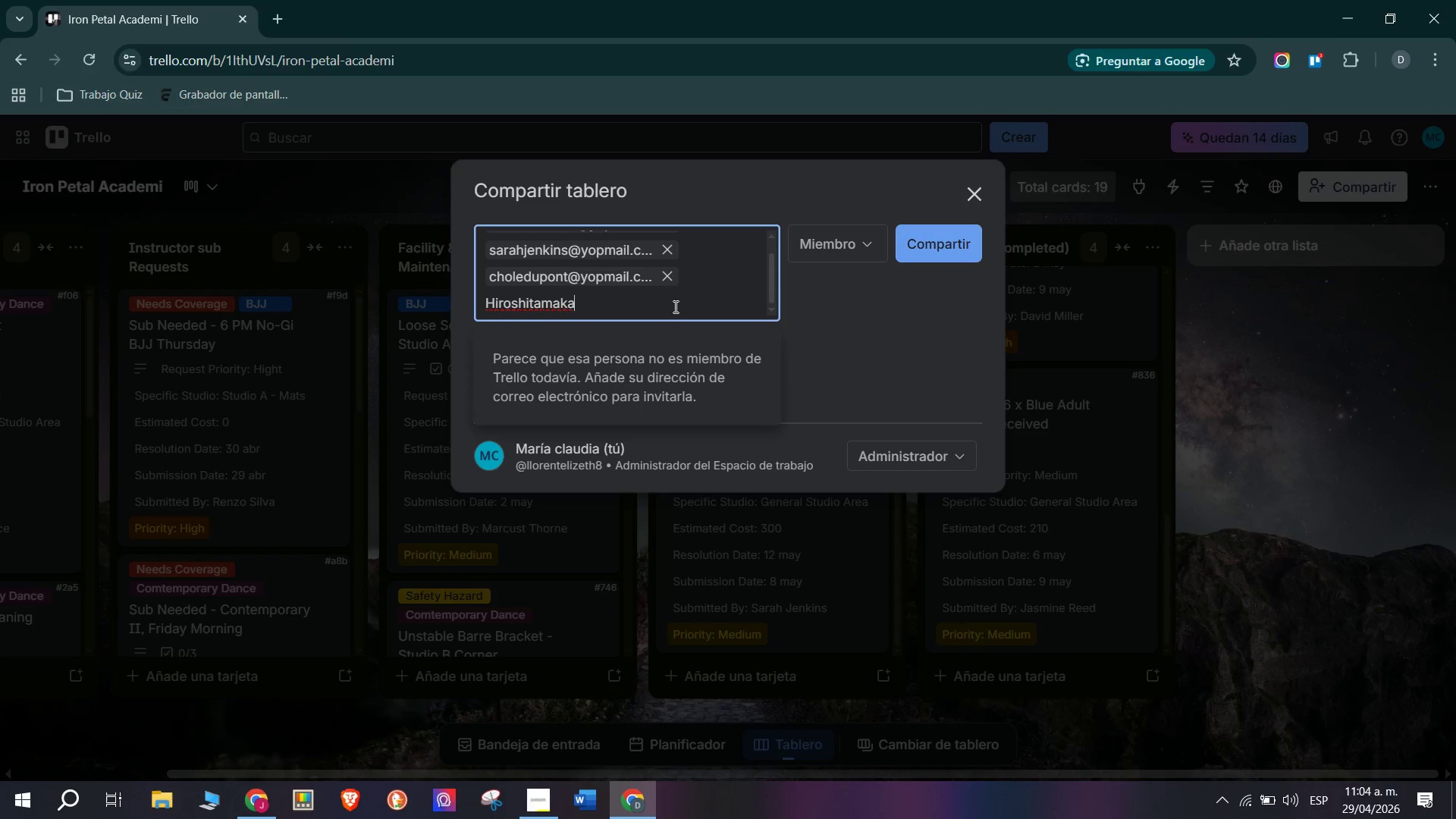 
key(Alt+Control+AltRight)
 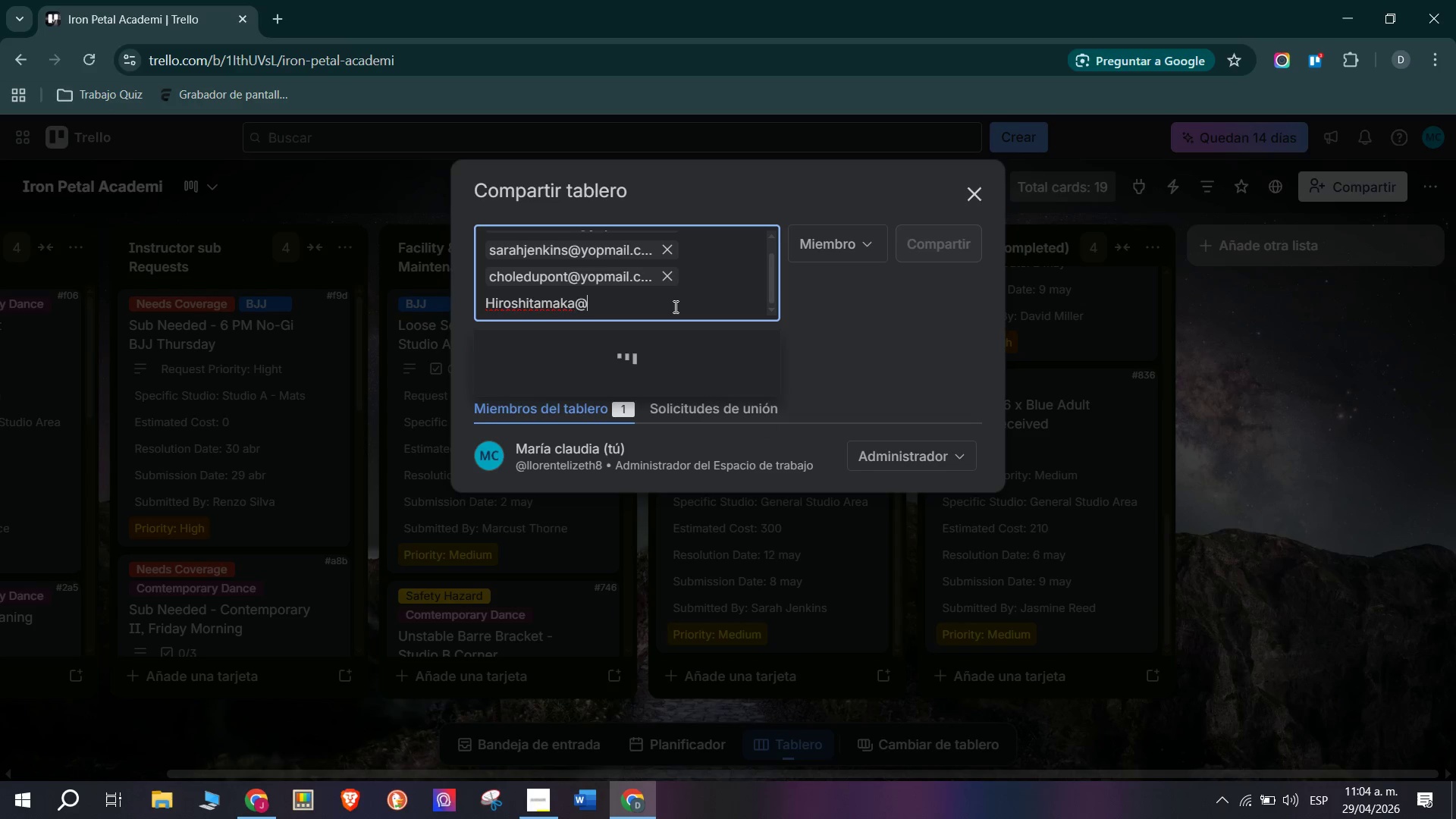 
key(Control+ControlLeft)
 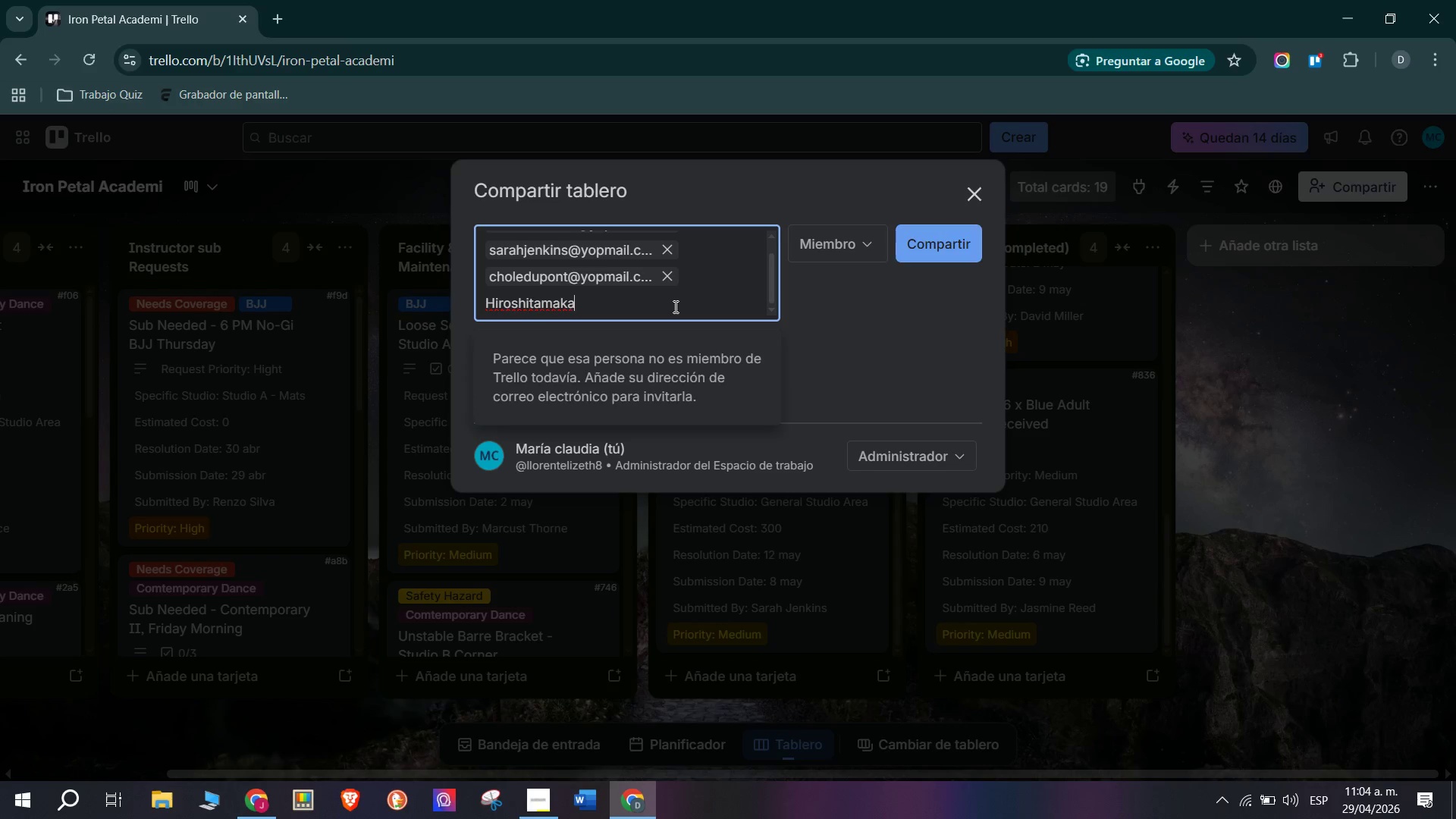 
key(Alt+Control+Q)
 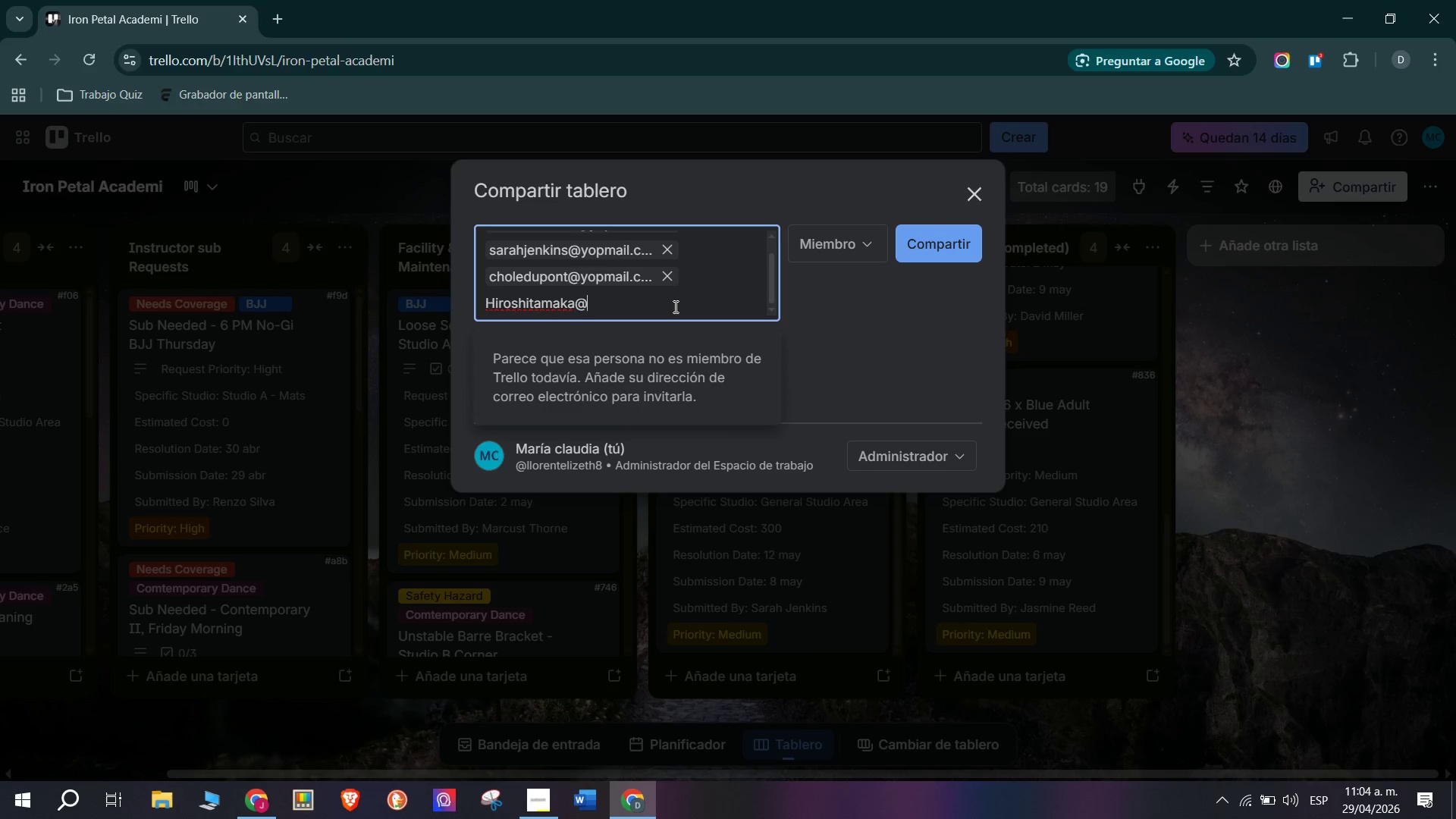 
type(yopmail.com)
 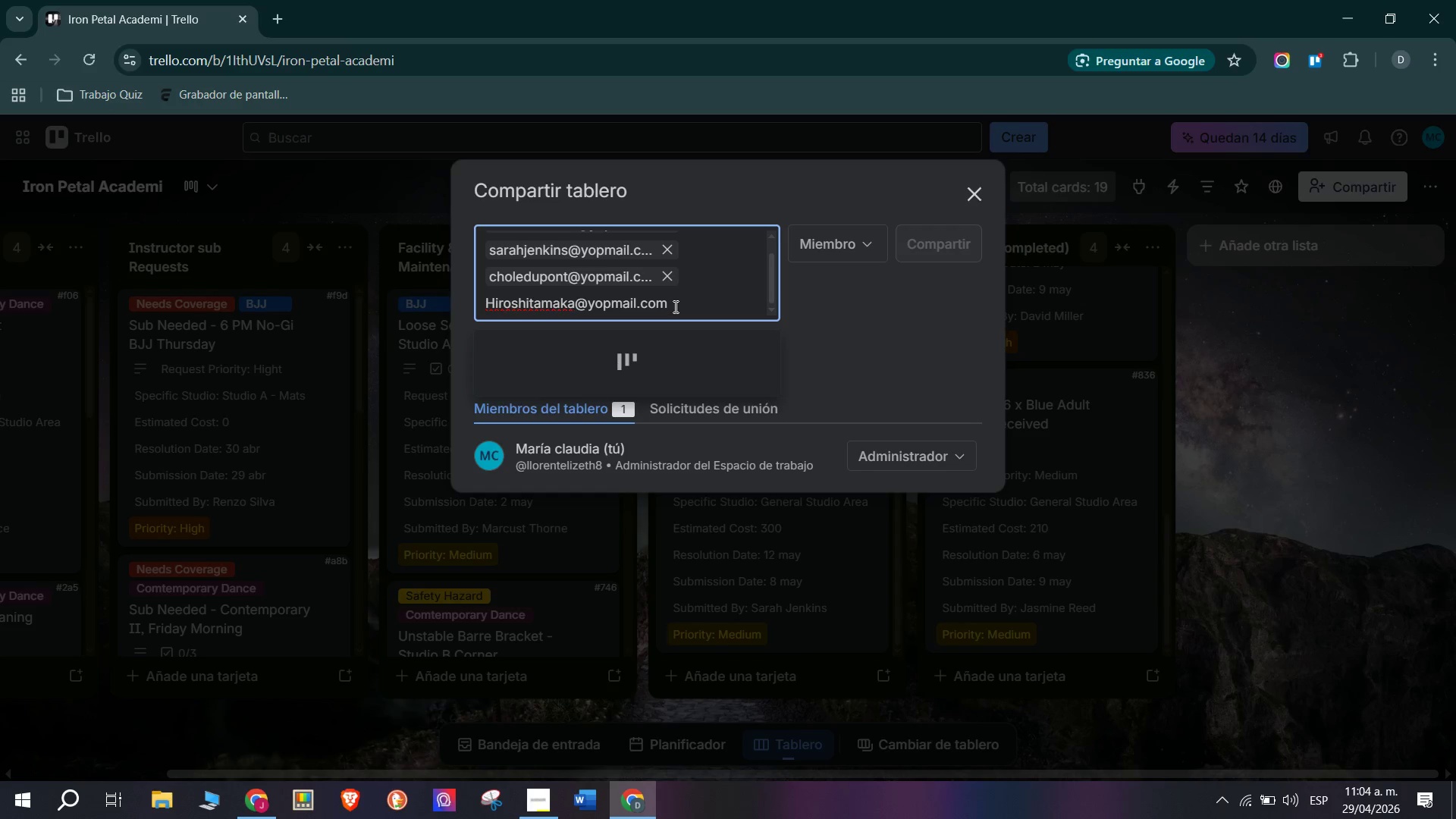 
key(Enter)
 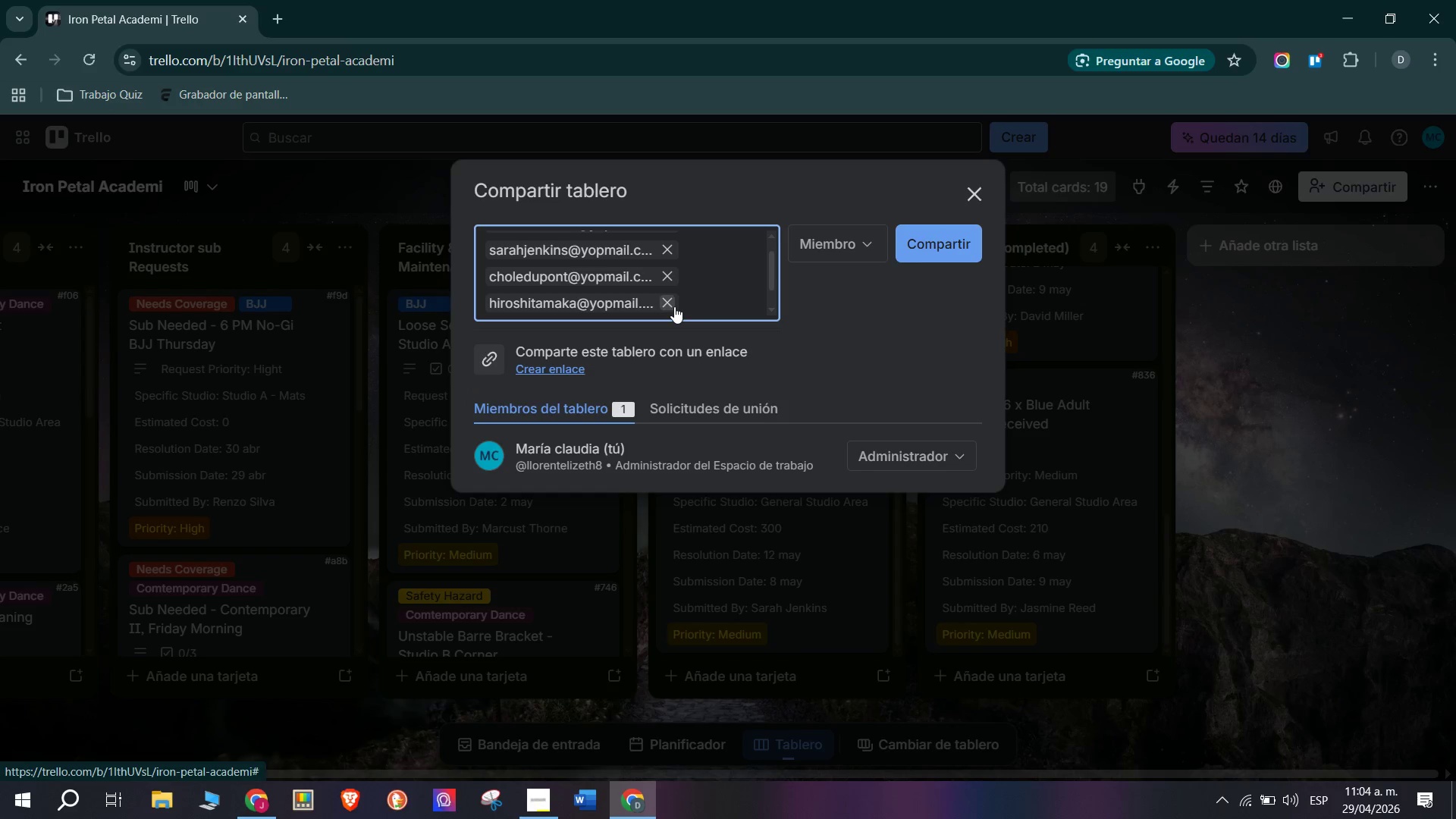 
key(D)
 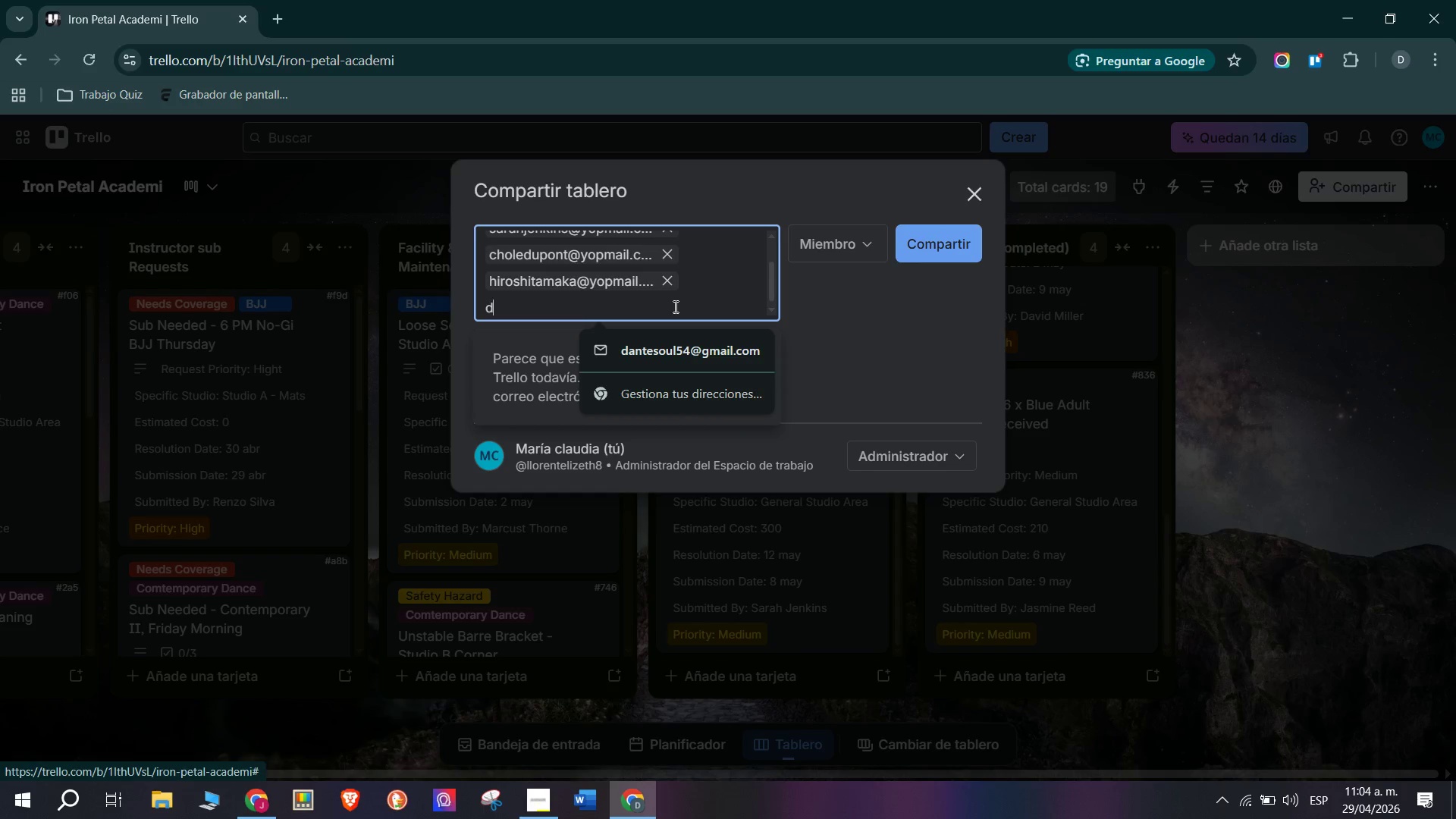 
key(Backspace)
 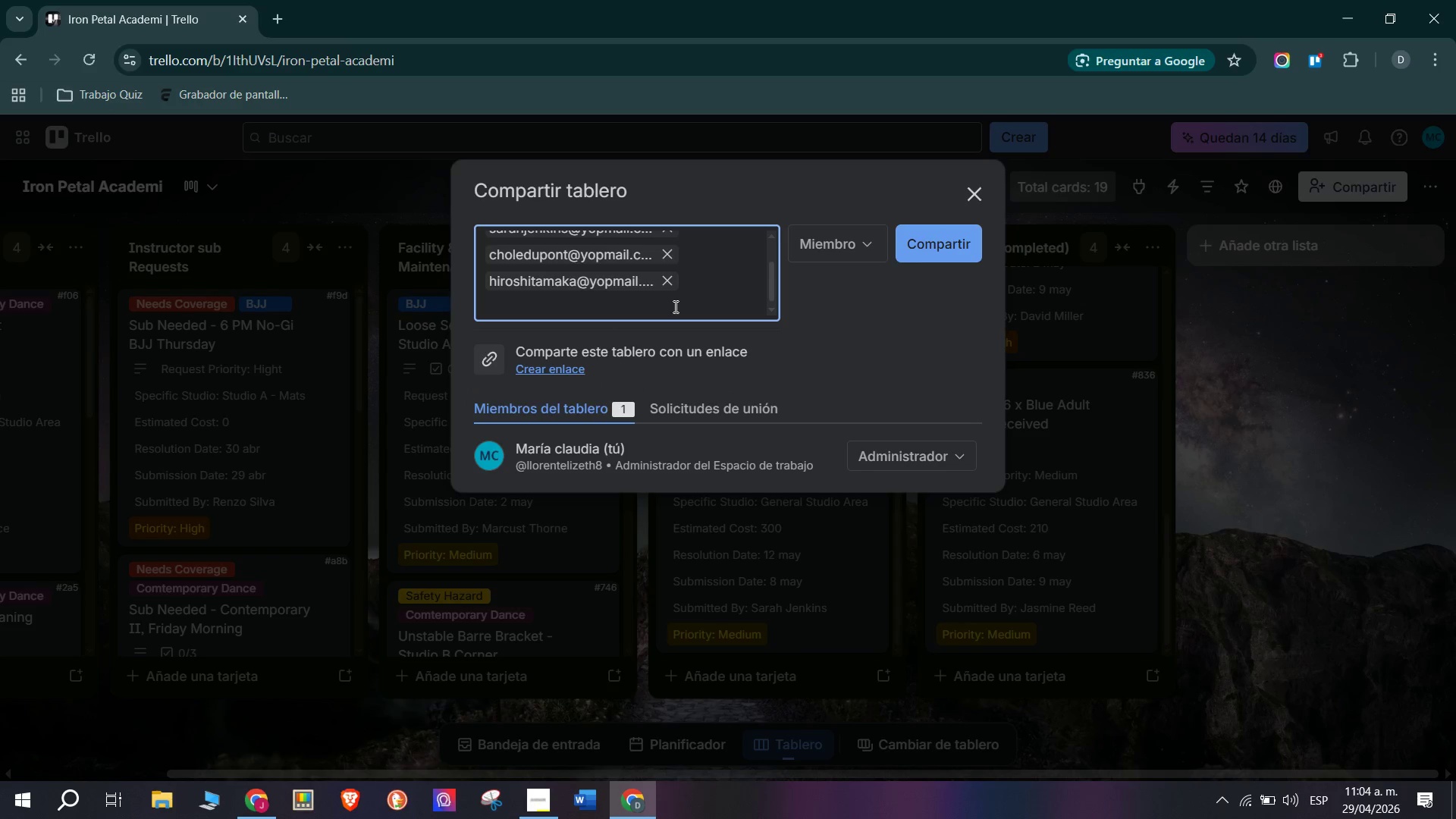 
scroll: coordinate [621, 246], scroll_direction: up, amount: 3.0
 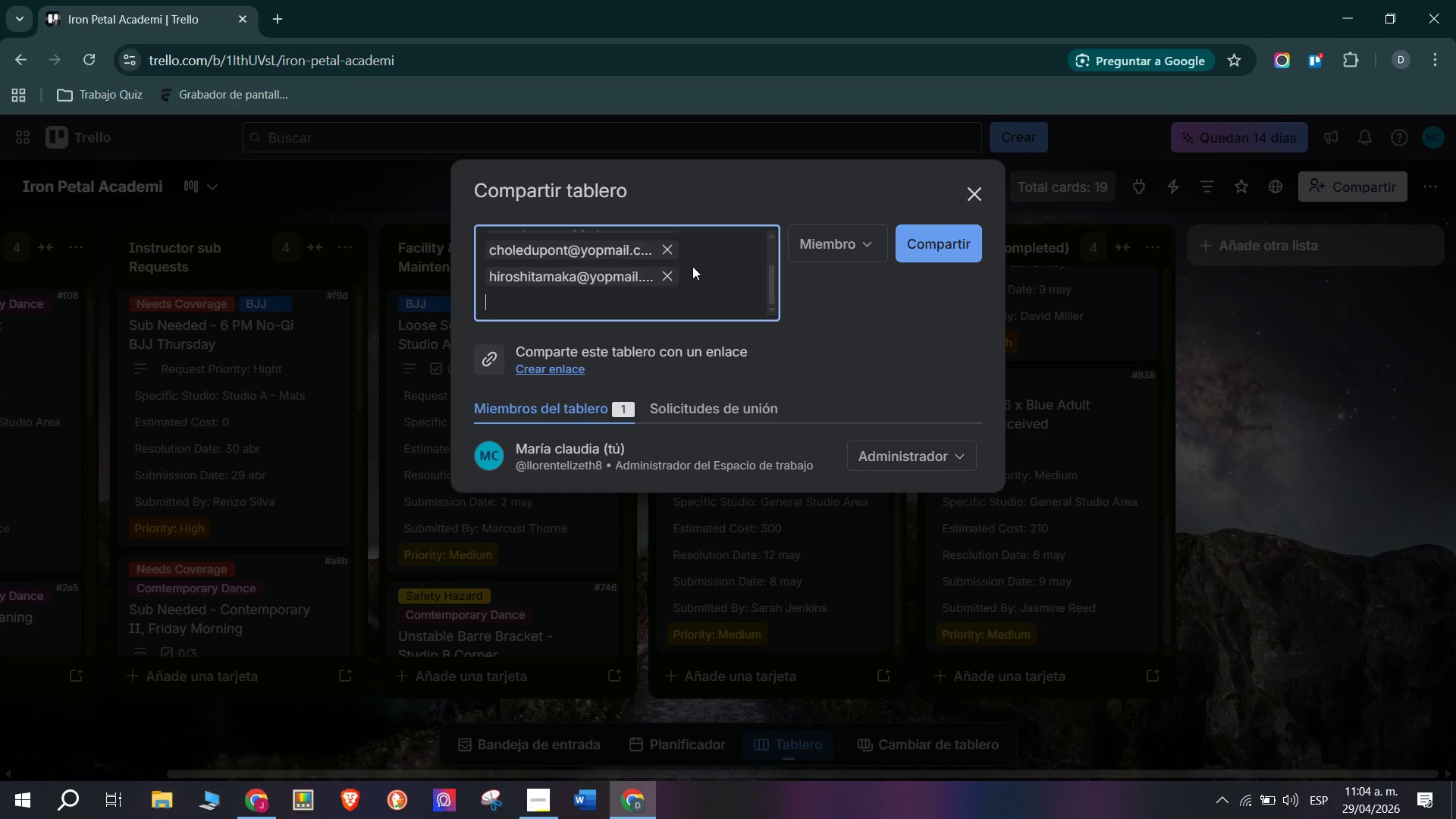 
type(Jasmine)
 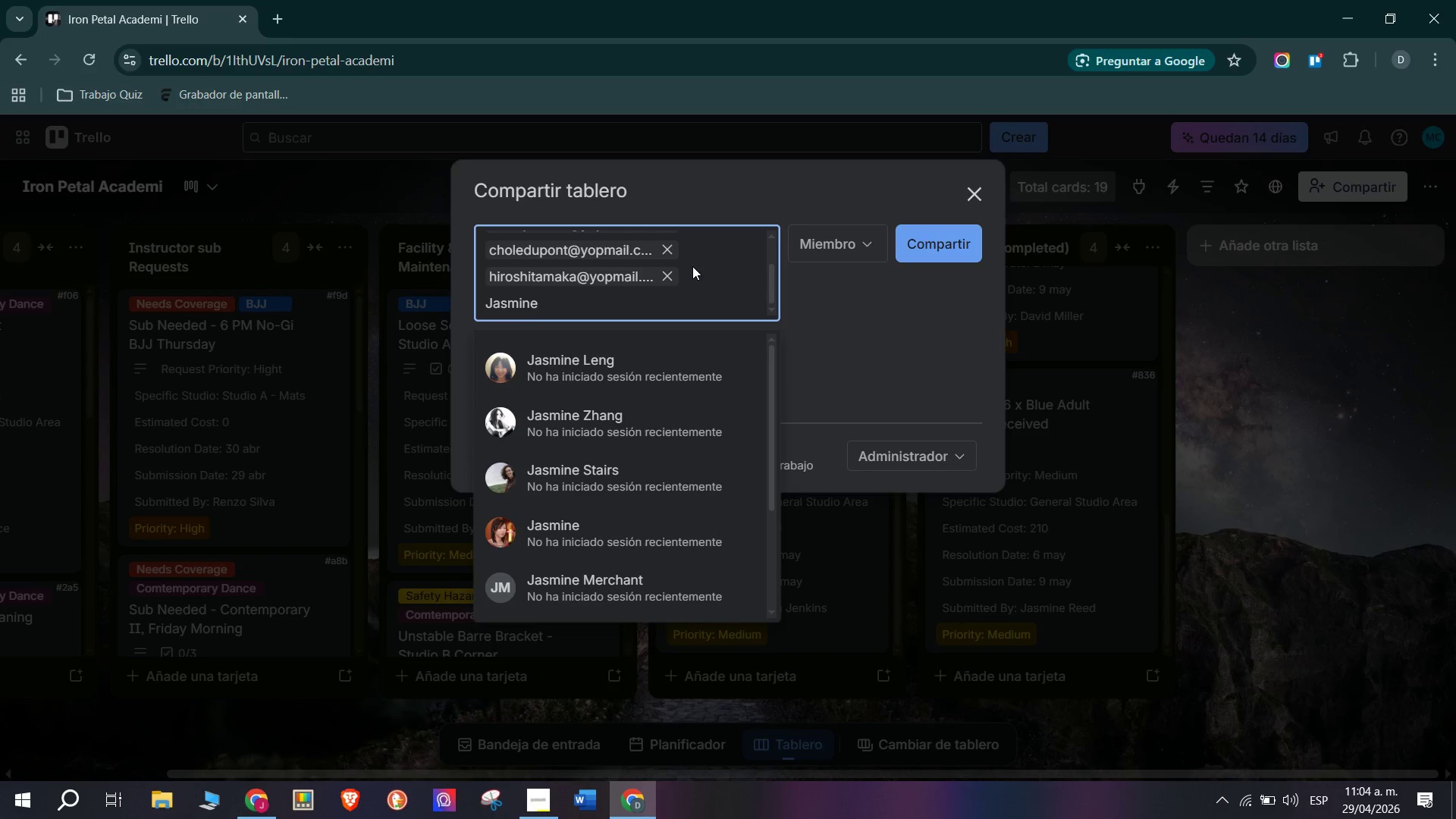 
type(reed)
 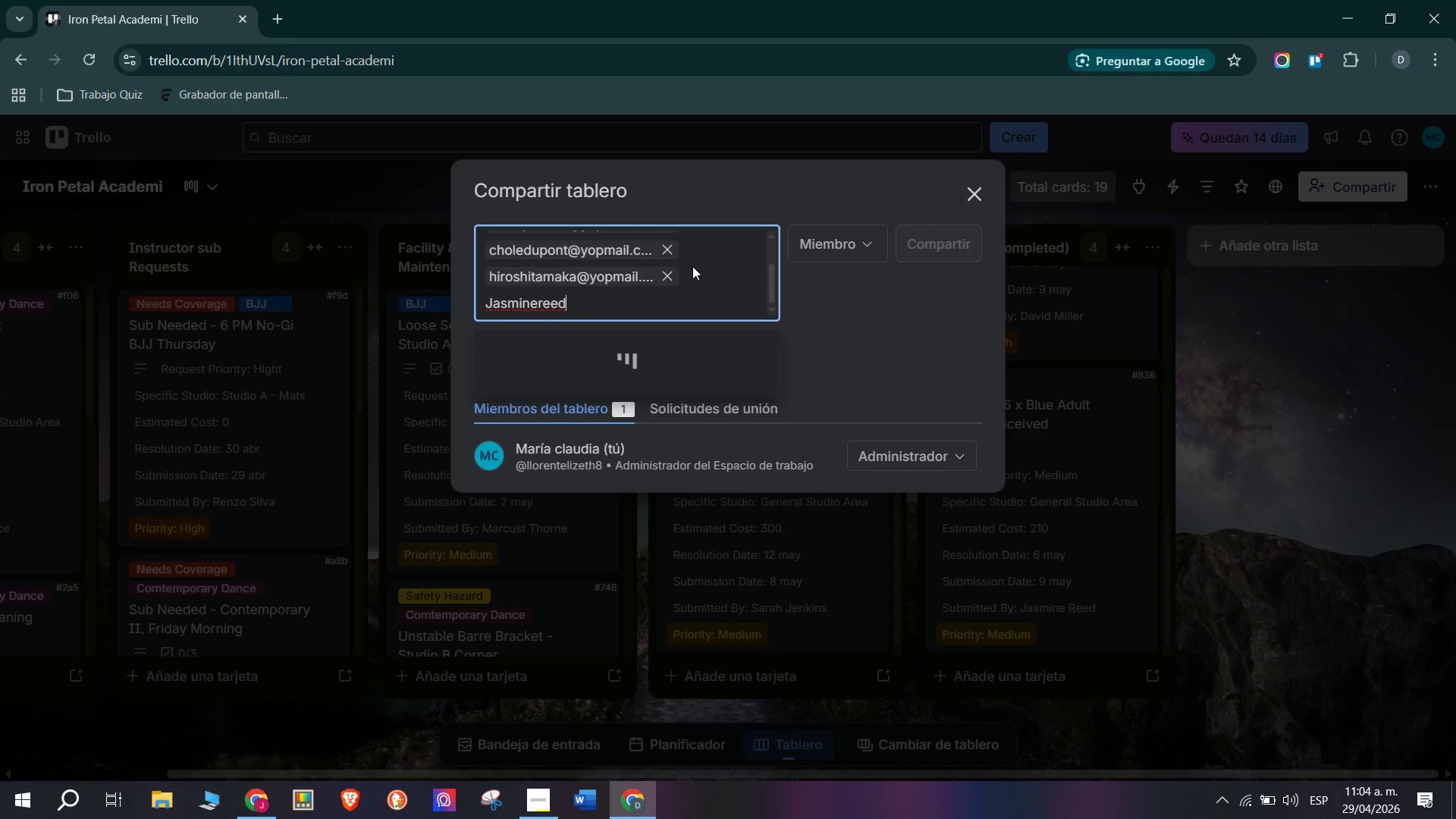 
key(Alt+Control+AltRight)
 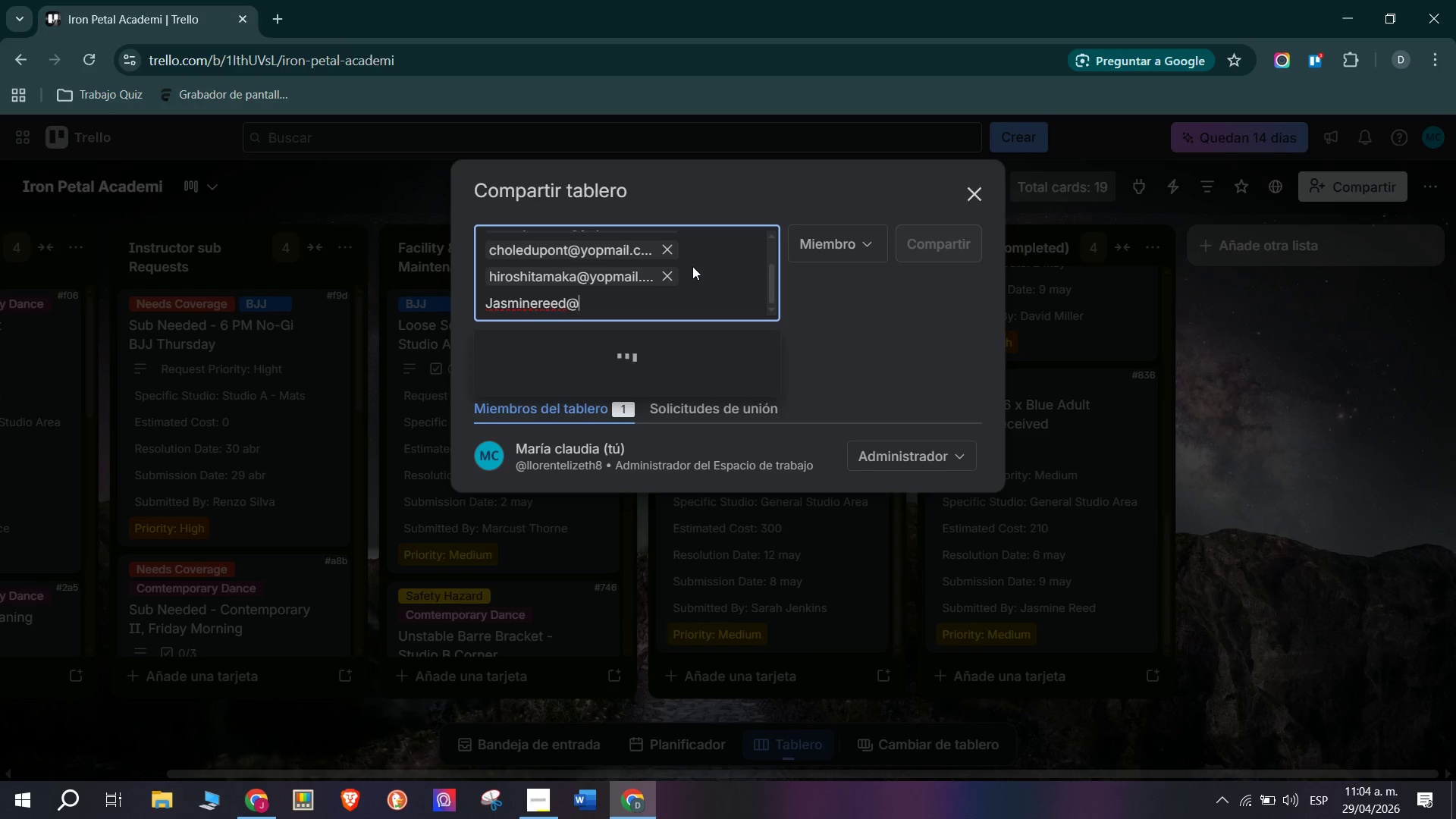 
key(Control+ControlLeft)
 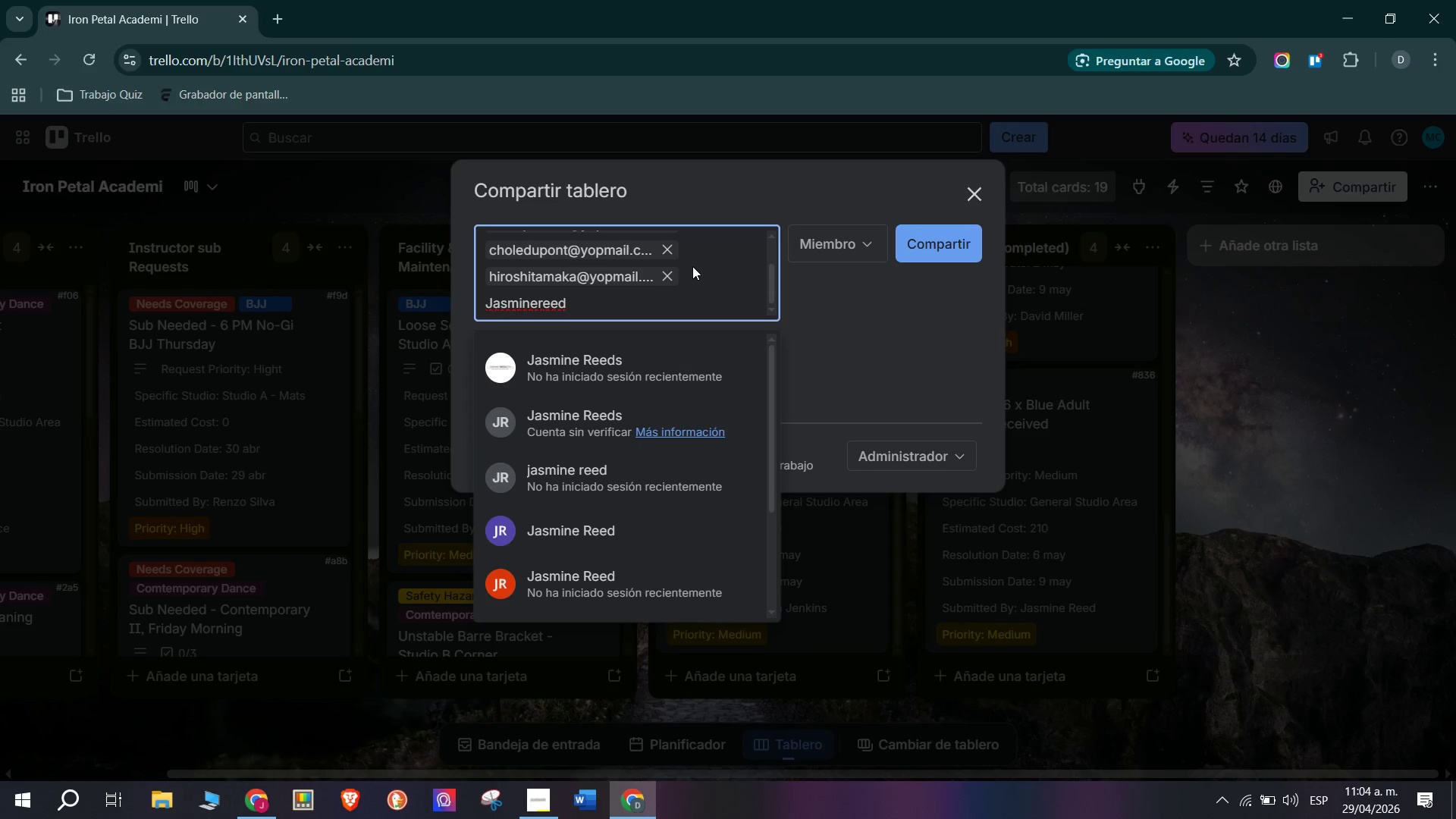 
key(Alt+Control+Q)
 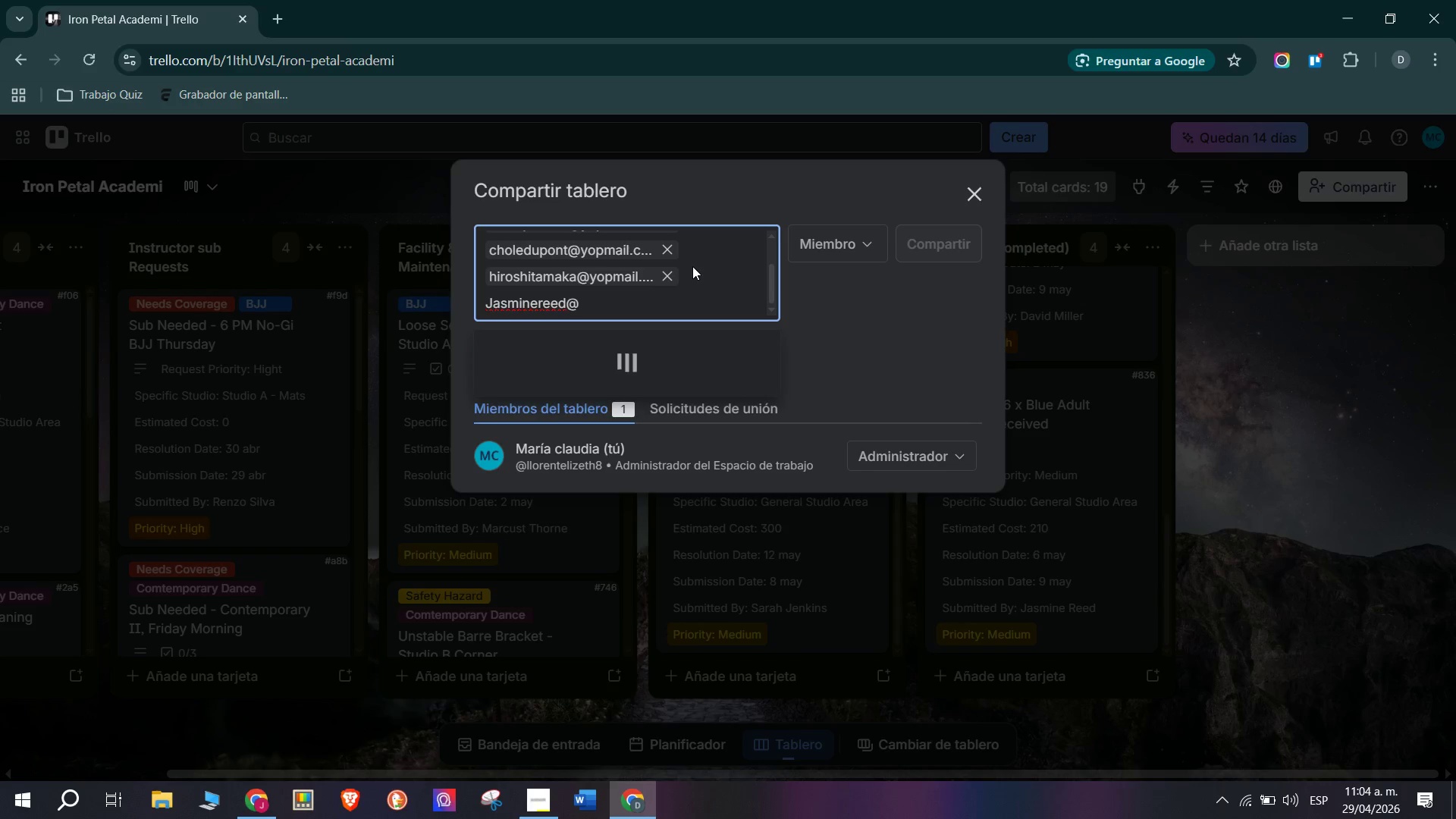 
type(yopmail.com)
 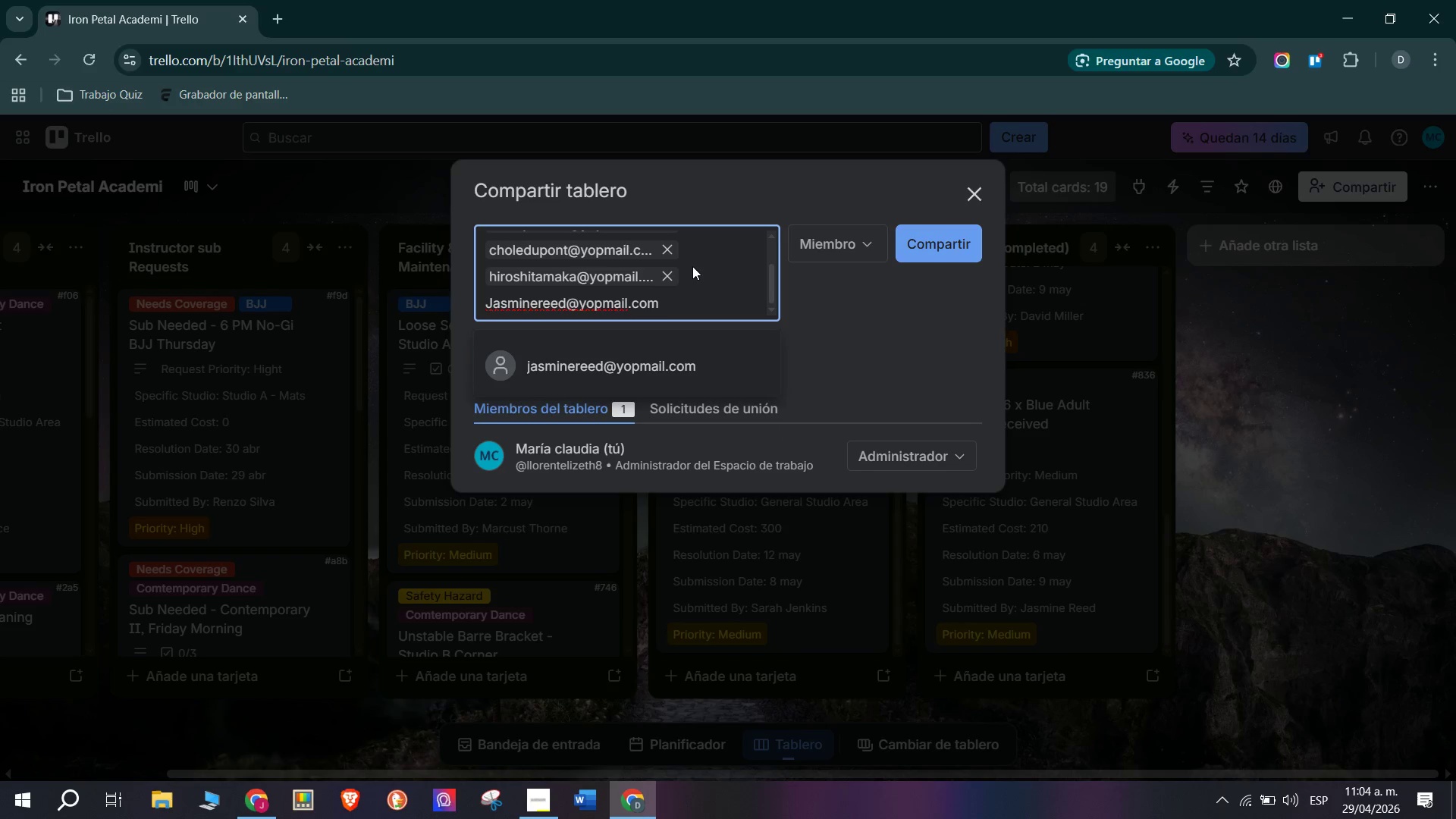 
key(Enter)
 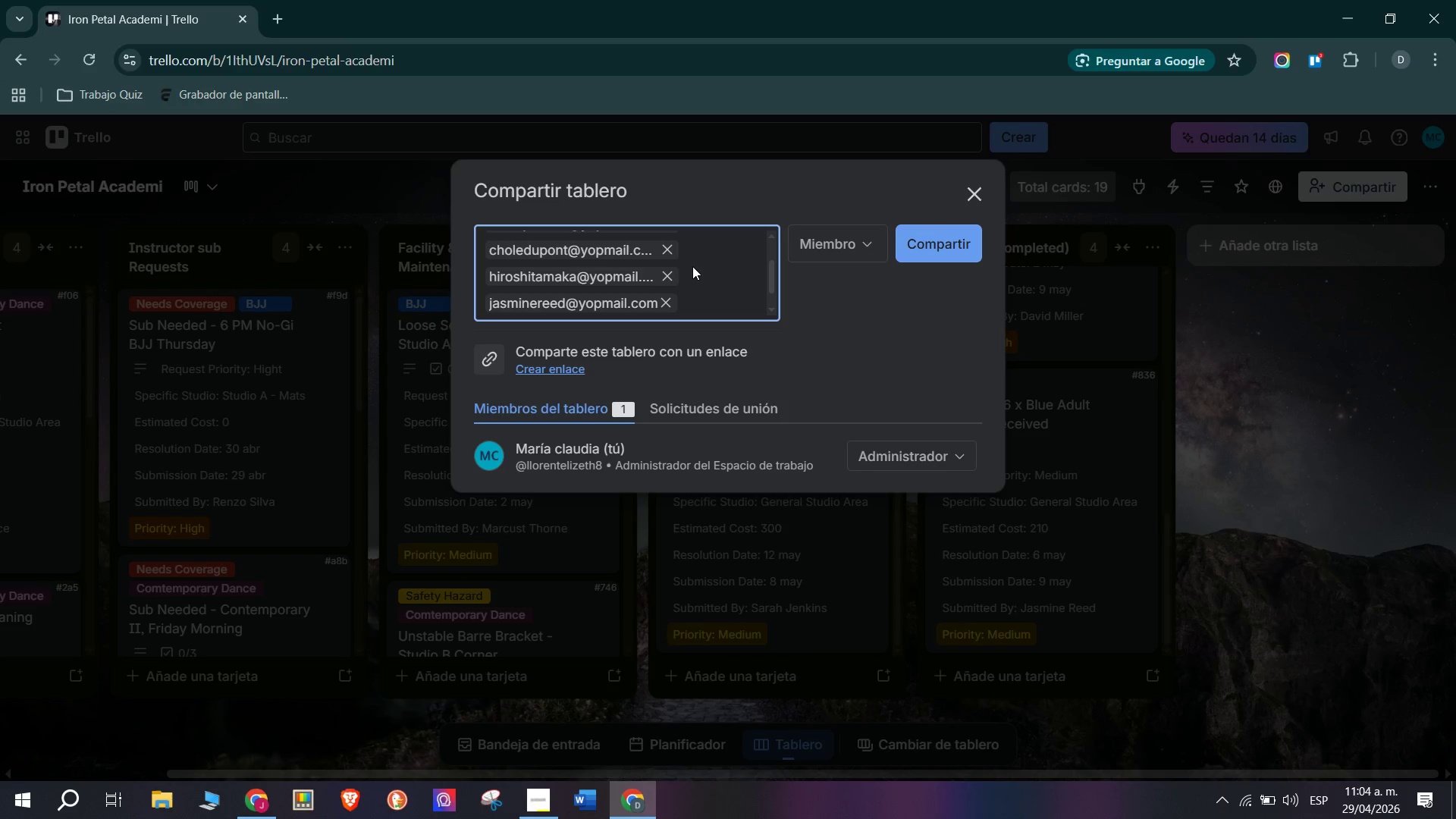 
type(David )
key(Backspace)
type(miller)
 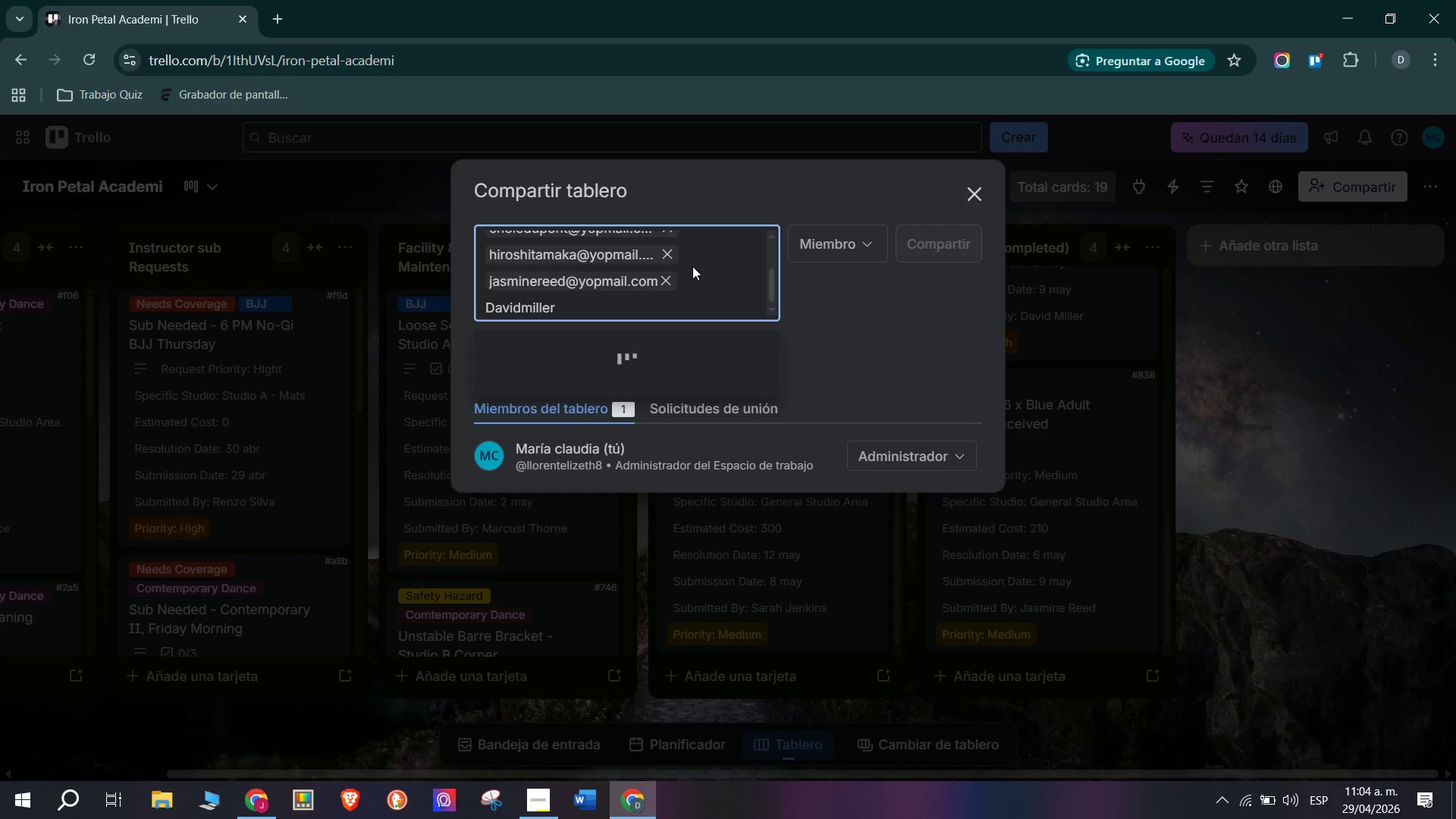 
key(Alt+Control+Q)
 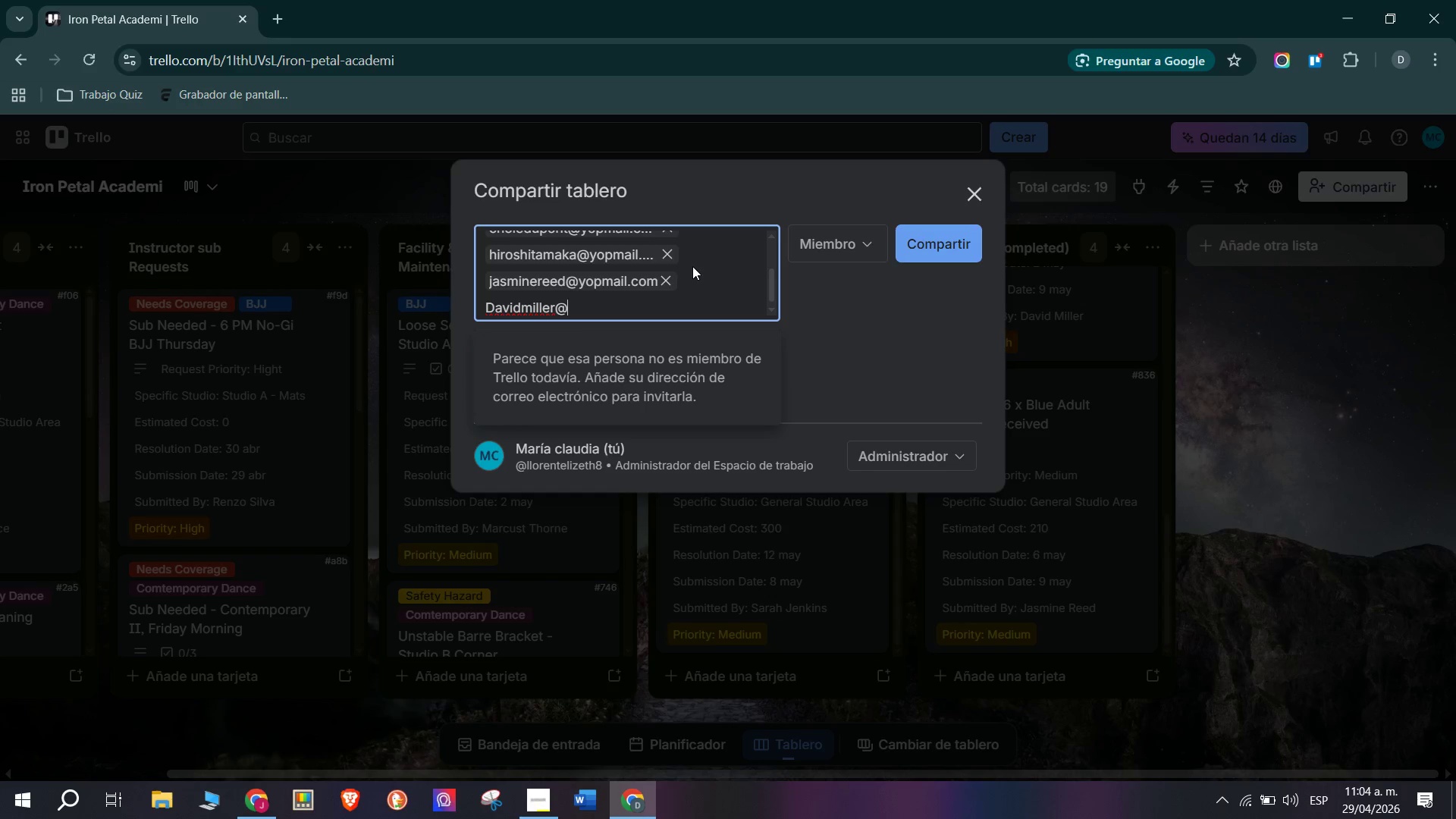 
type(yopmail.com)
 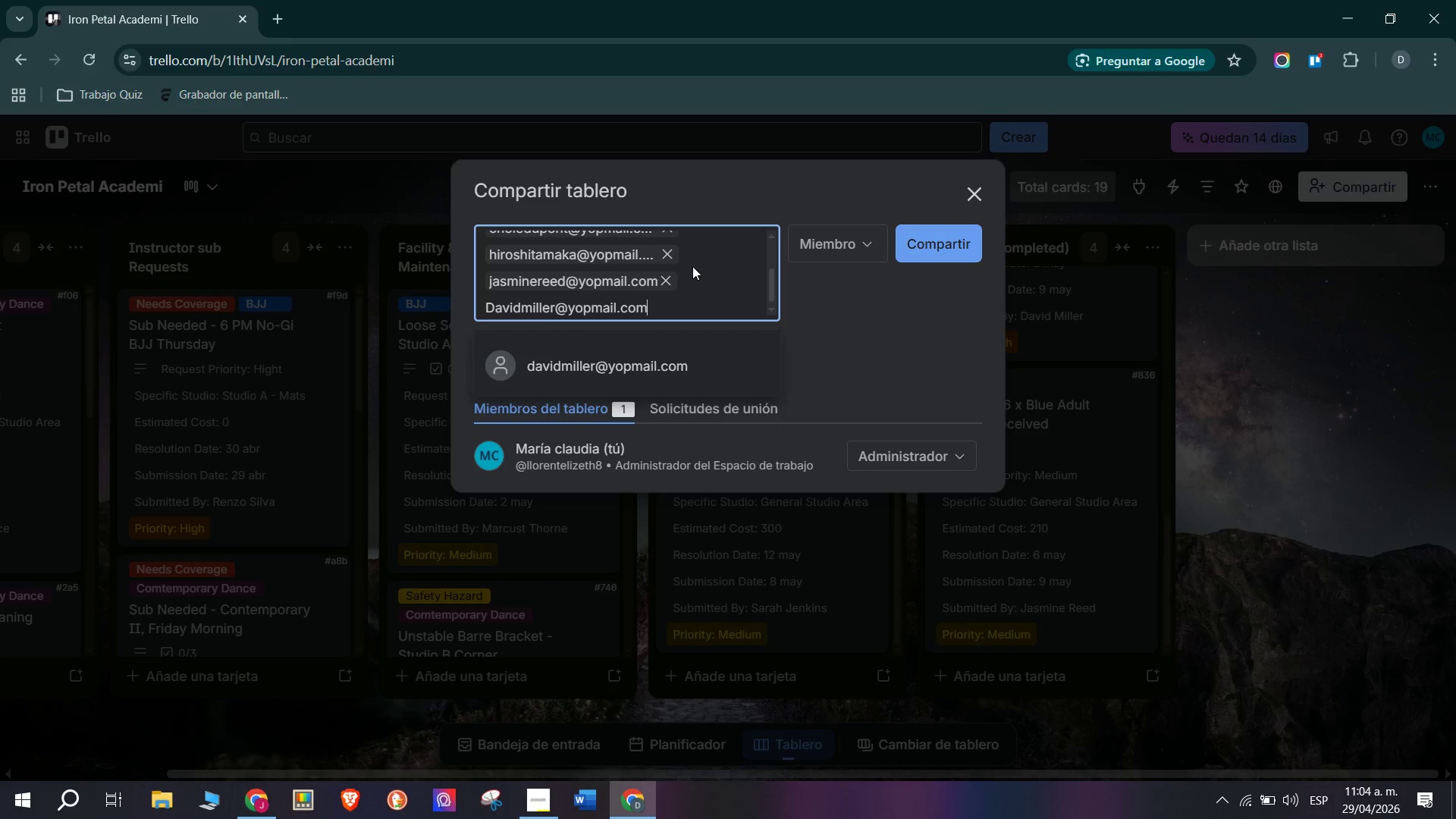 
key(Enter)
 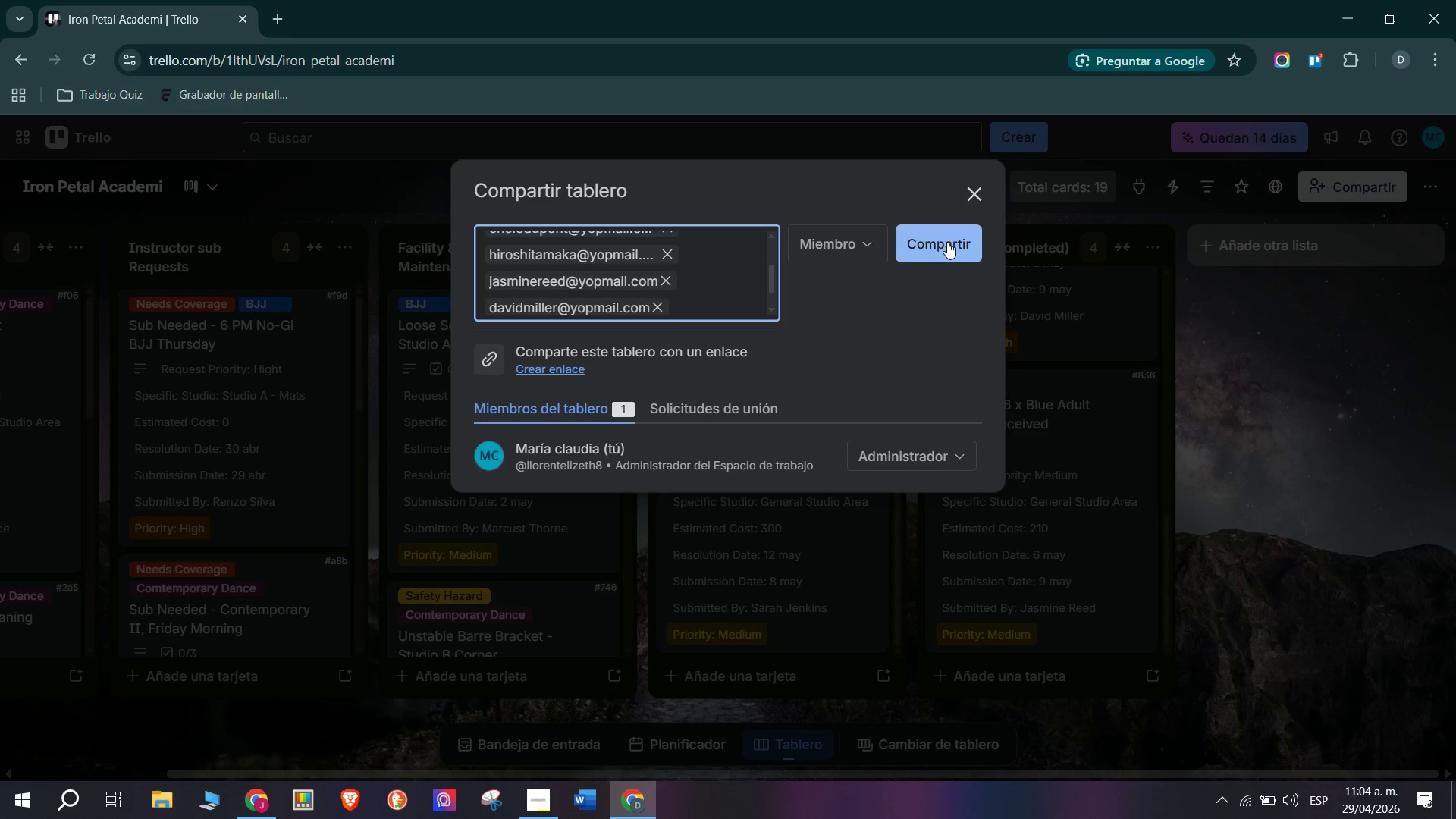 
left_click([947, 242])
 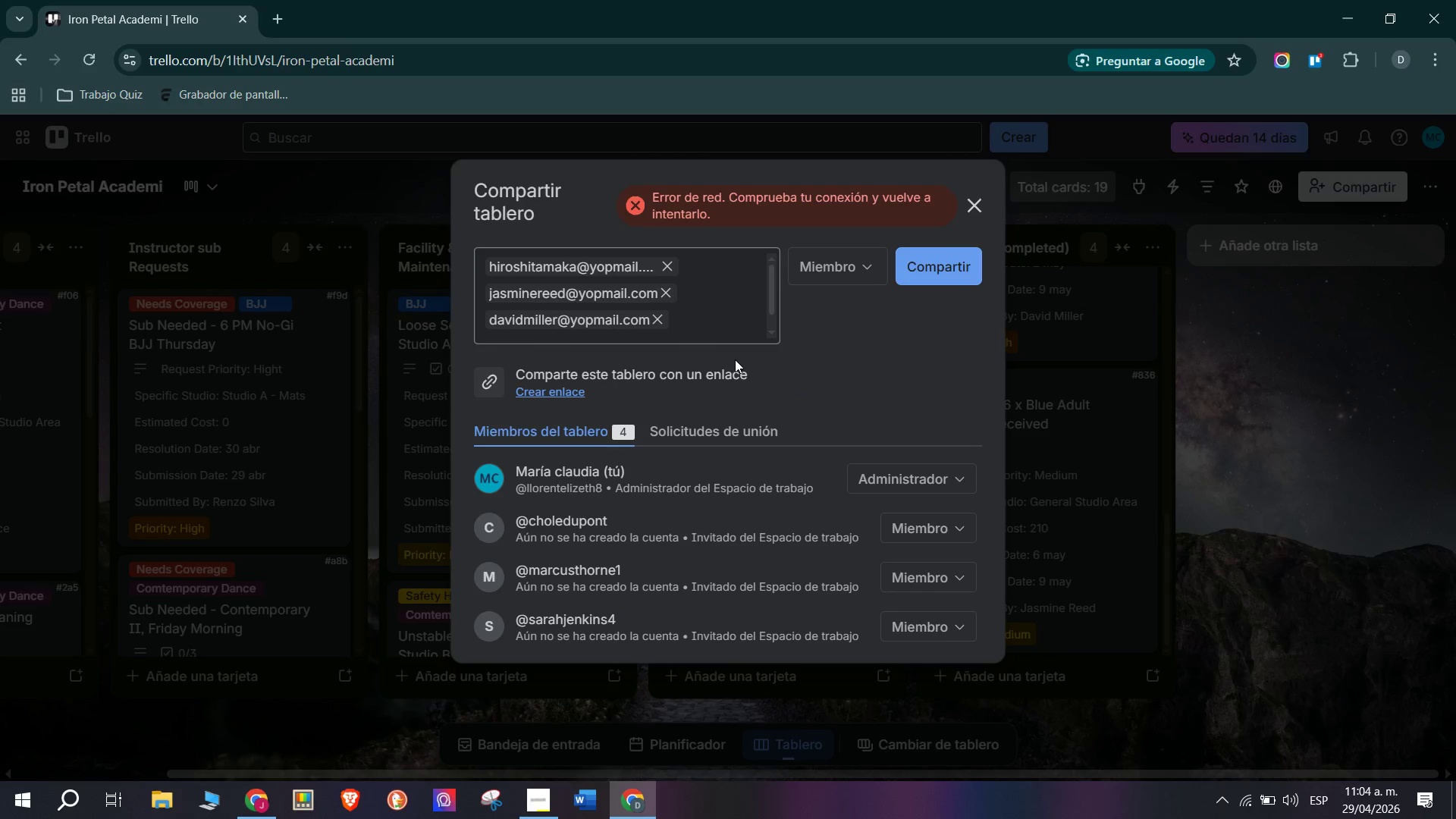 
wait(6.89)
 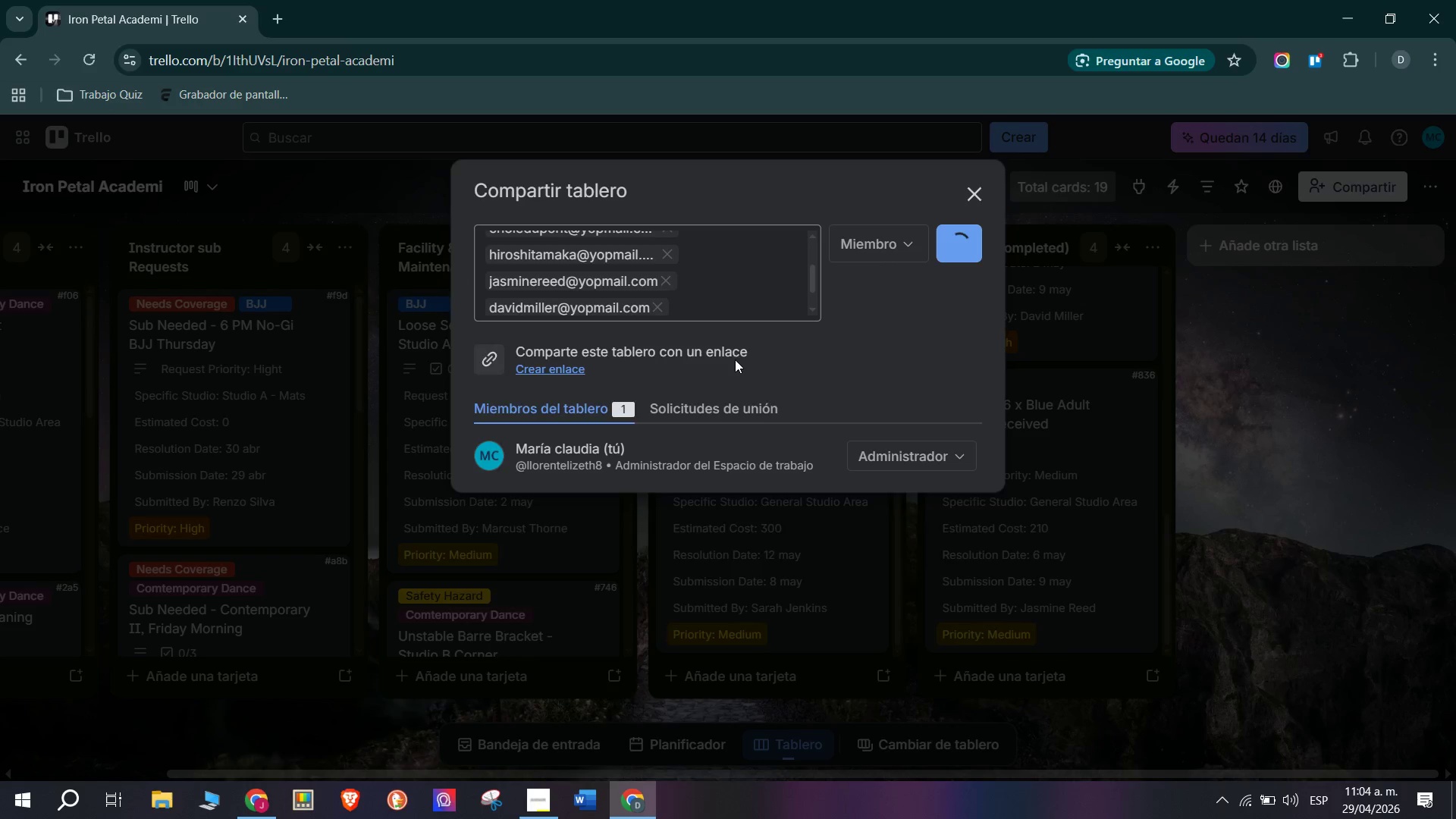 
left_click([947, 248])
 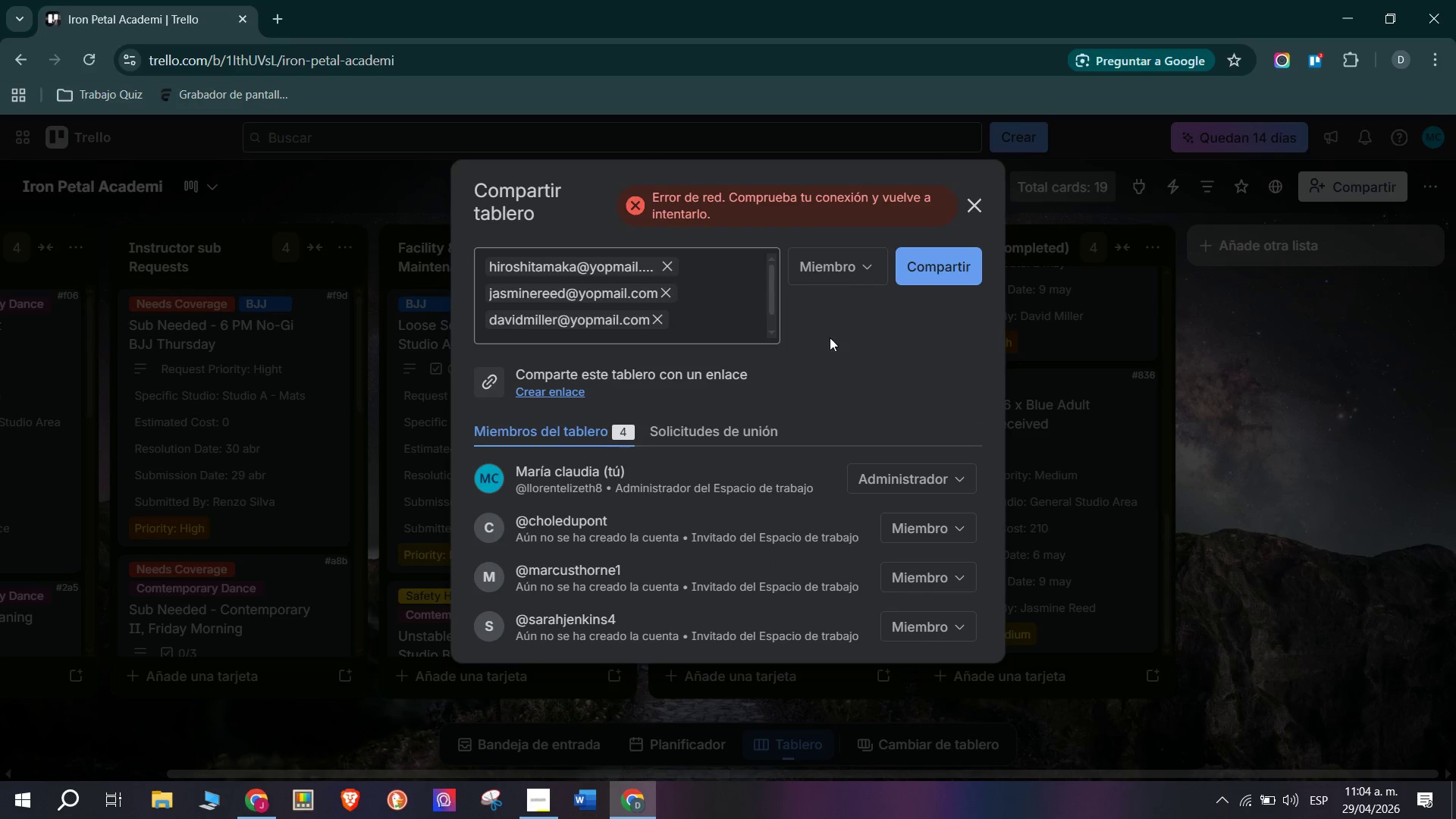 
scroll: coordinate [720, 336], scroll_direction: up, amount: 2.0
 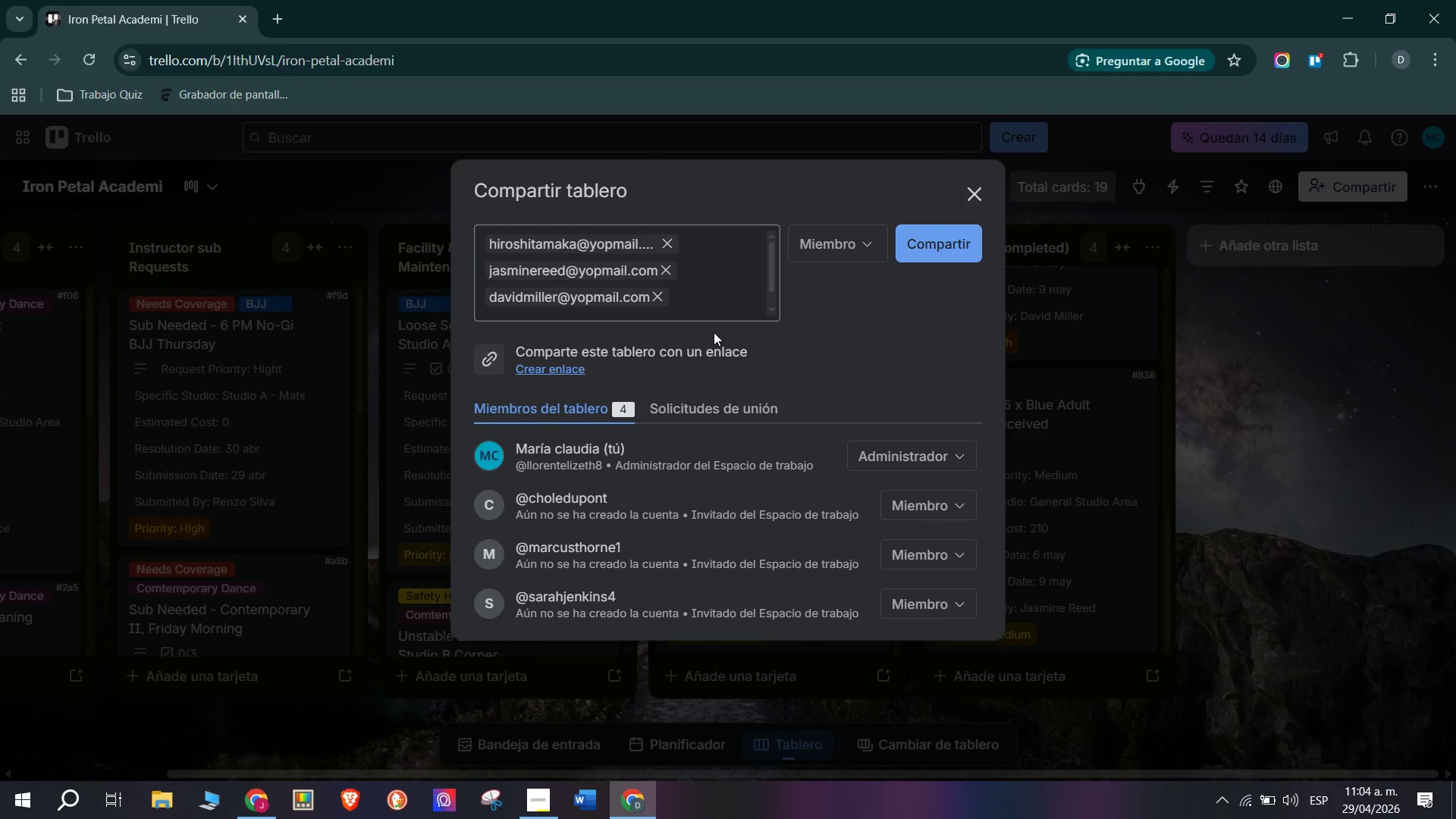 
scroll: coordinate [724, 500], scroll_direction: none, amount: 0.0
 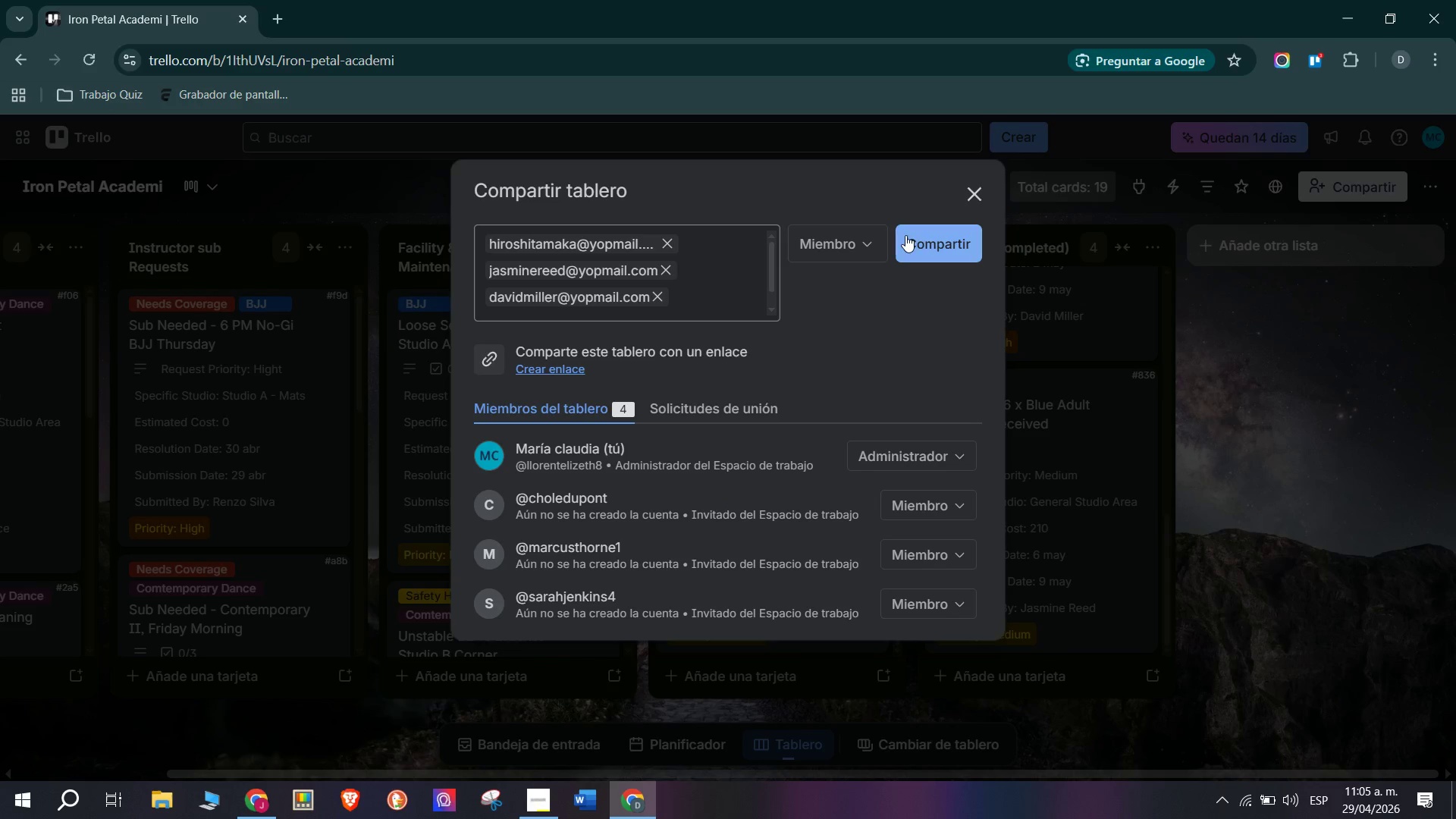 
left_click([934, 247])
 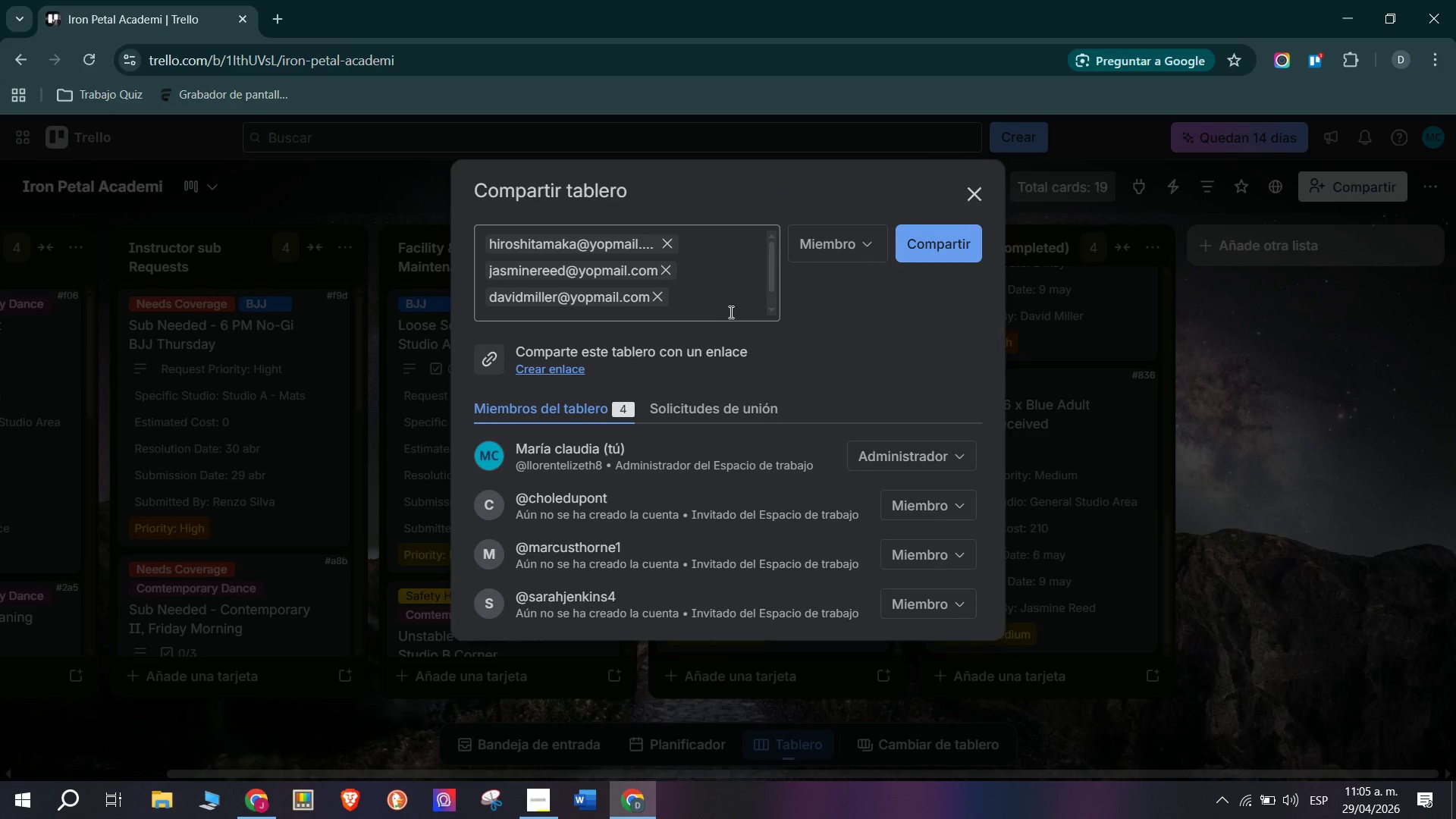 
left_click([934, 236])
 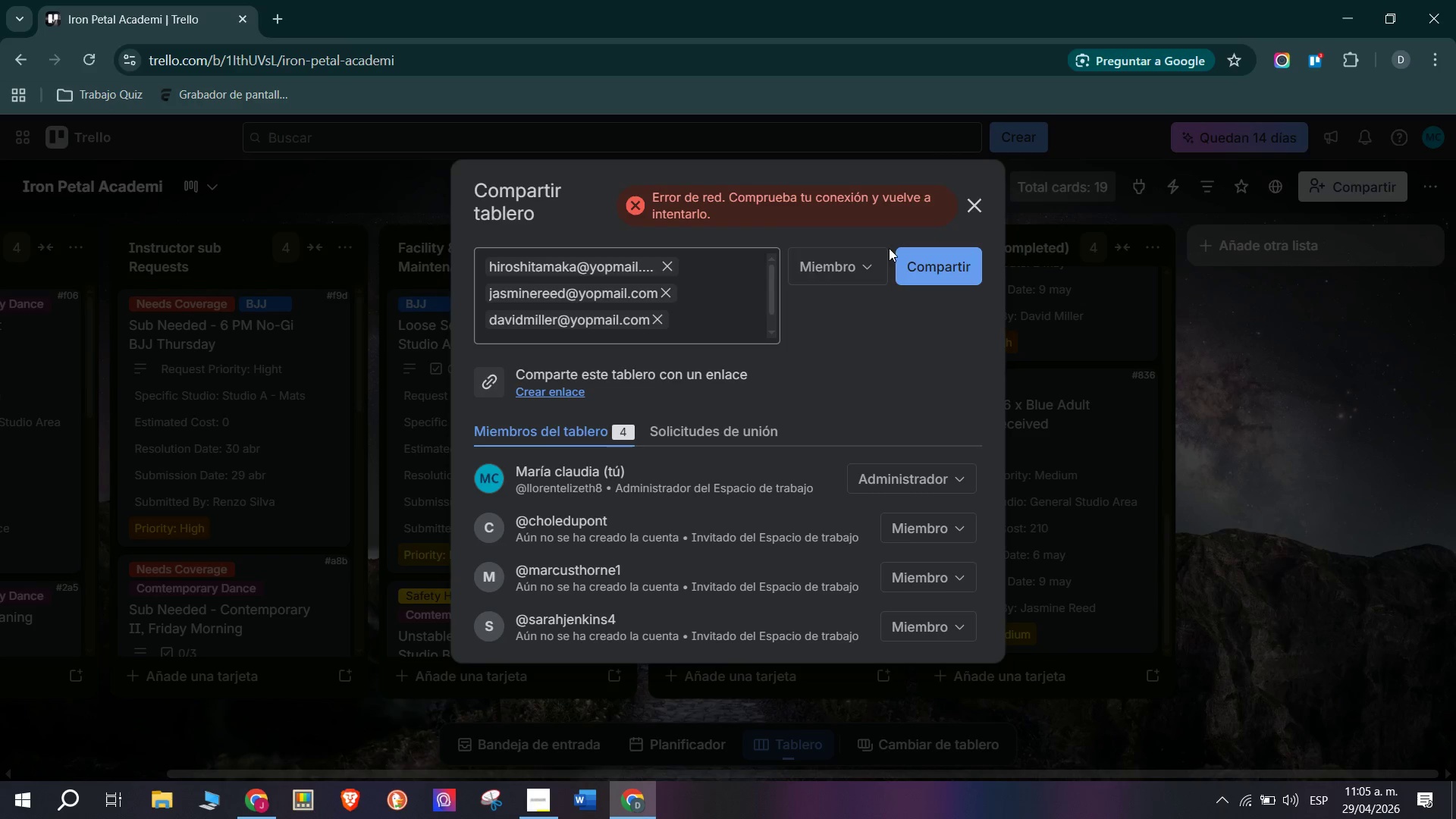 
left_click_drag(start_coordinate=[702, 273], to_coordinate=[463, 249])
 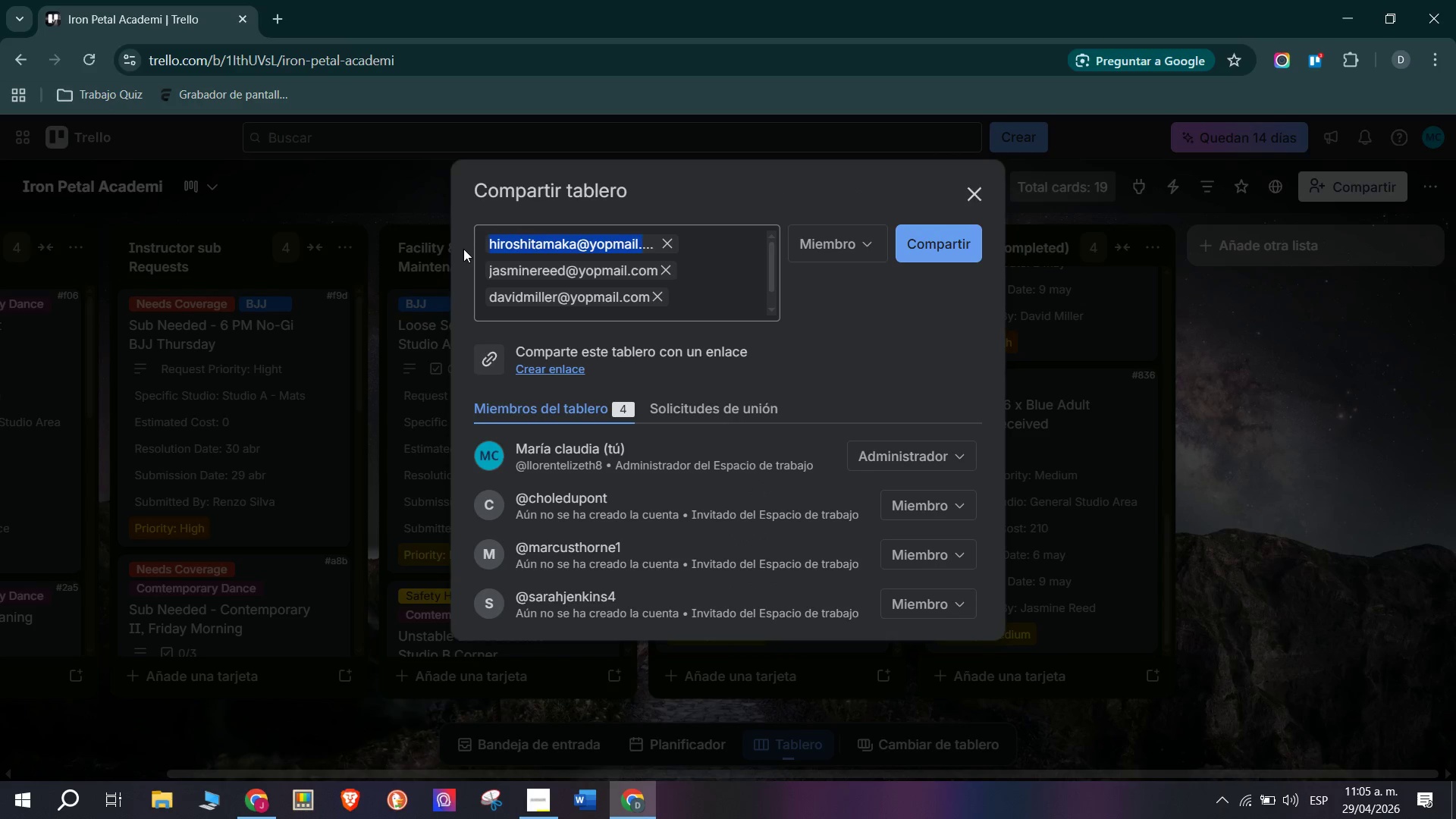 
key(Control+C)
 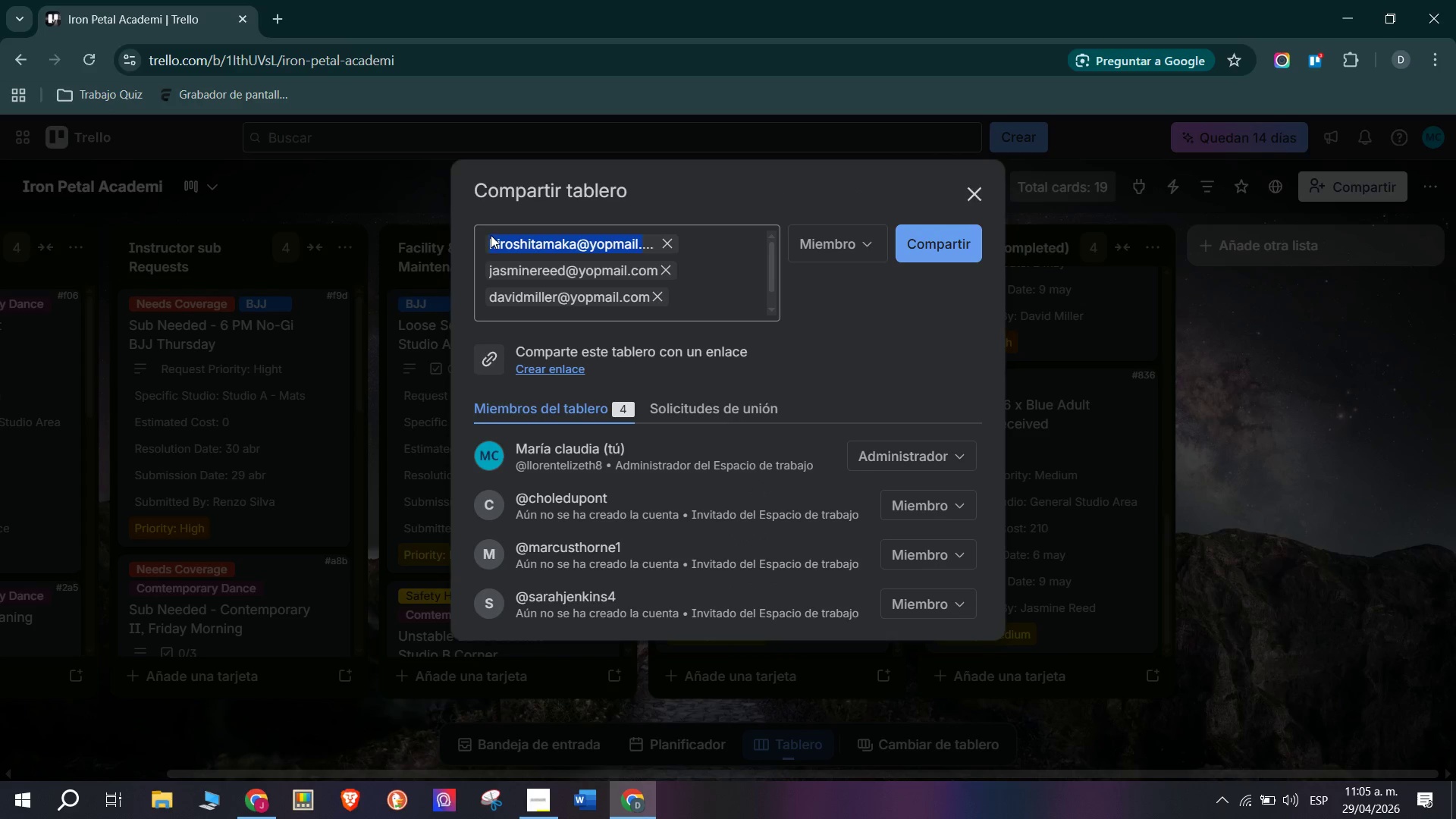 
left_click([484, 234])
 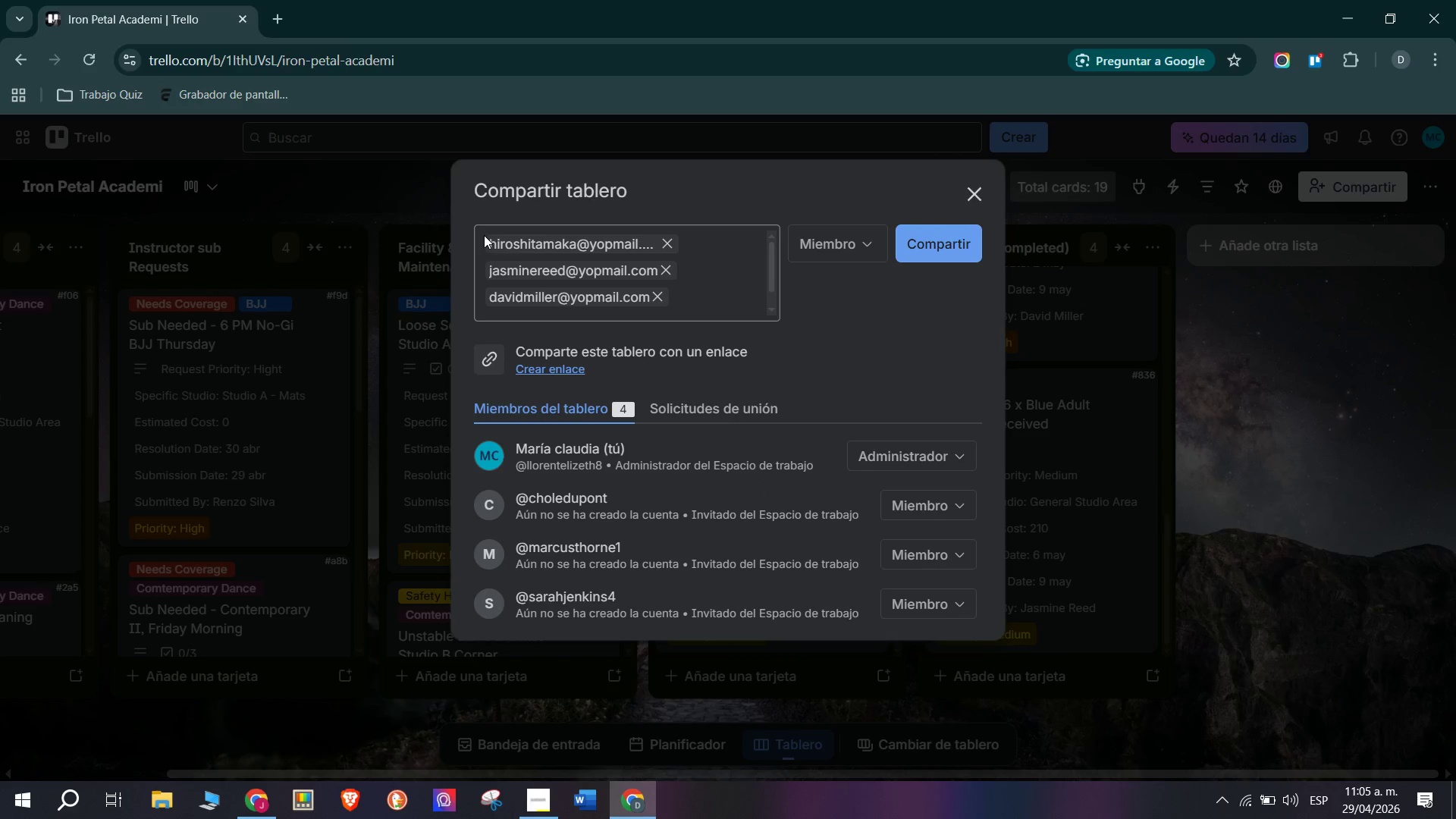 
left_click_drag(start_coordinate=[484, 235], to_coordinate=[663, 296])
 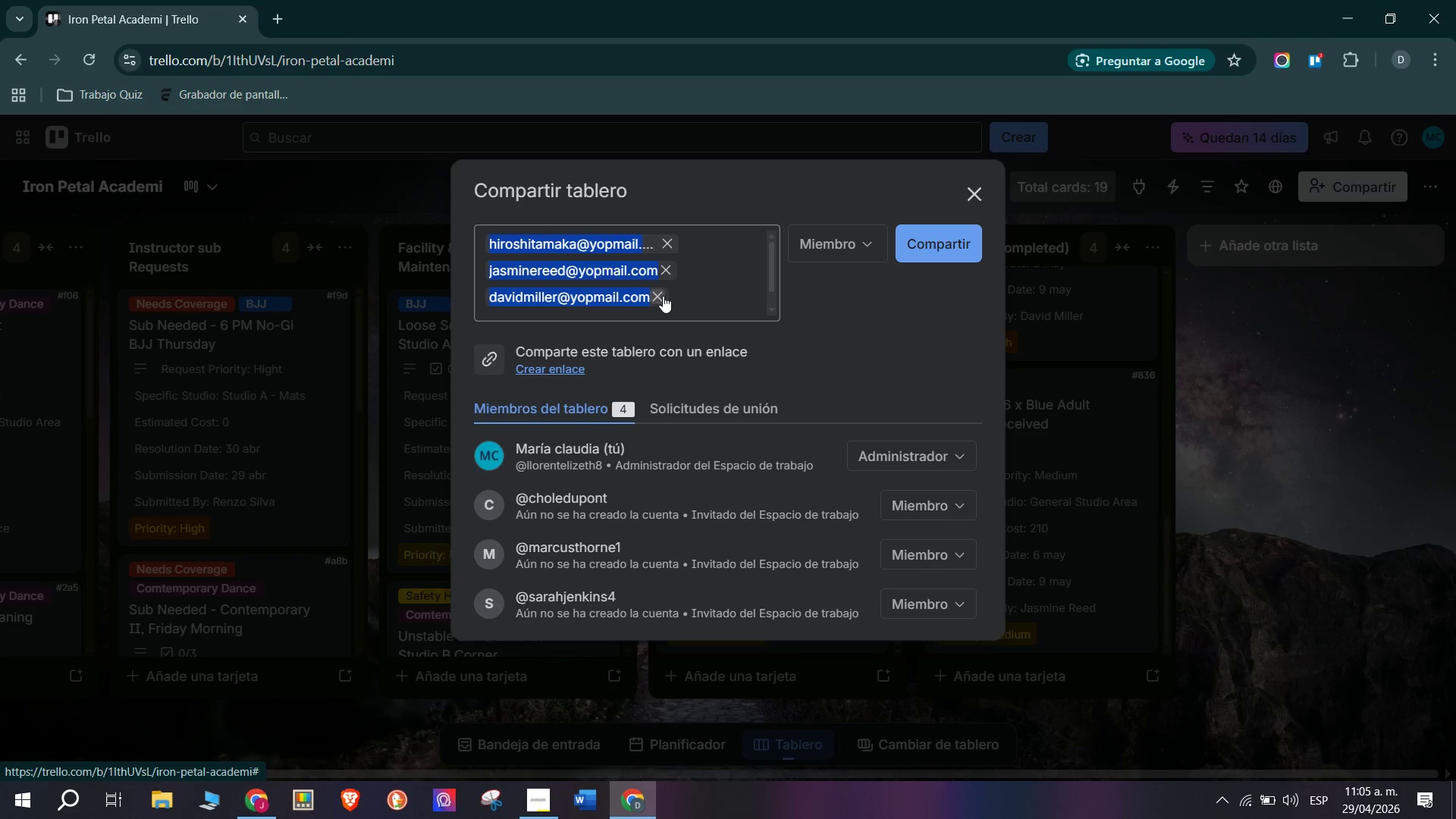 
key(Control+C)
 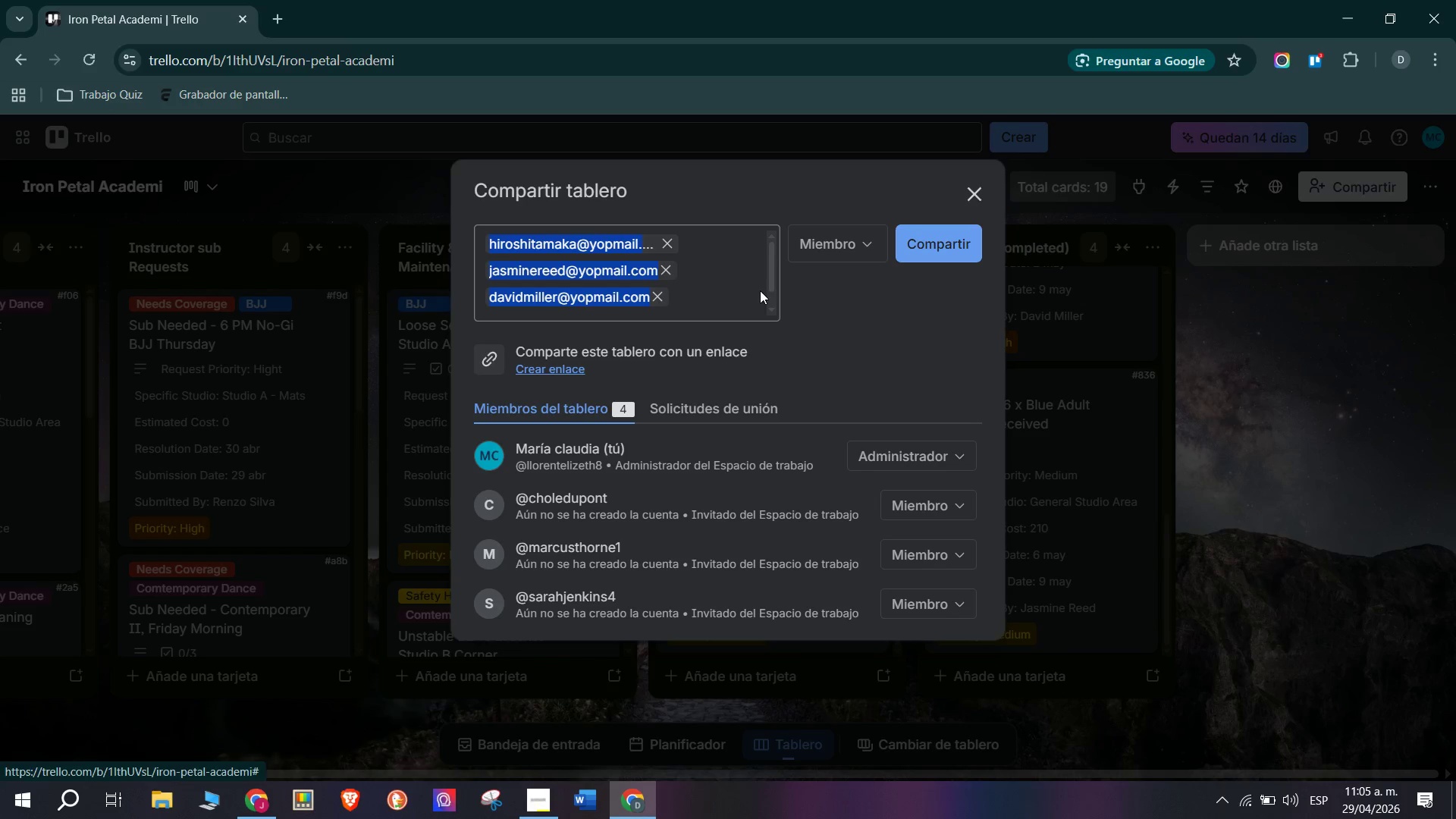 
key(Control+ControlLeft)
 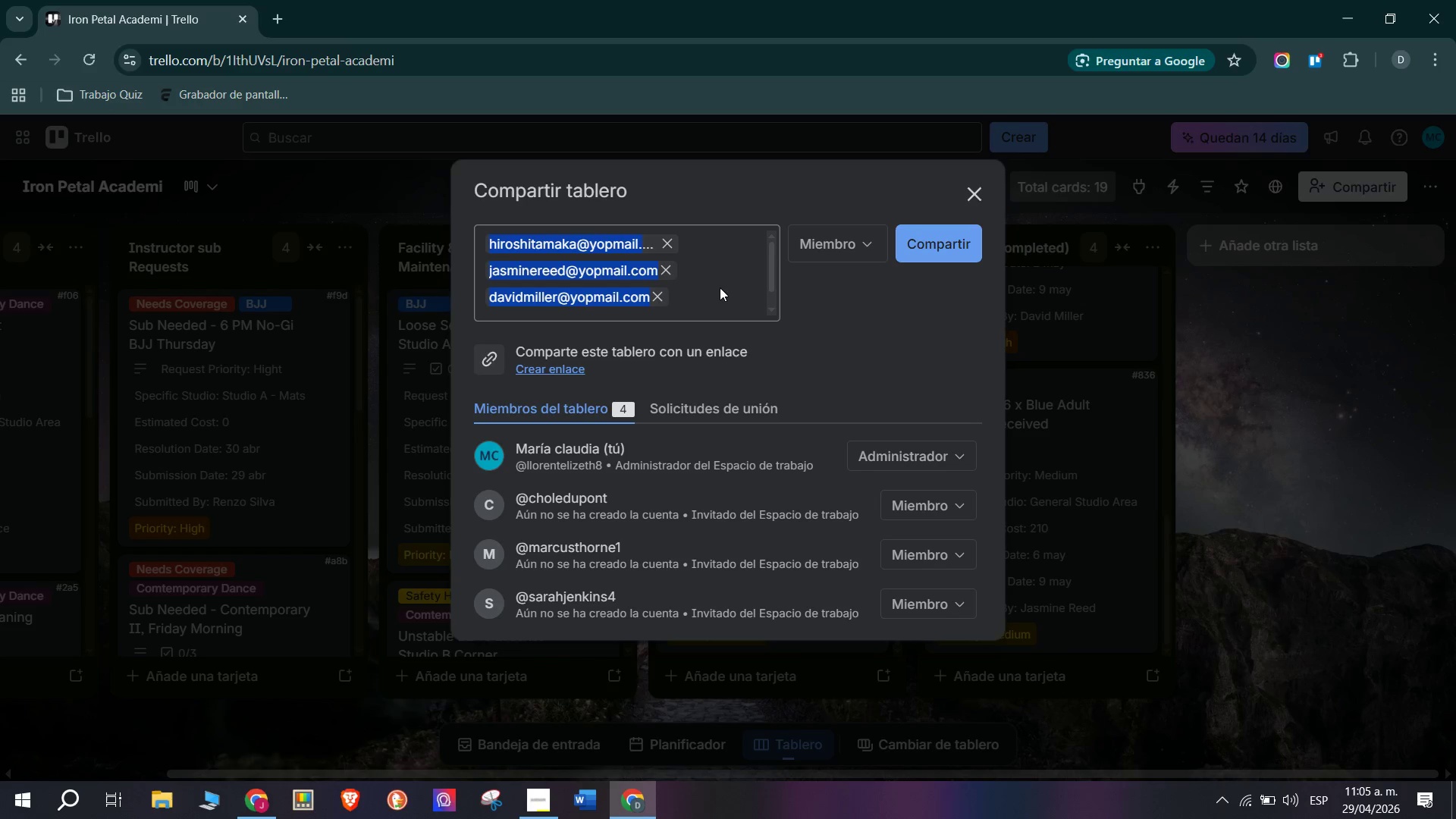 
key(Control+C)
 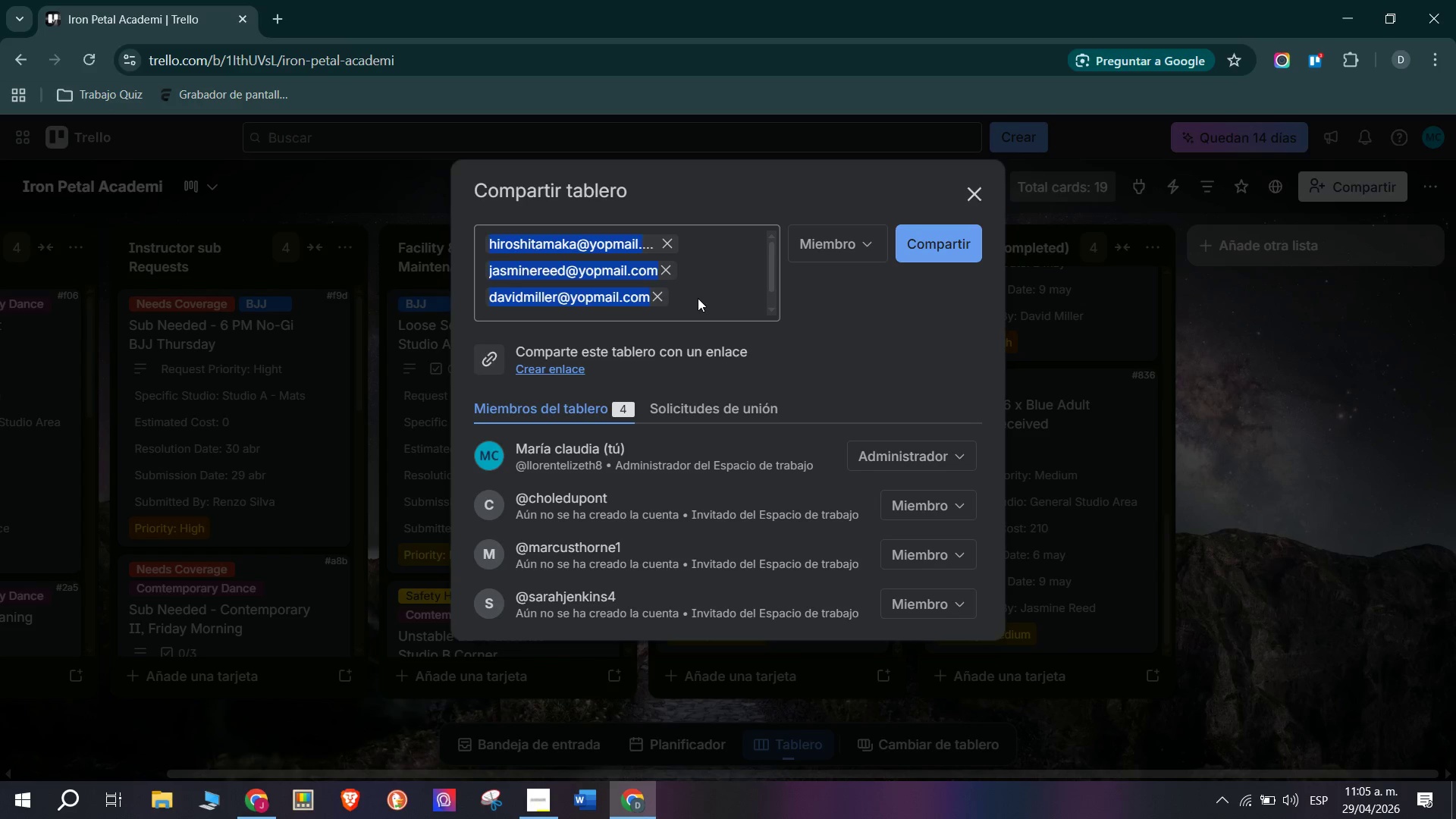 
left_click([695, 298])
 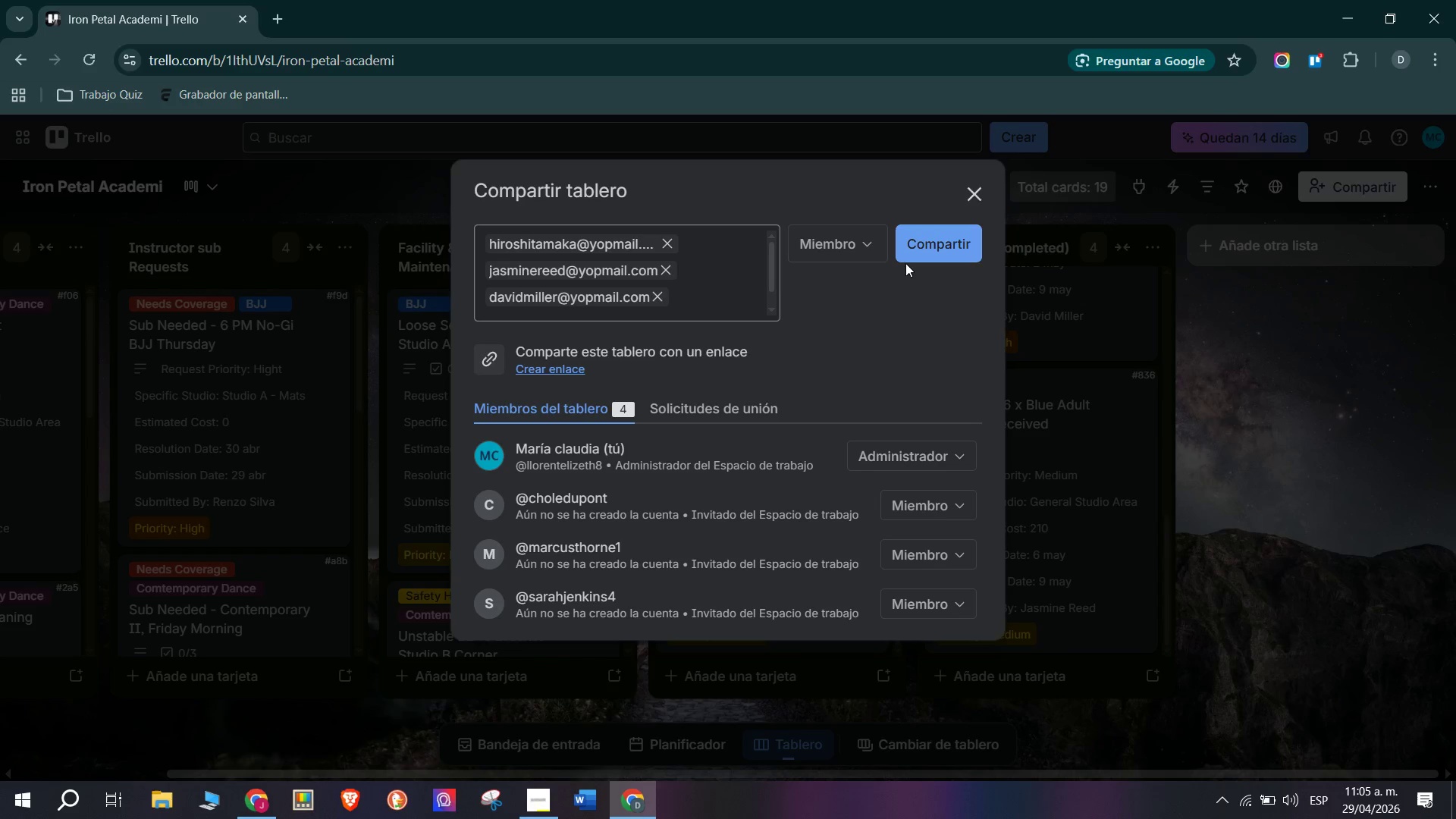 
scroll: coordinate [714, 525], scroll_direction: none, amount: 0.0
 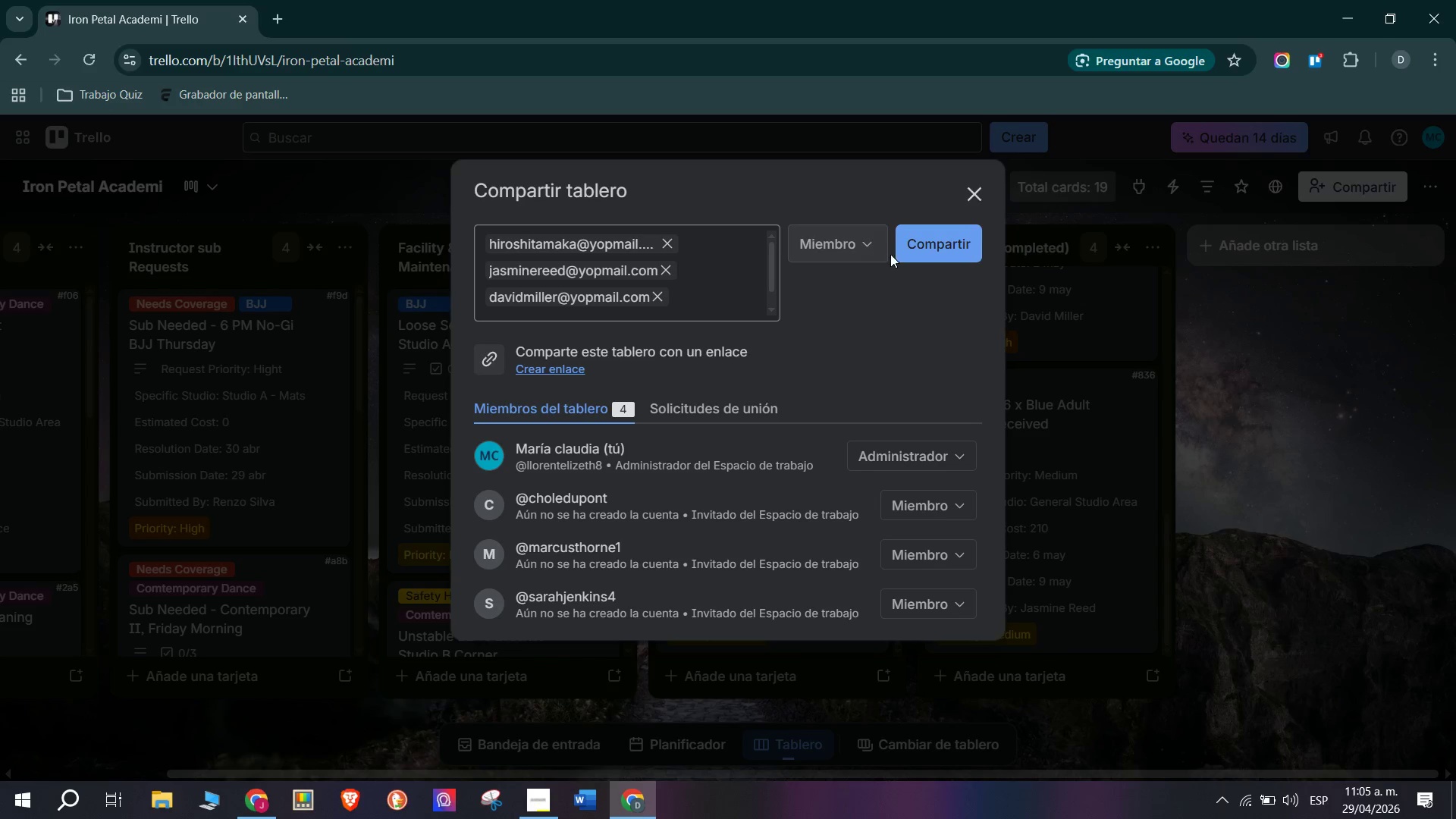 
left_click([924, 246])
 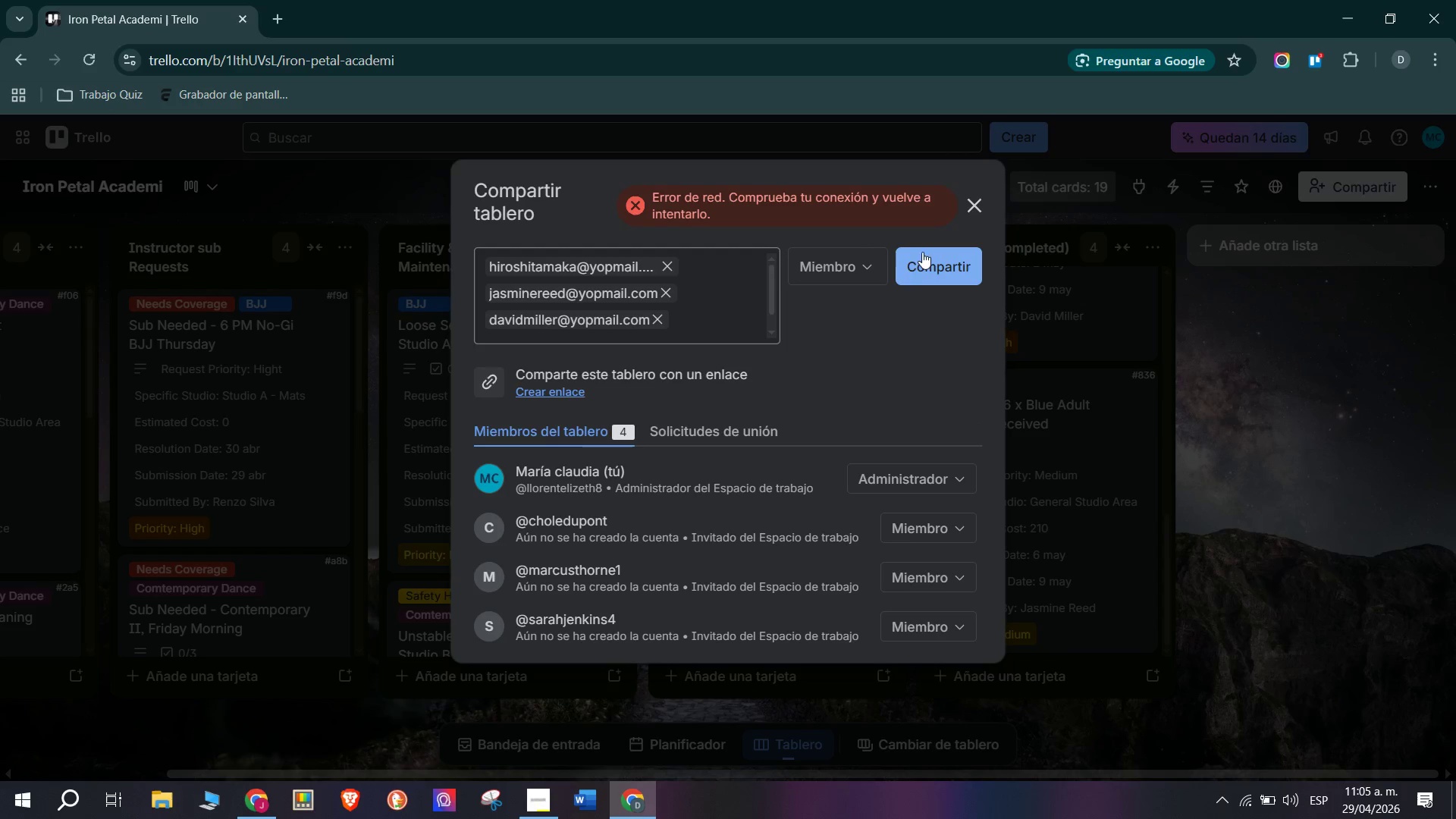 
left_click([866, 265])
 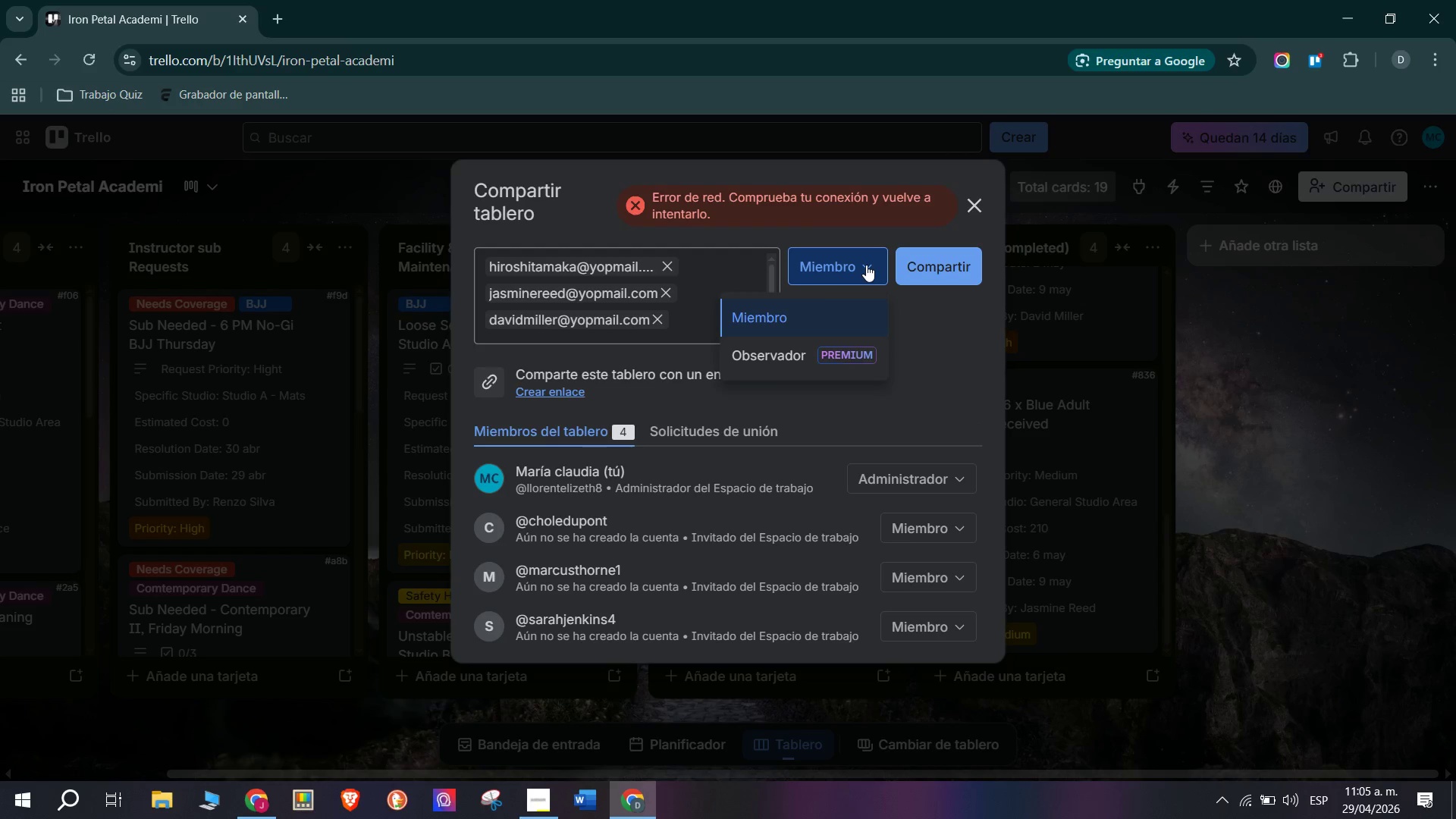 
left_click([866, 265])
 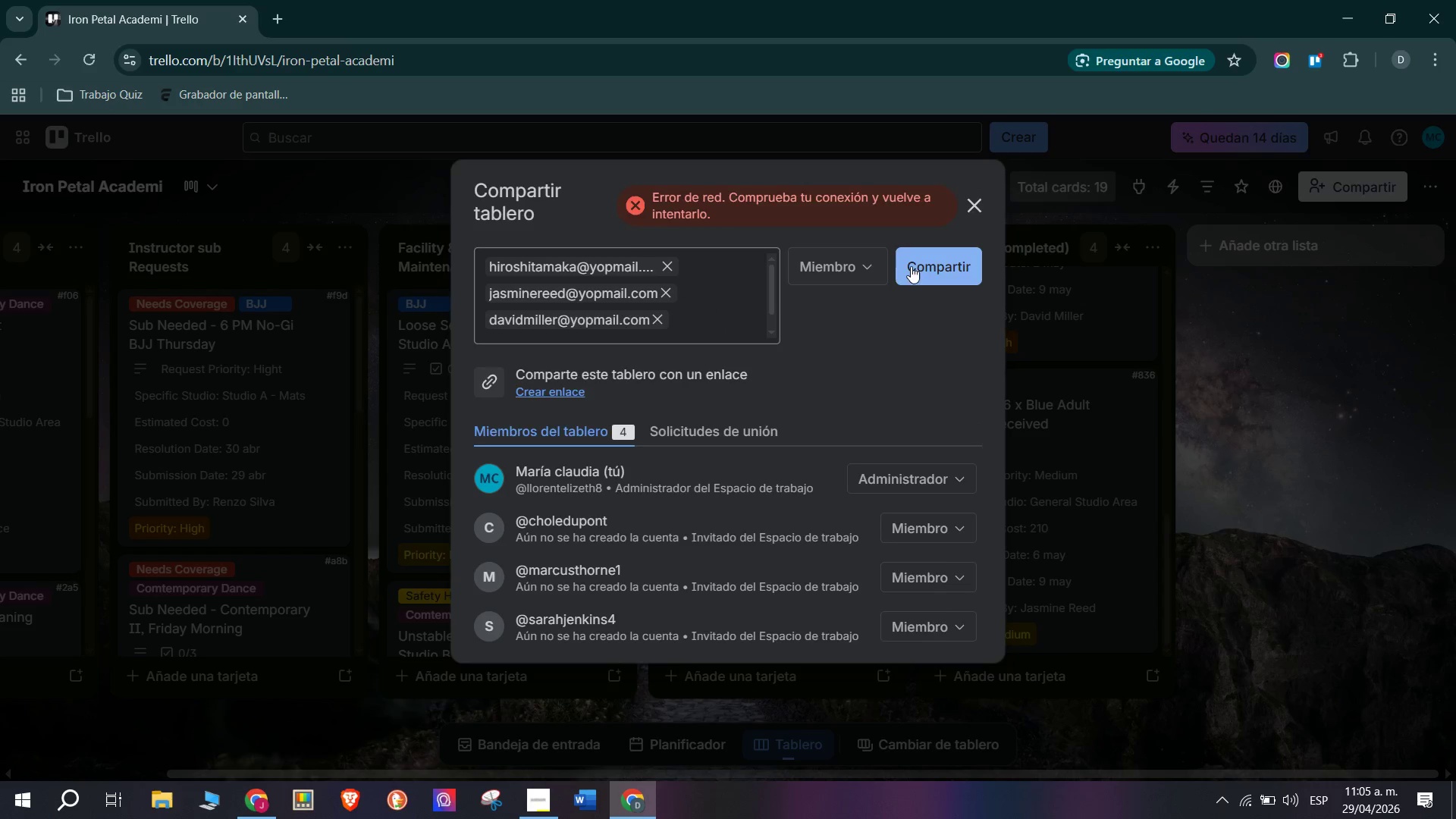 
double_click([919, 266])
 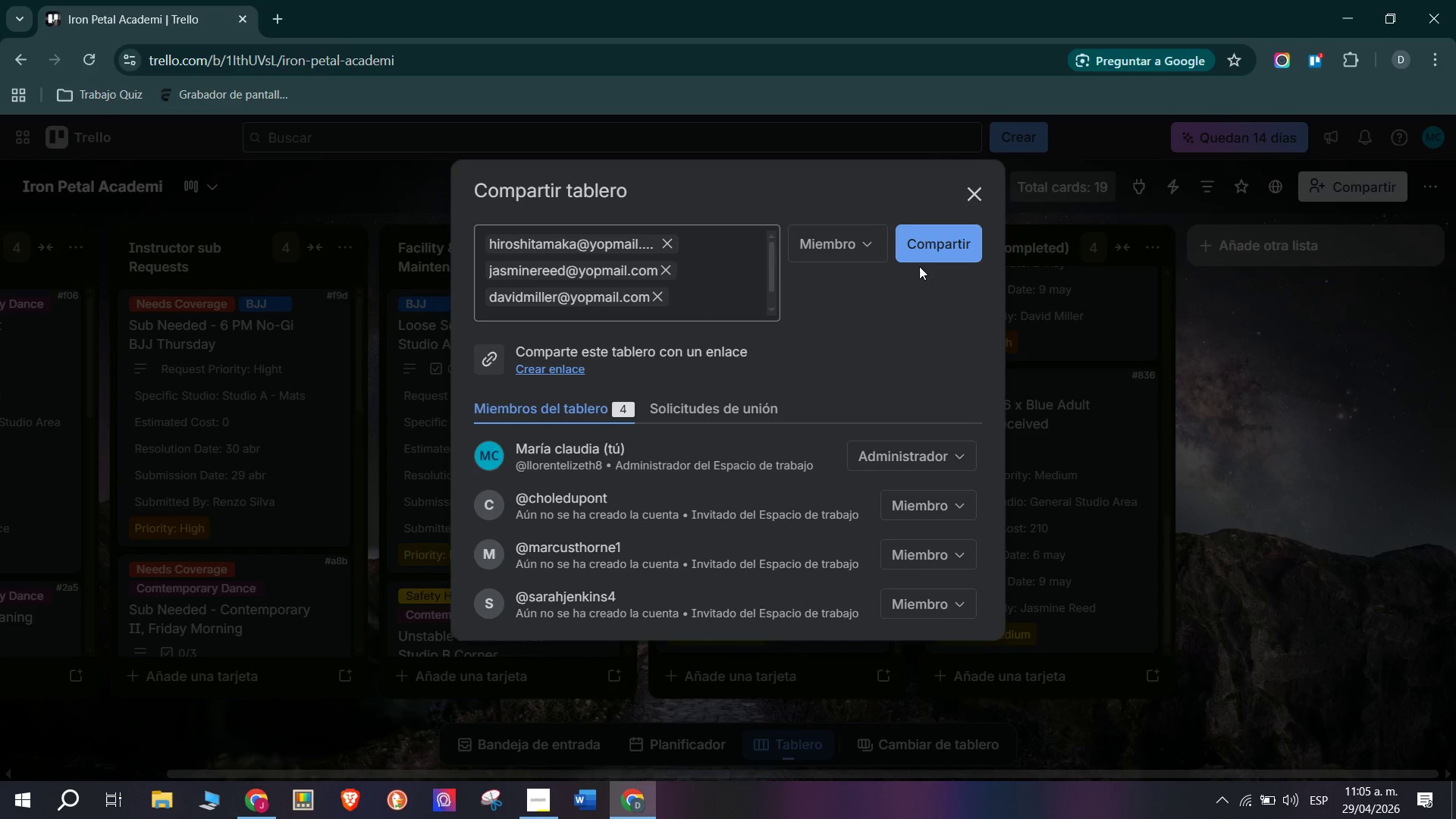 
left_click([930, 255])
 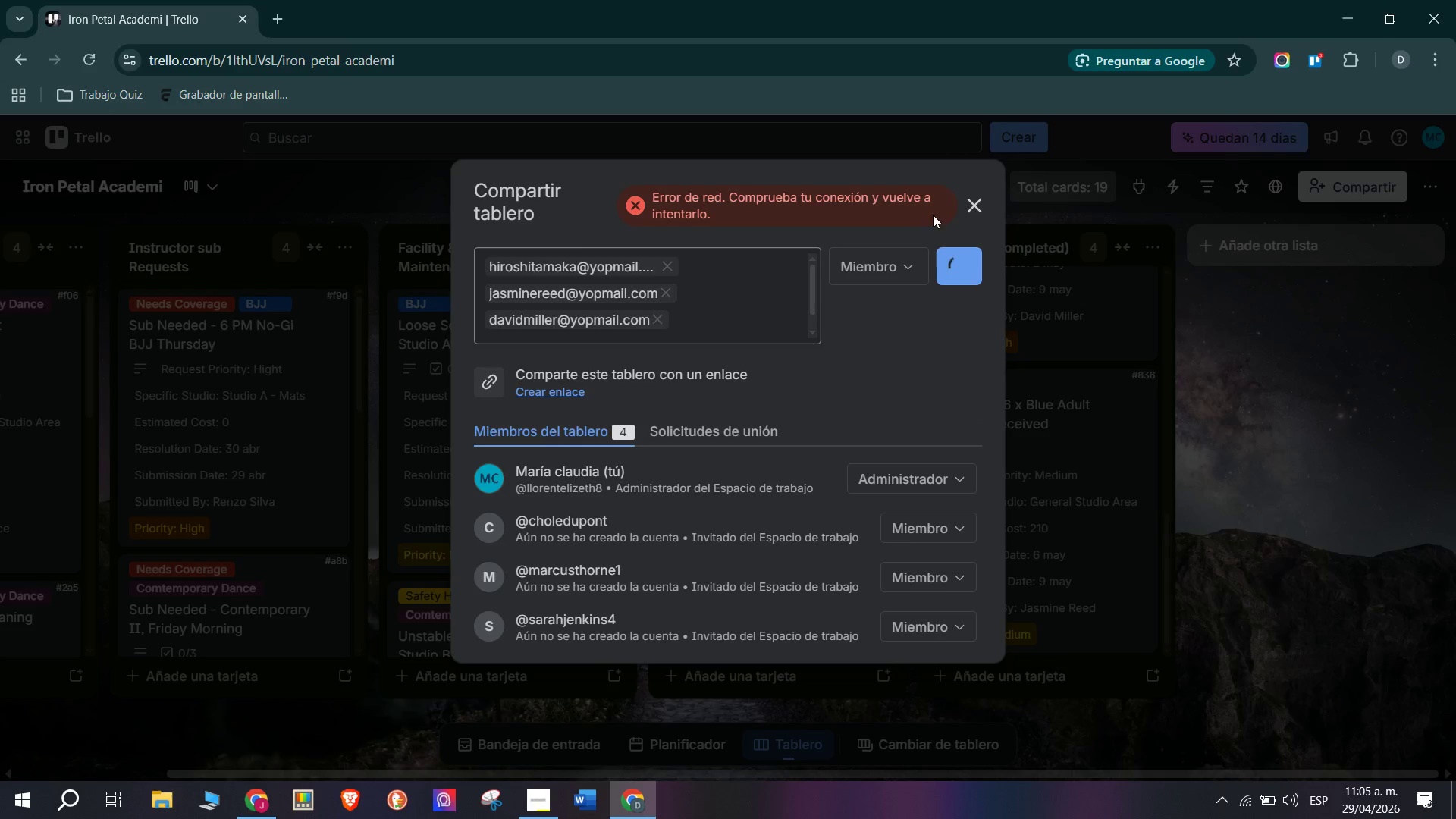 
left_click([968, 210])
 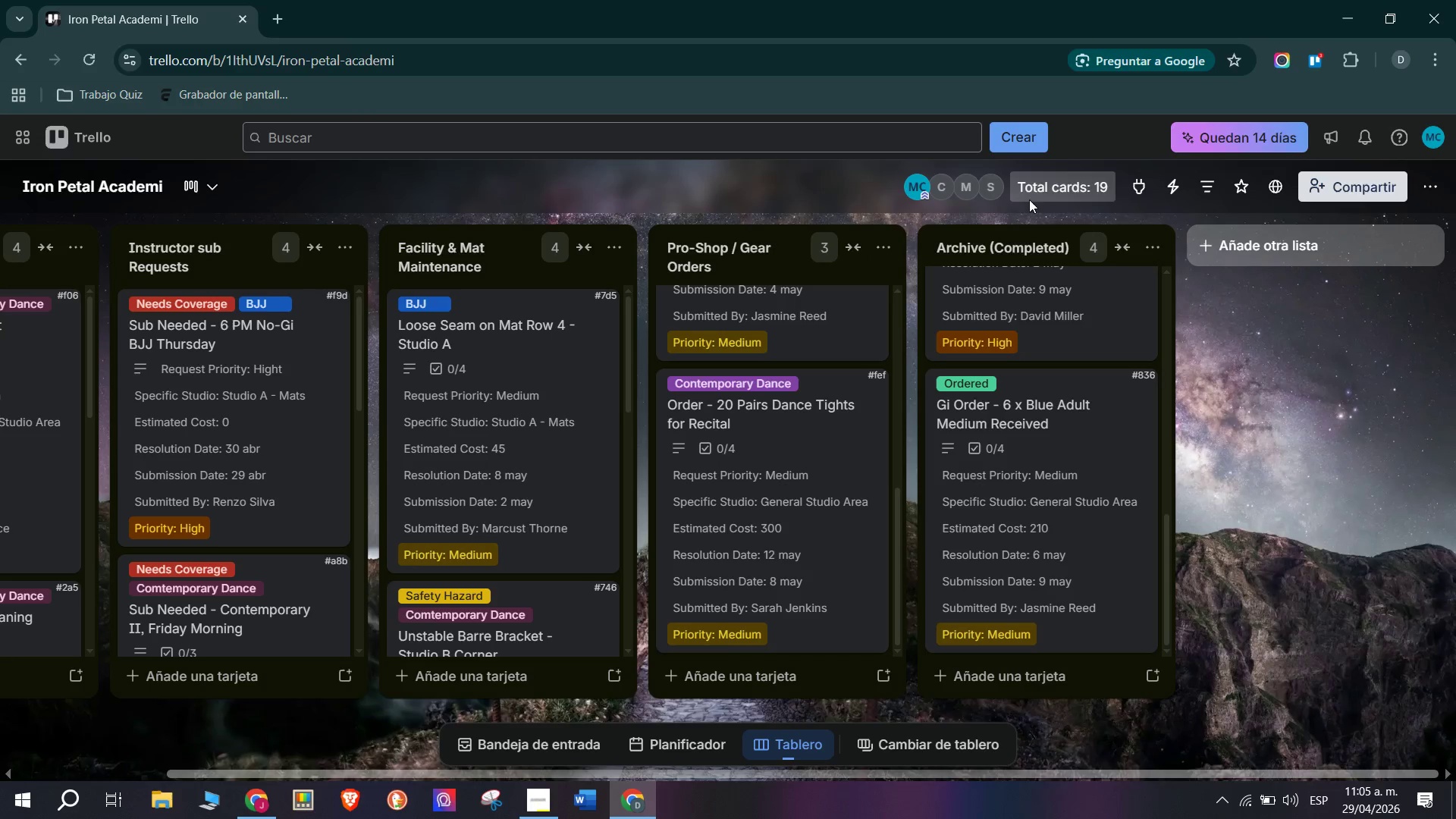 
left_click([946, 187])
 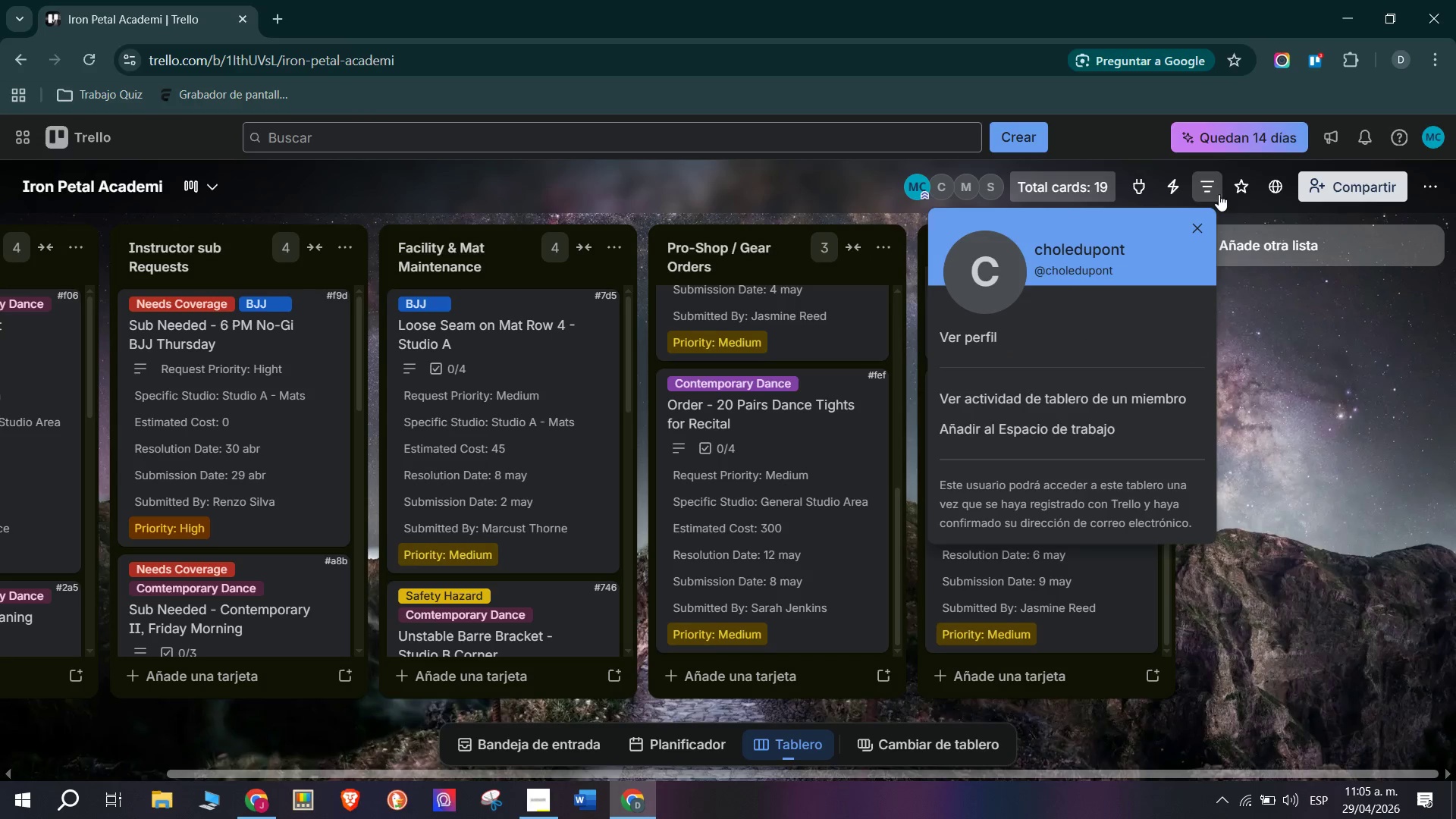 
left_click([1276, 194])
 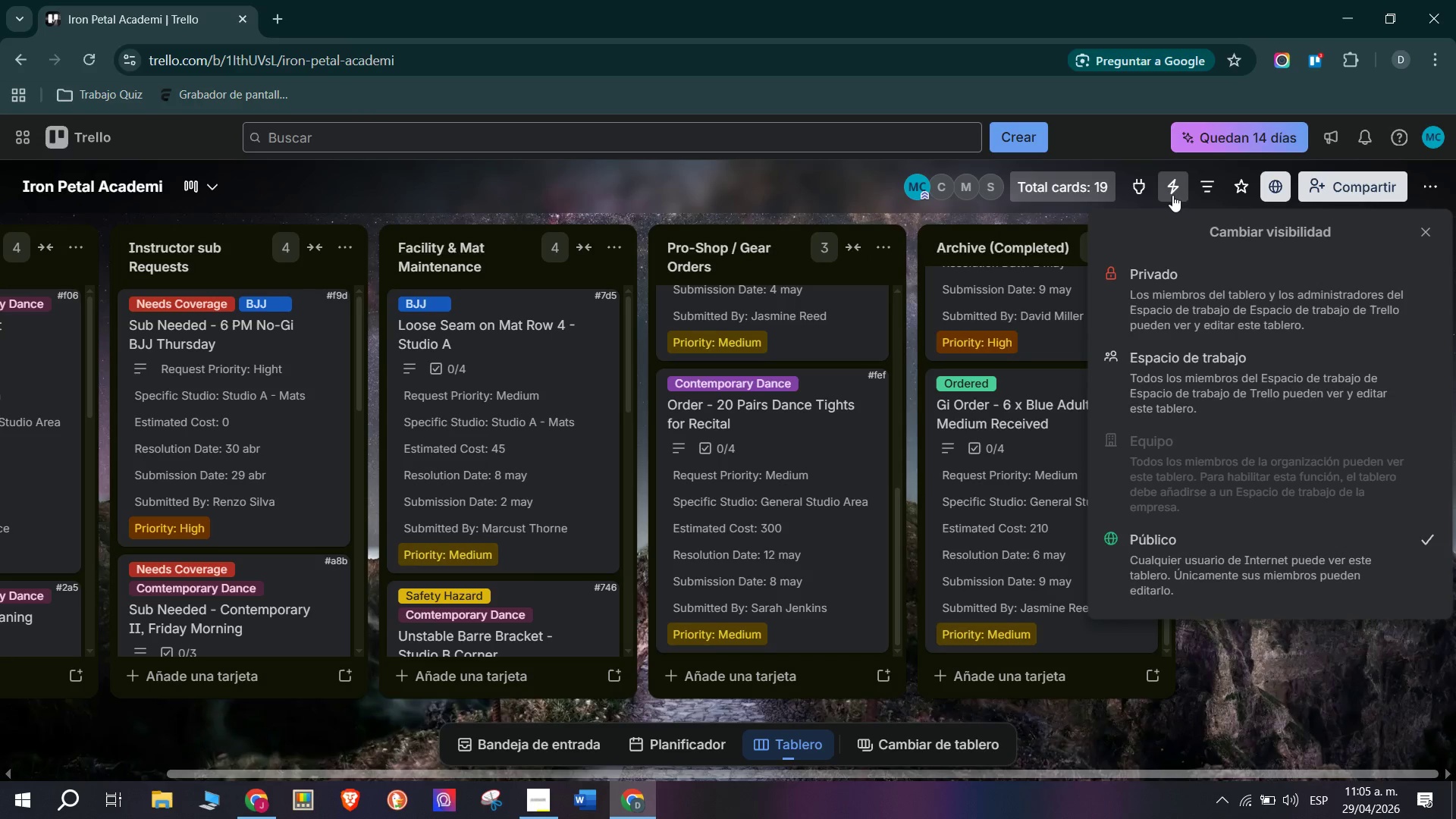 
left_click([1172, 195])
 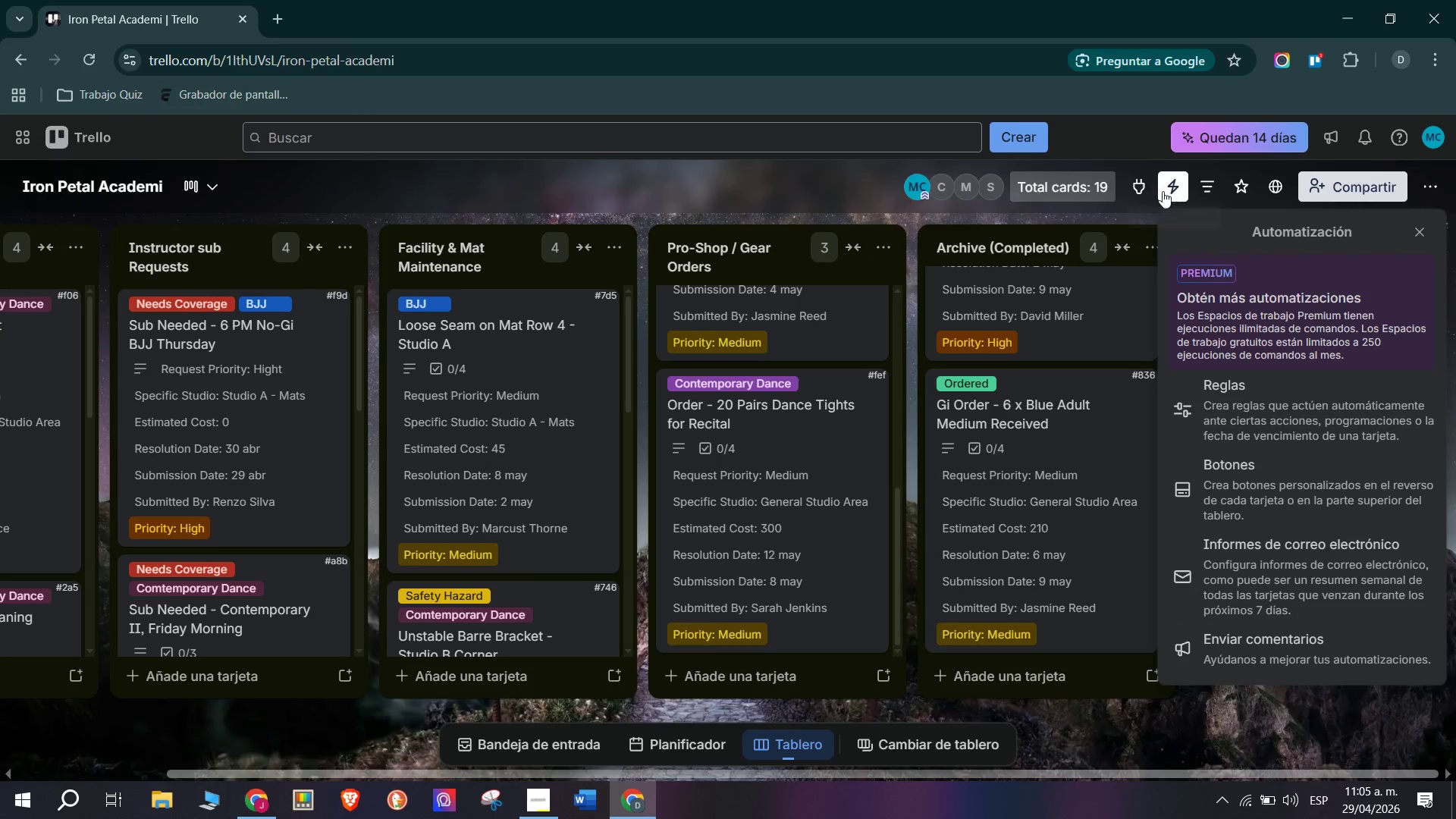 
left_click([1140, 187])
 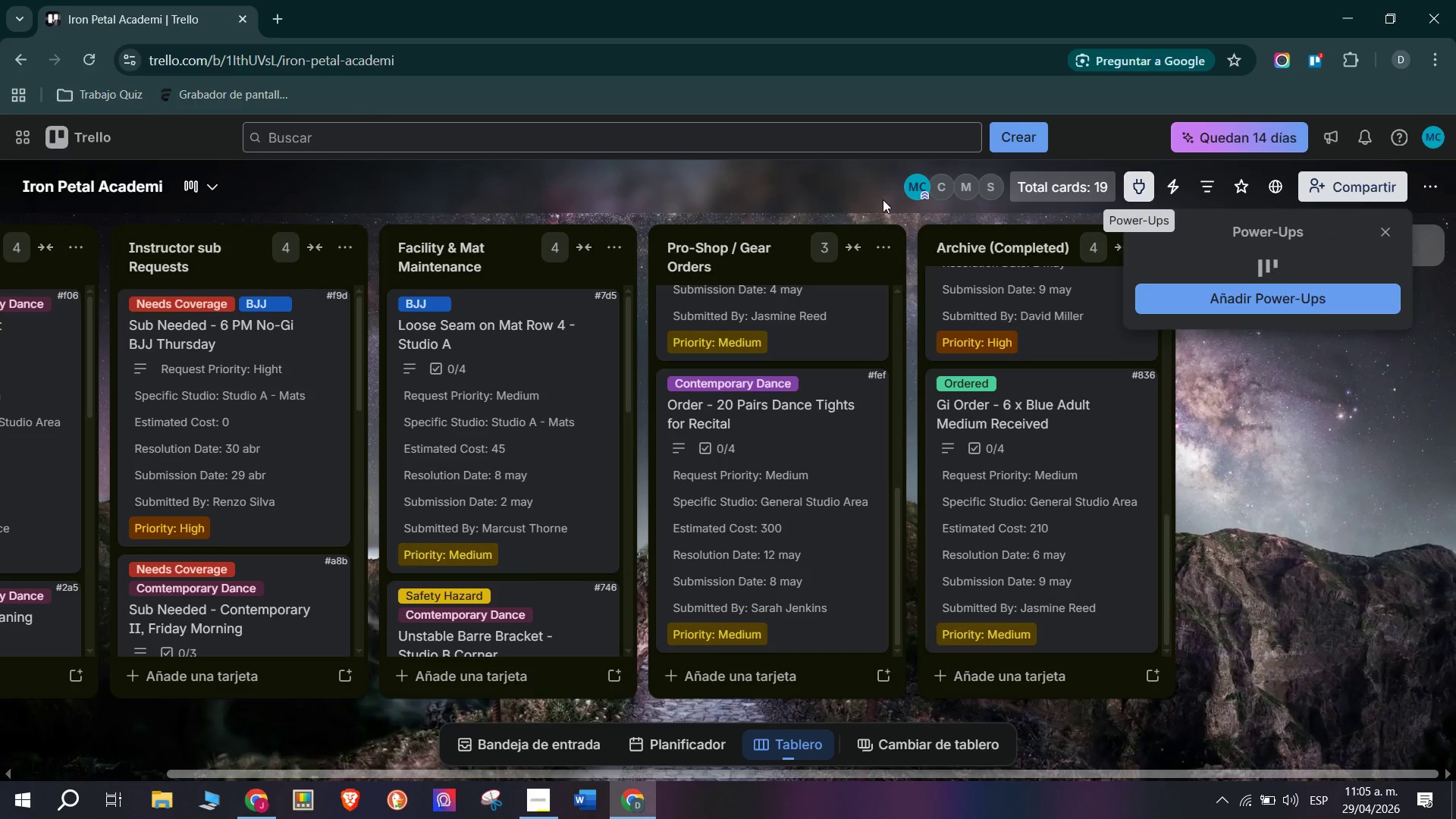 
left_click([839, 191])
 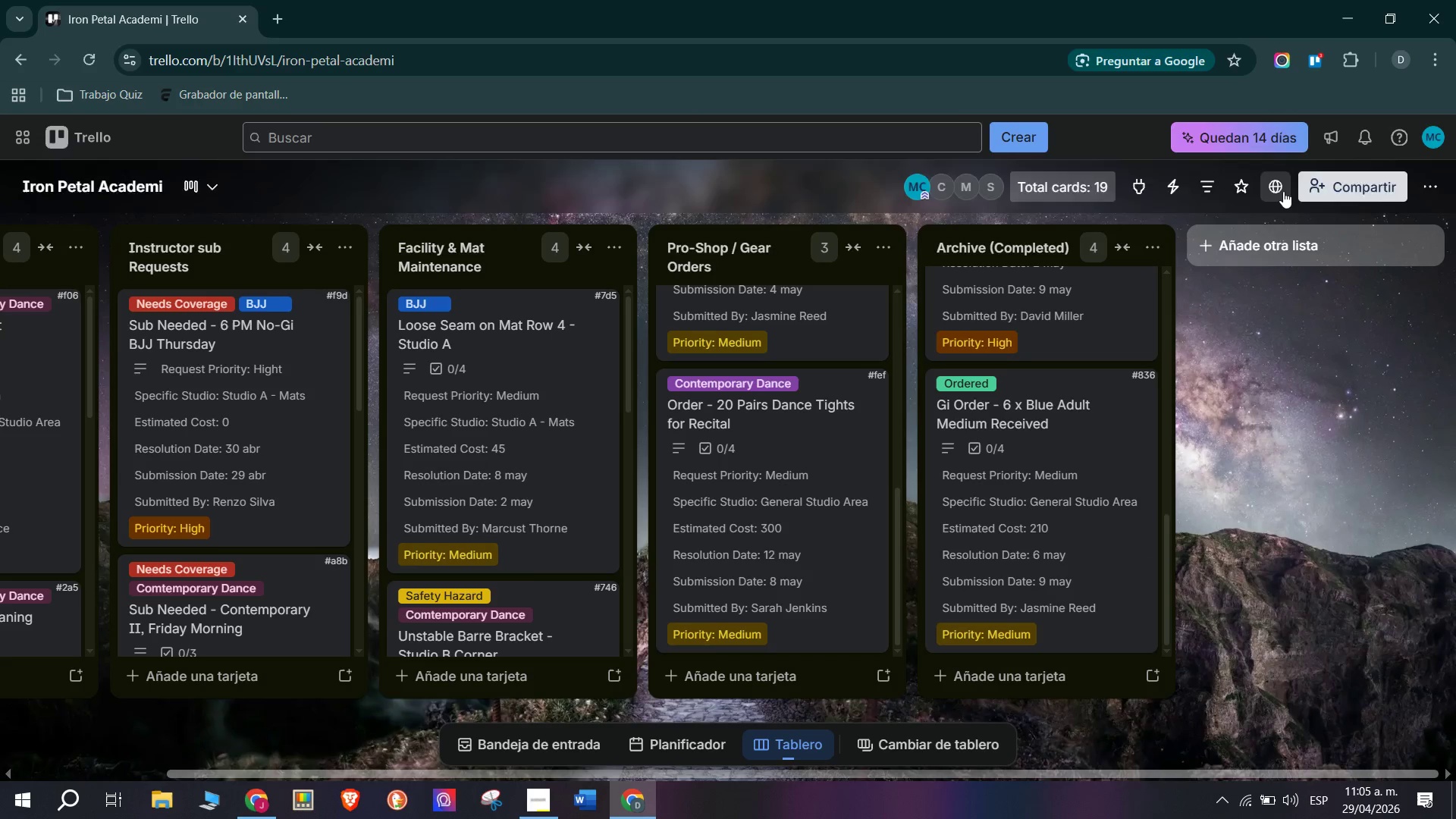 
left_click([1280, 191])
 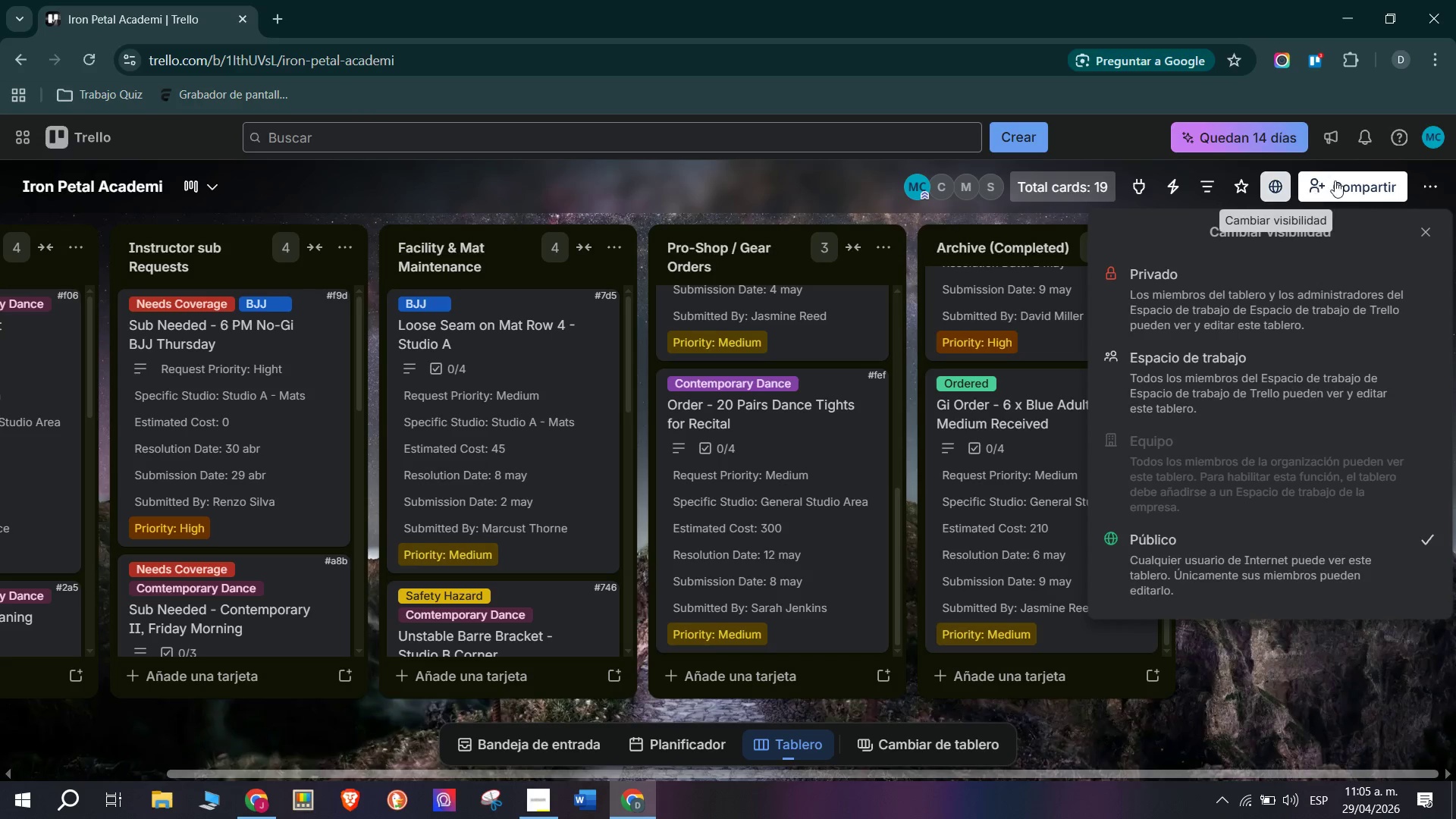 
left_click([1337, 180])
 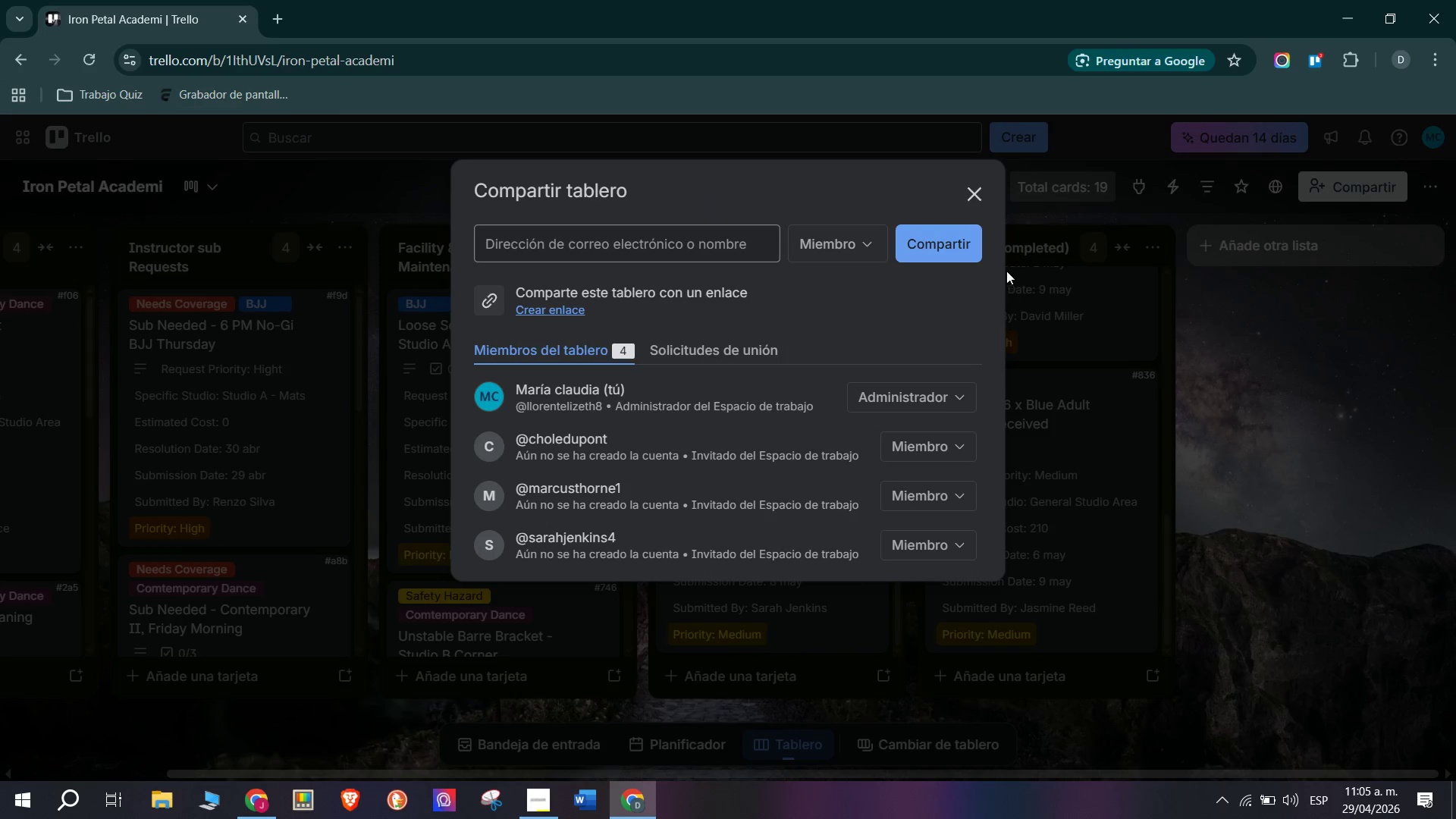 
scroll: coordinate [860, 414], scroll_direction: up, amount: 1.0
 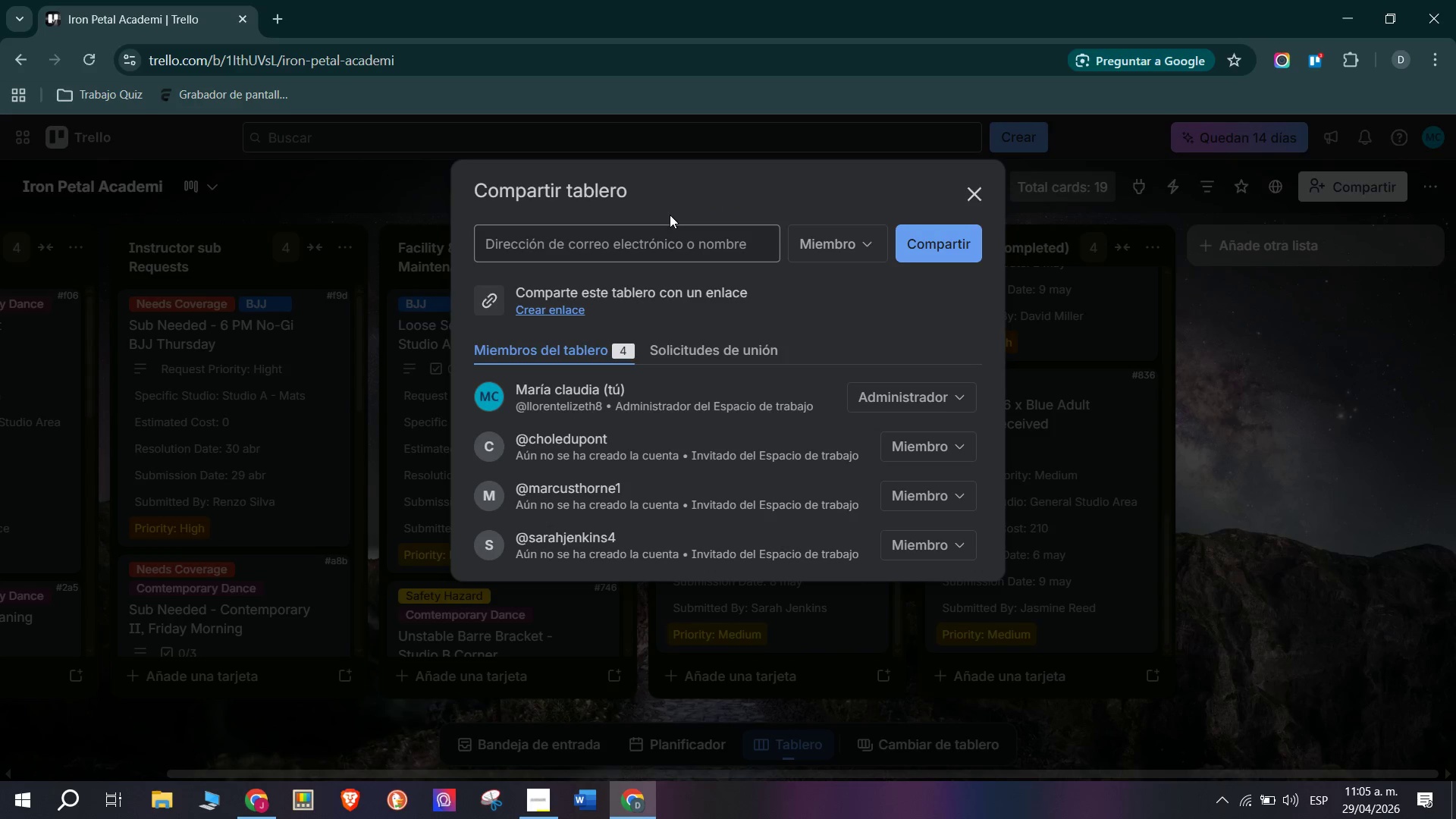 
left_click([670, 239])
 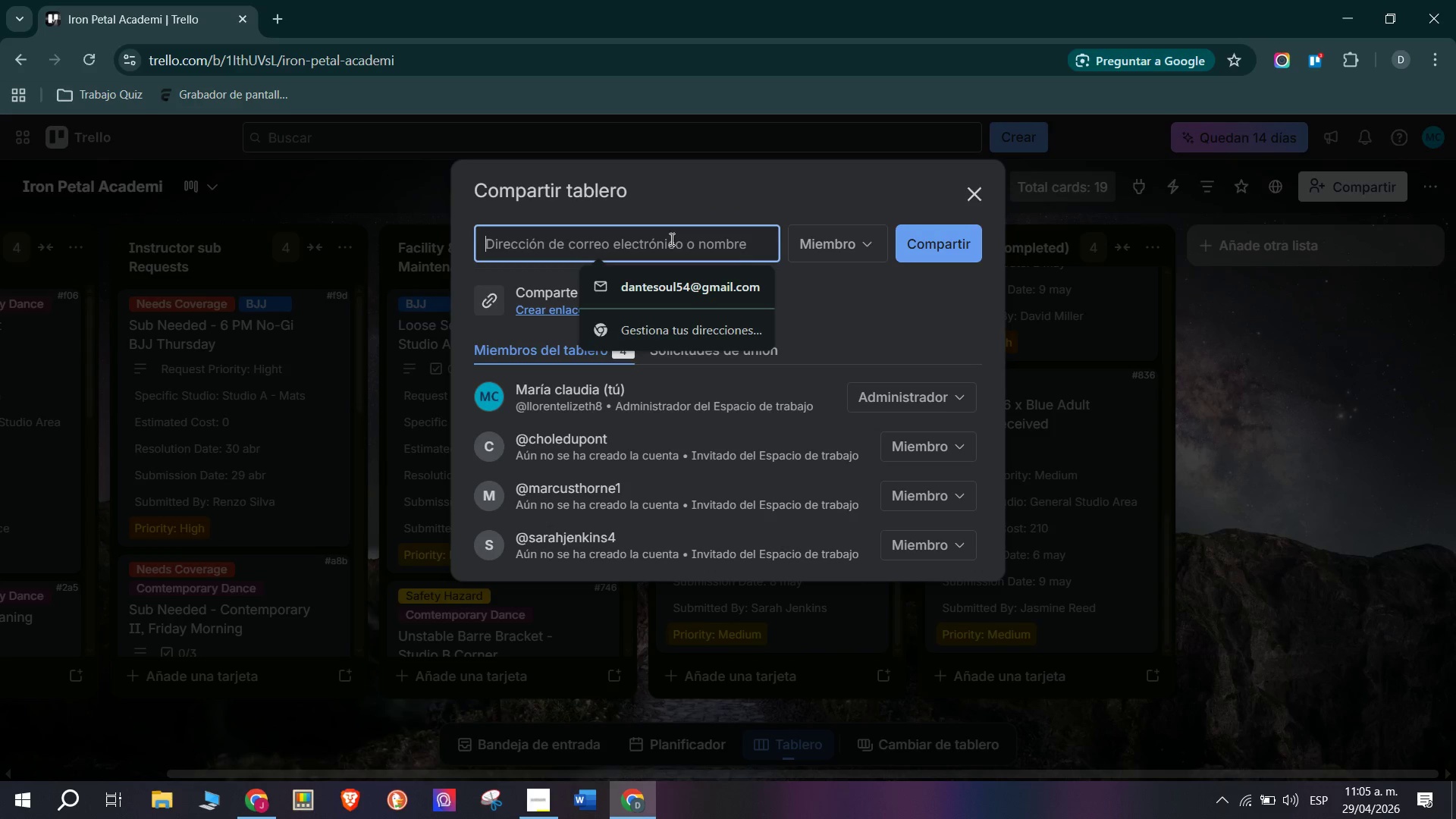 
key(Control+V)
 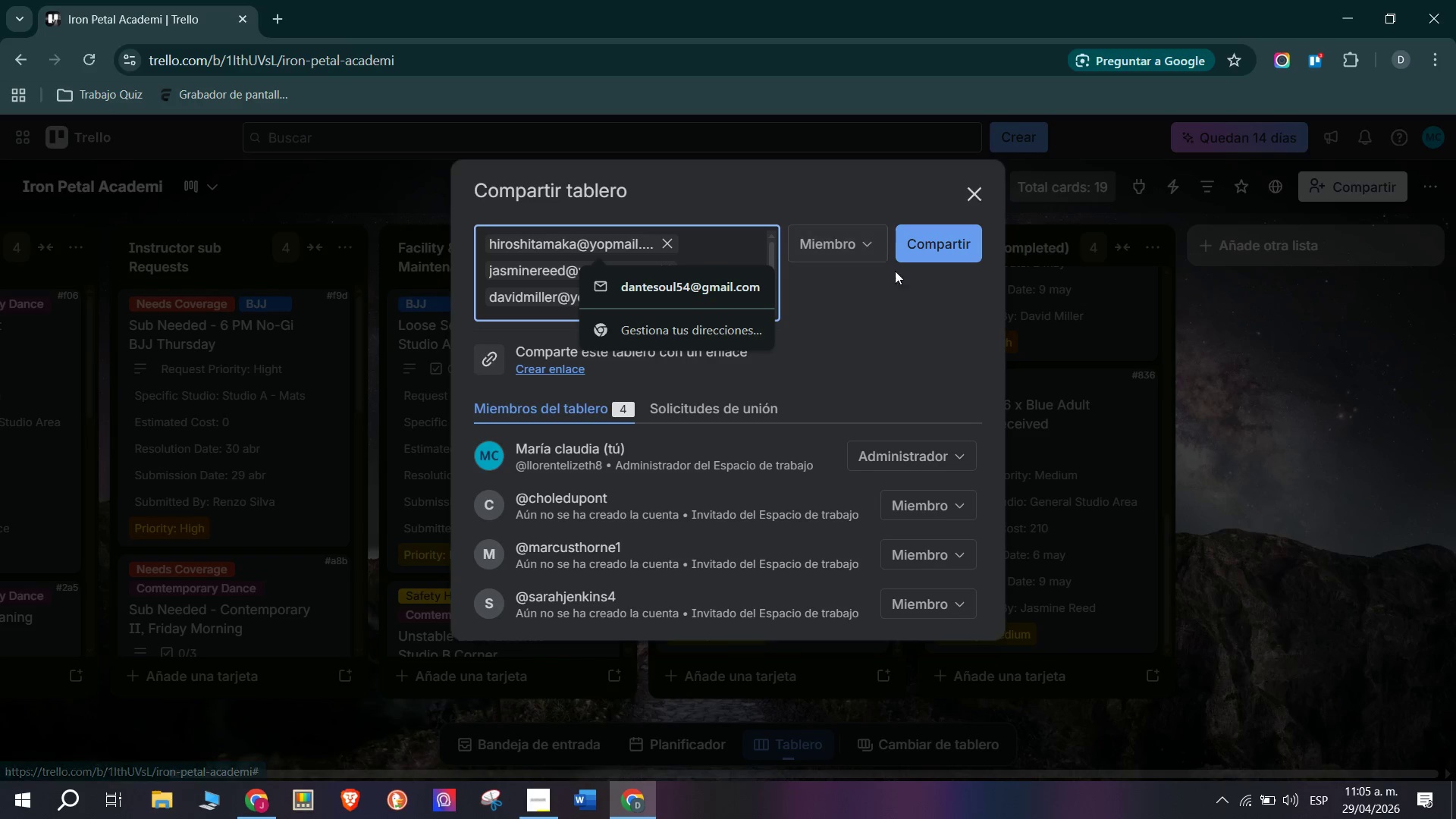 
left_click([905, 297])
 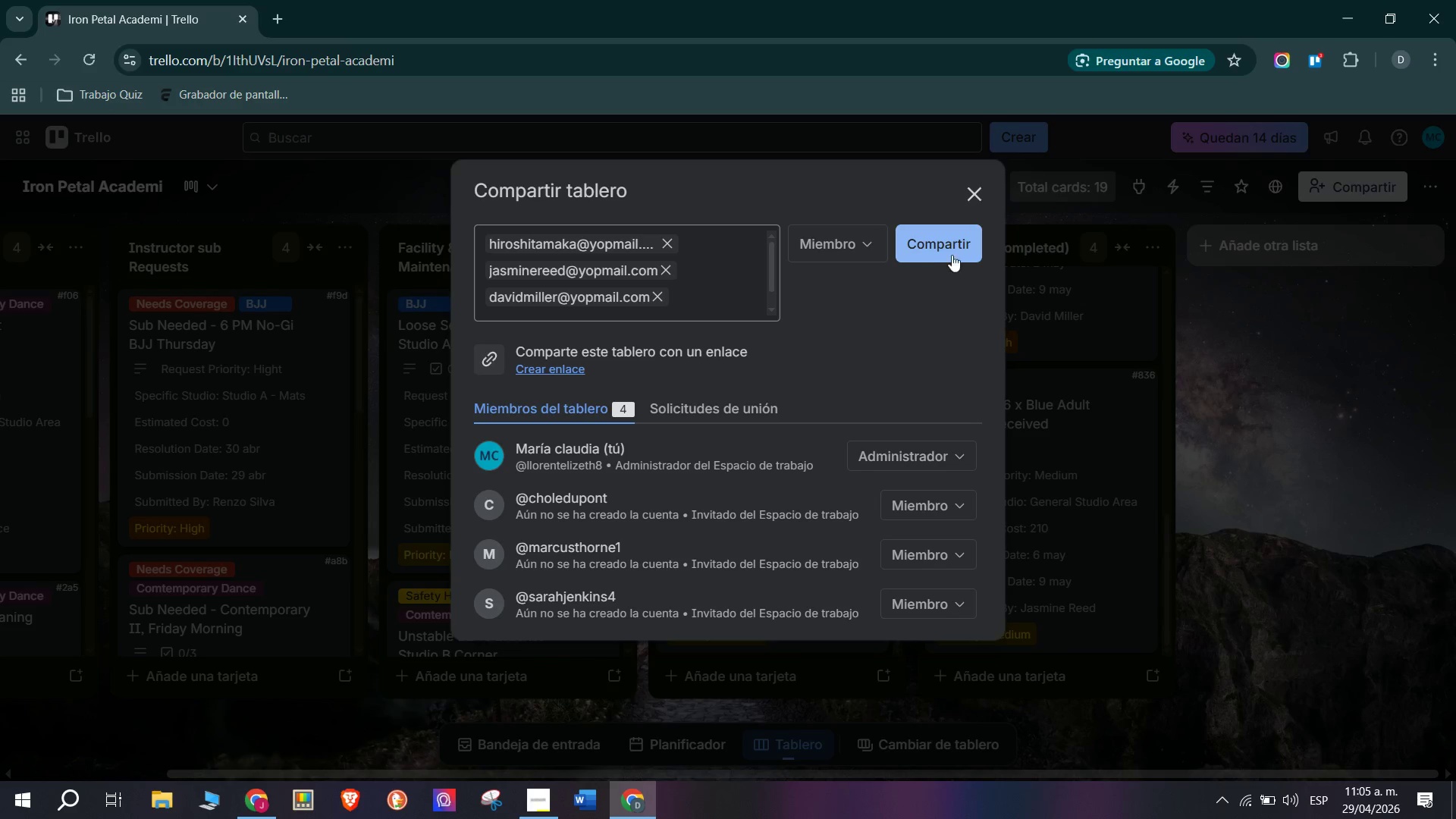 
left_click([958, 249])
 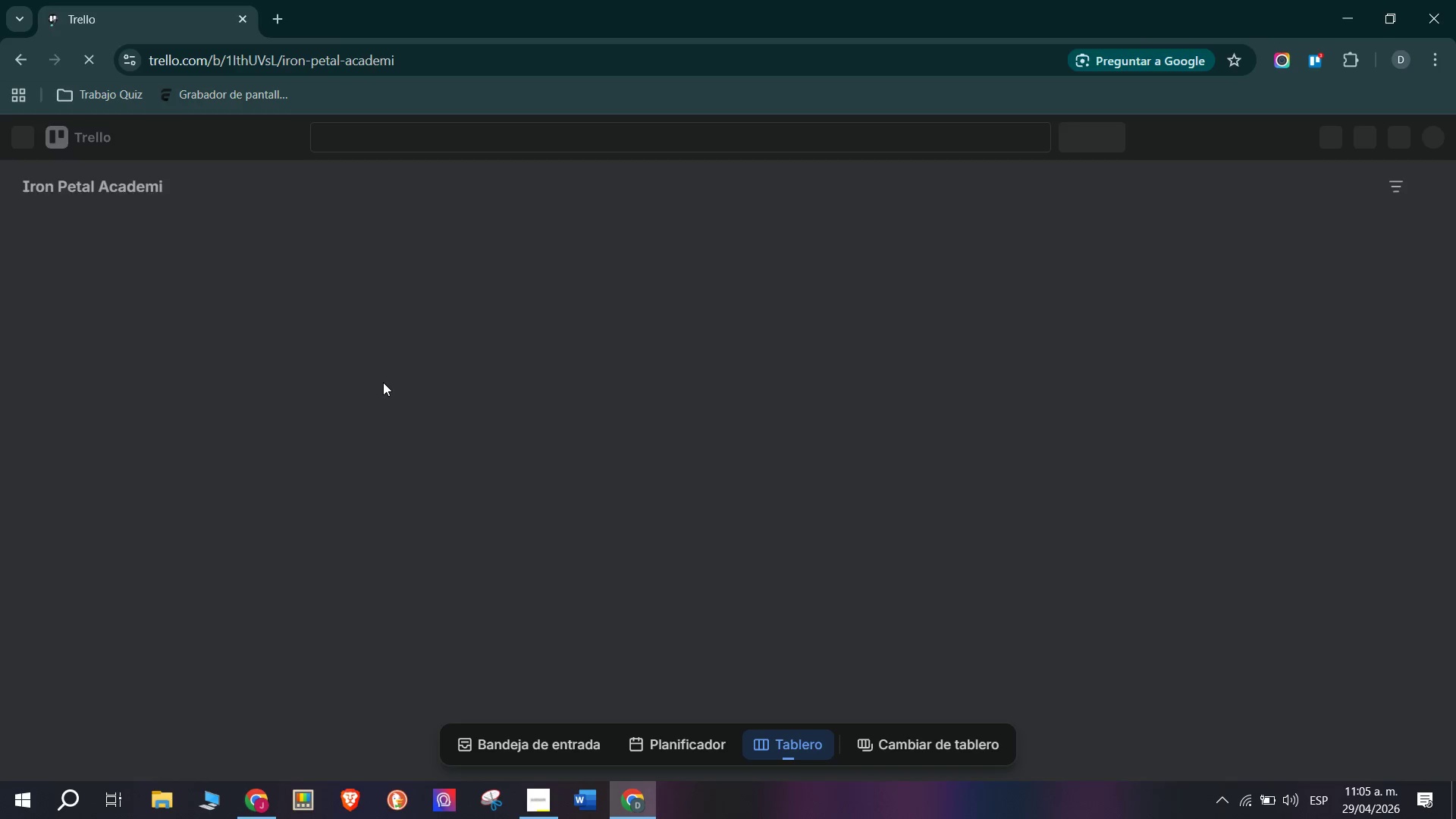 
wait(5.27)
 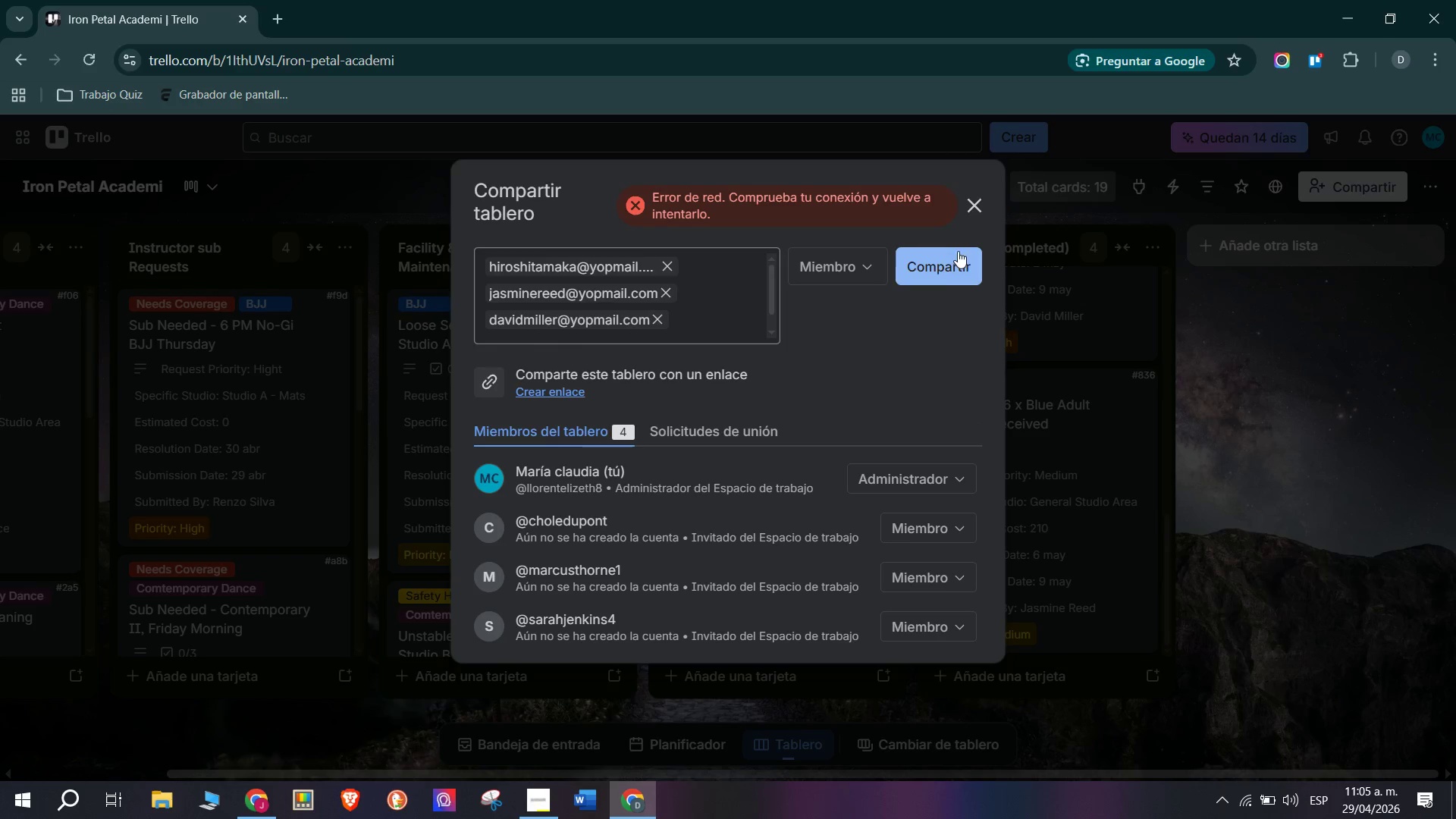 
left_click([1345, 184])
 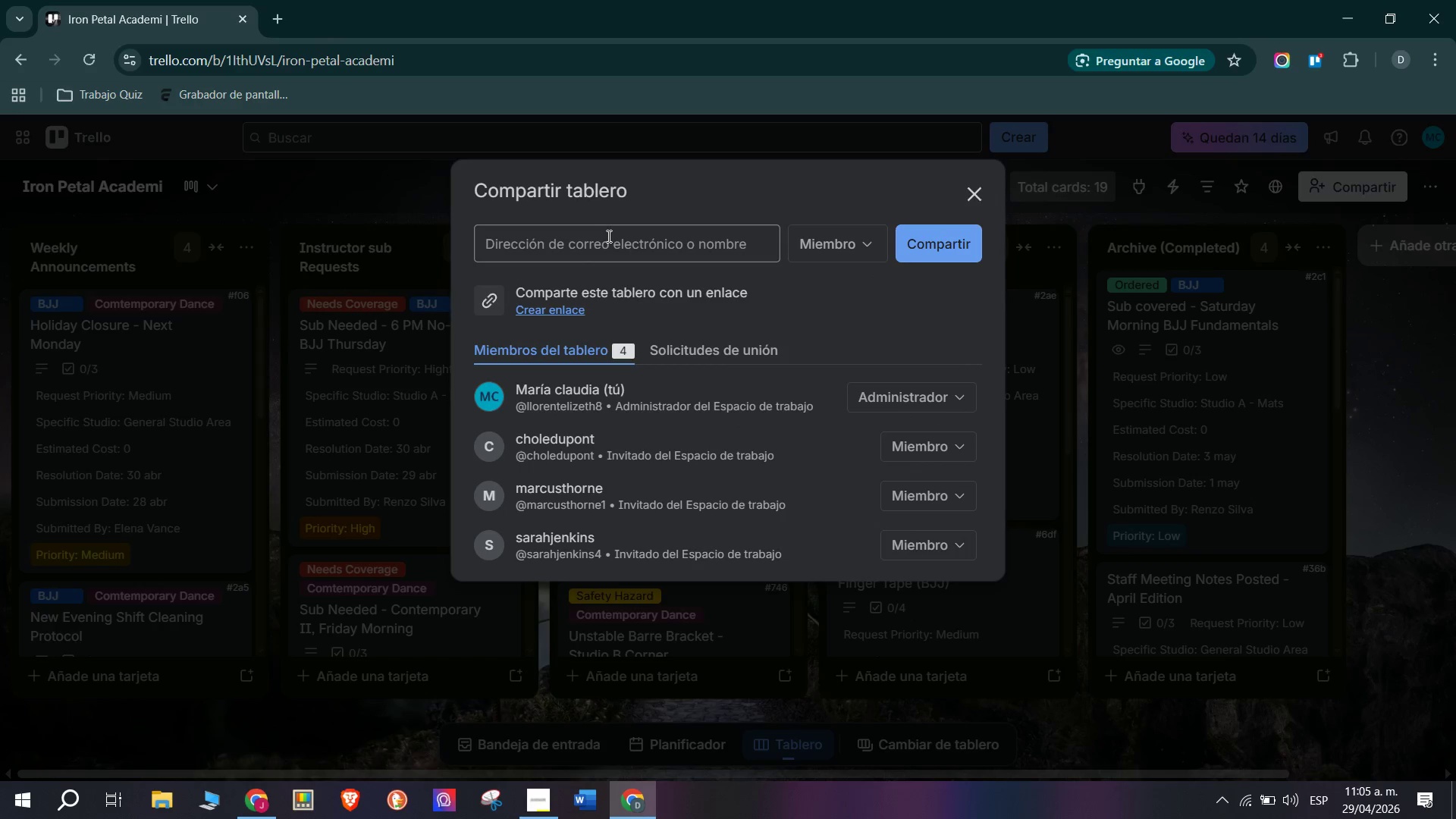 
key(Control+ControlLeft)
 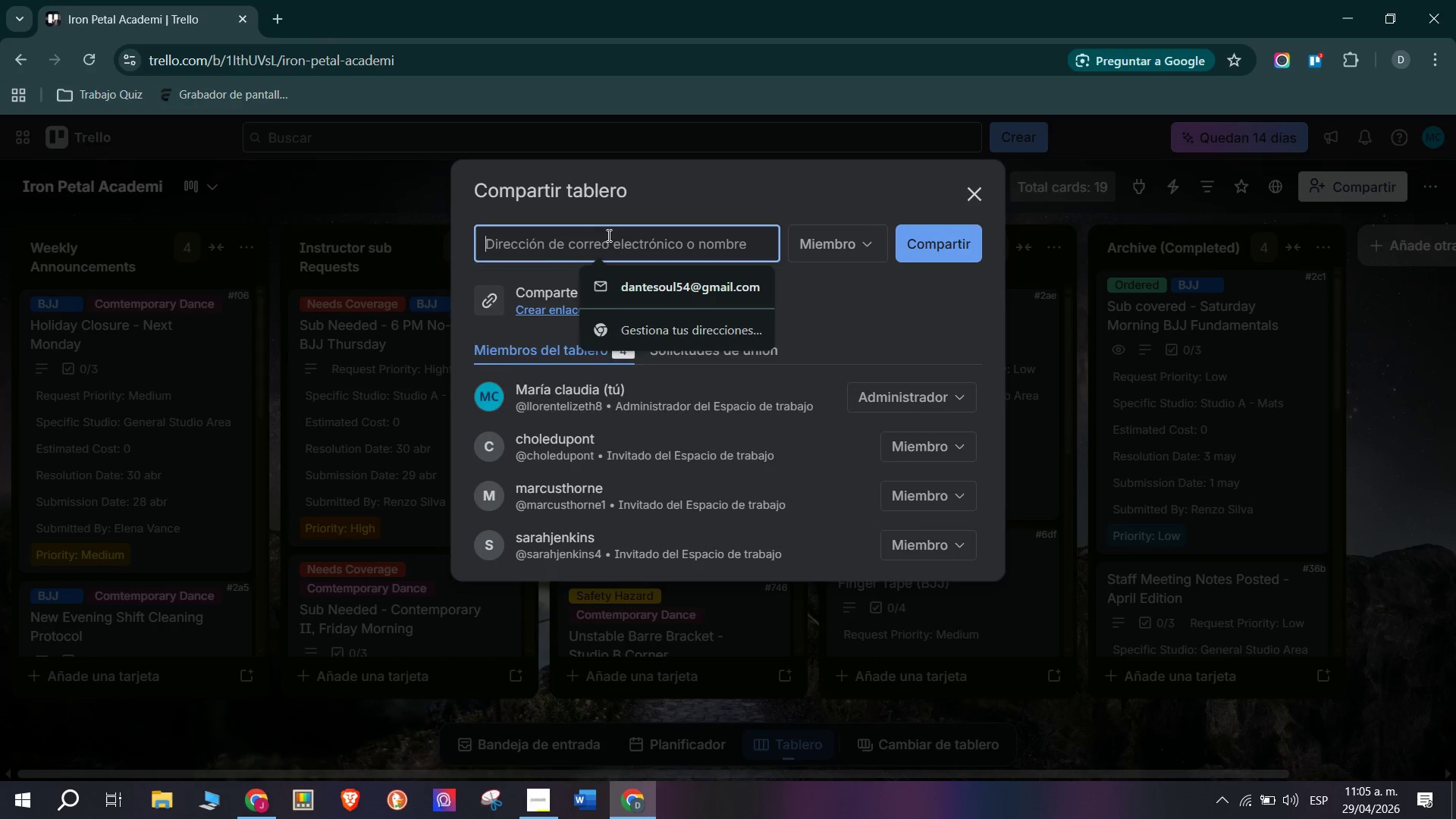 
key(Control+V)
 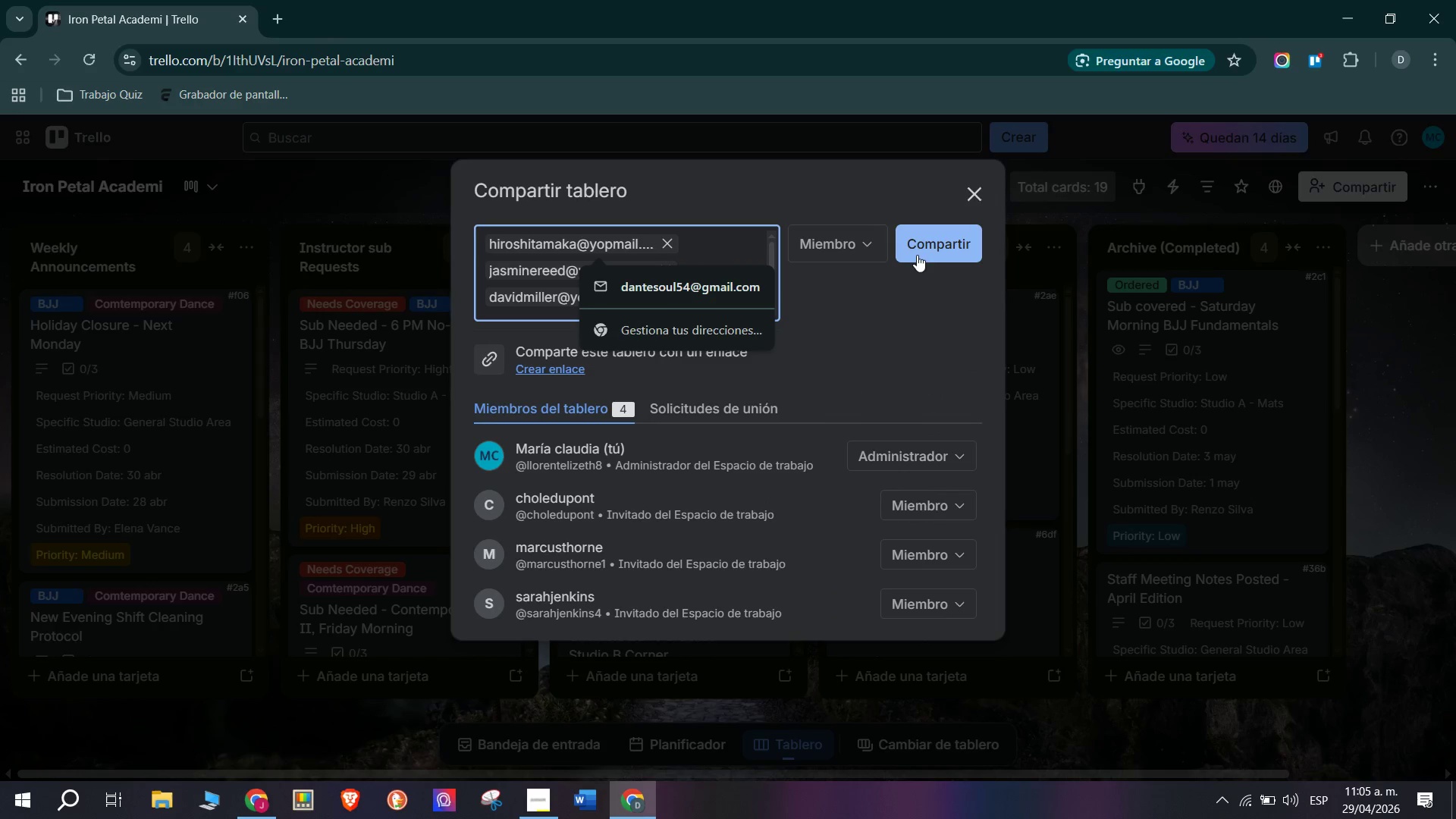 
left_click([933, 248])
 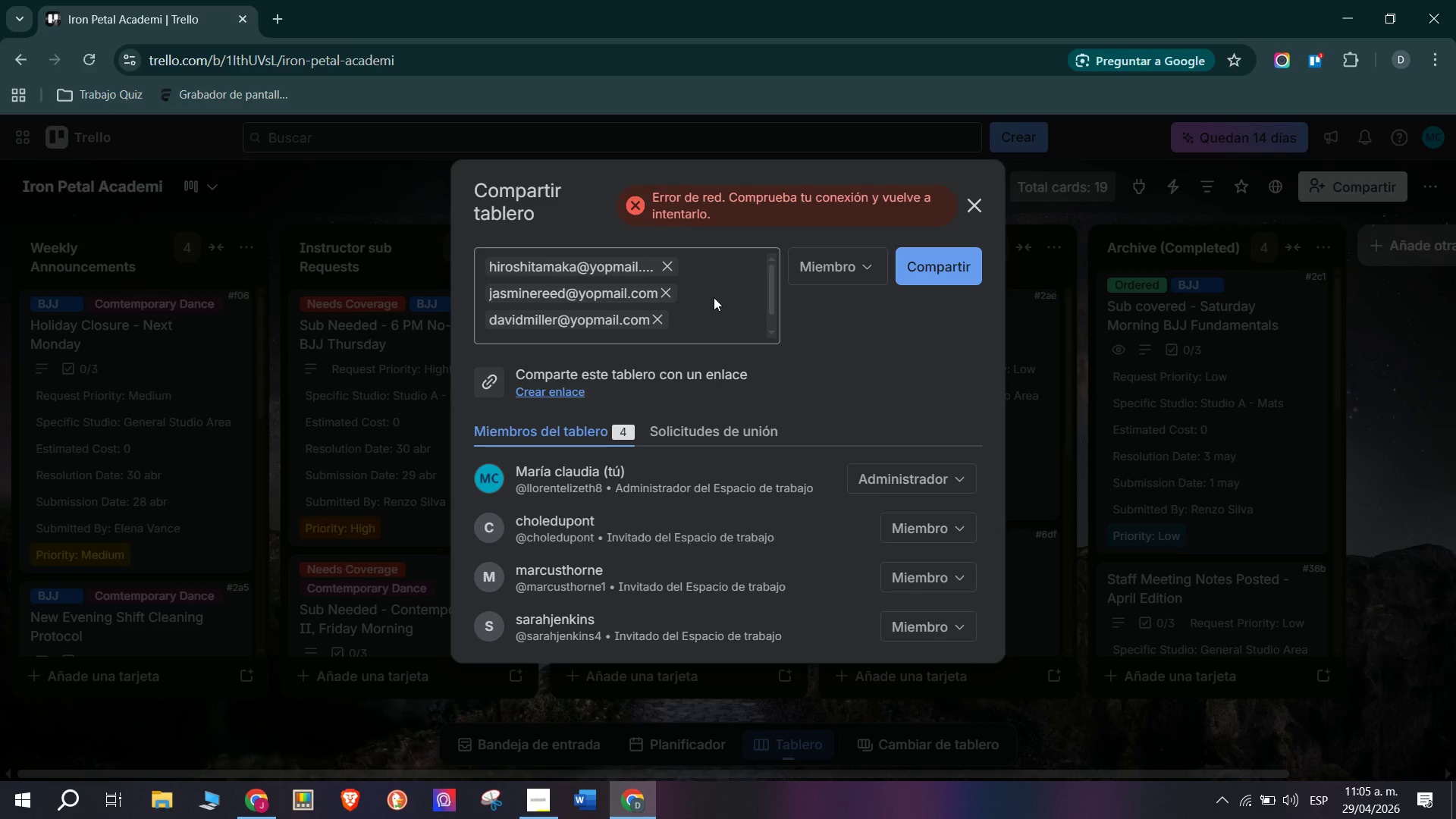 
left_click([670, 259])
 